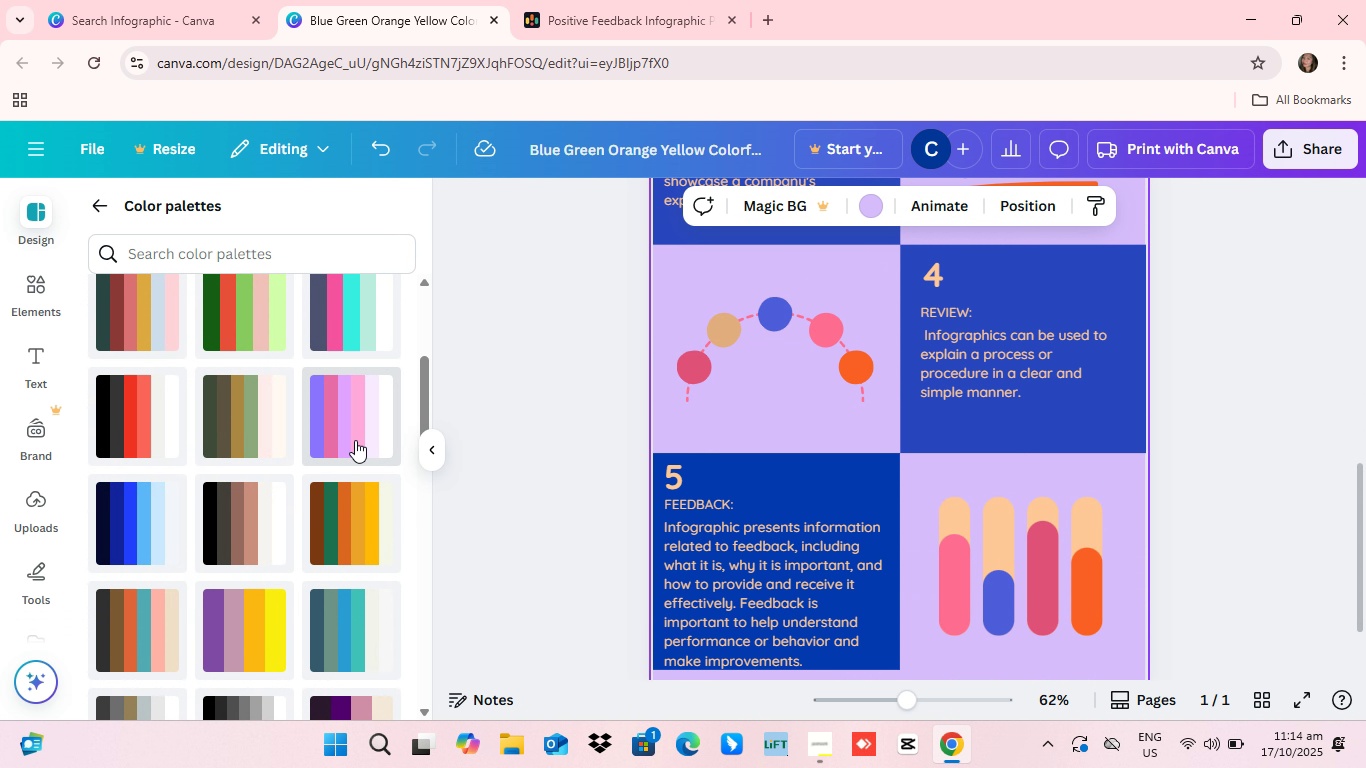 
left_click([357, 440])
 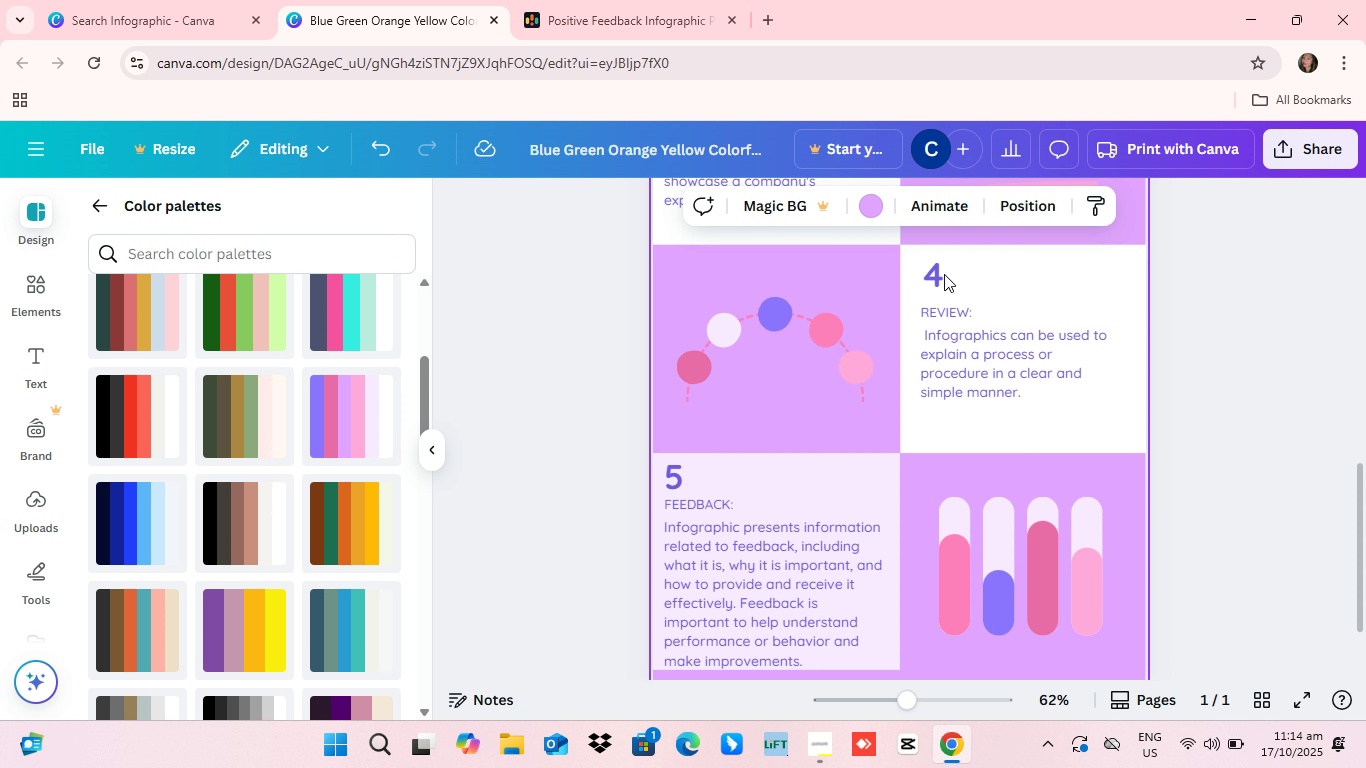 
scroll: coordinate [903, 526], scroll_direction: down, amount: 1.0
 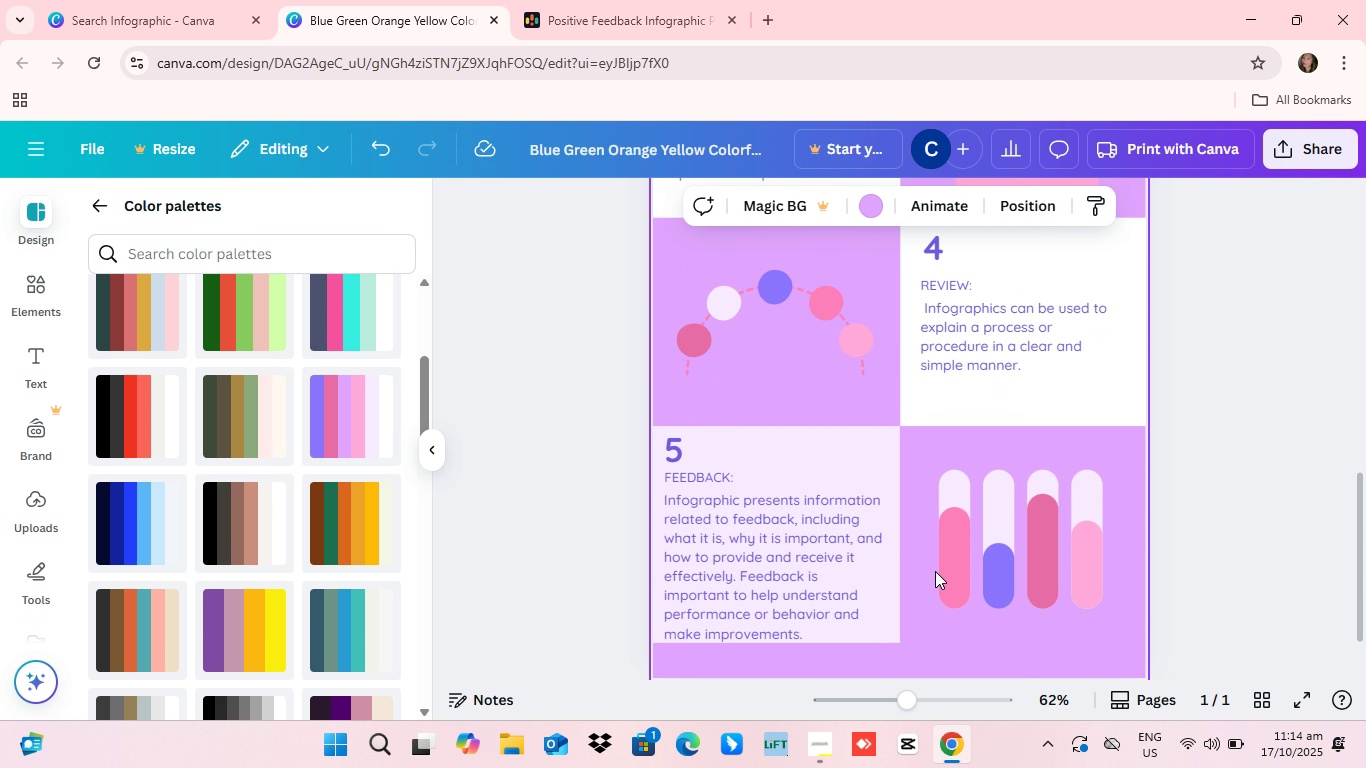 
scroll: coordinate [932, 550], scroll_direction: up, amount: 13.0
 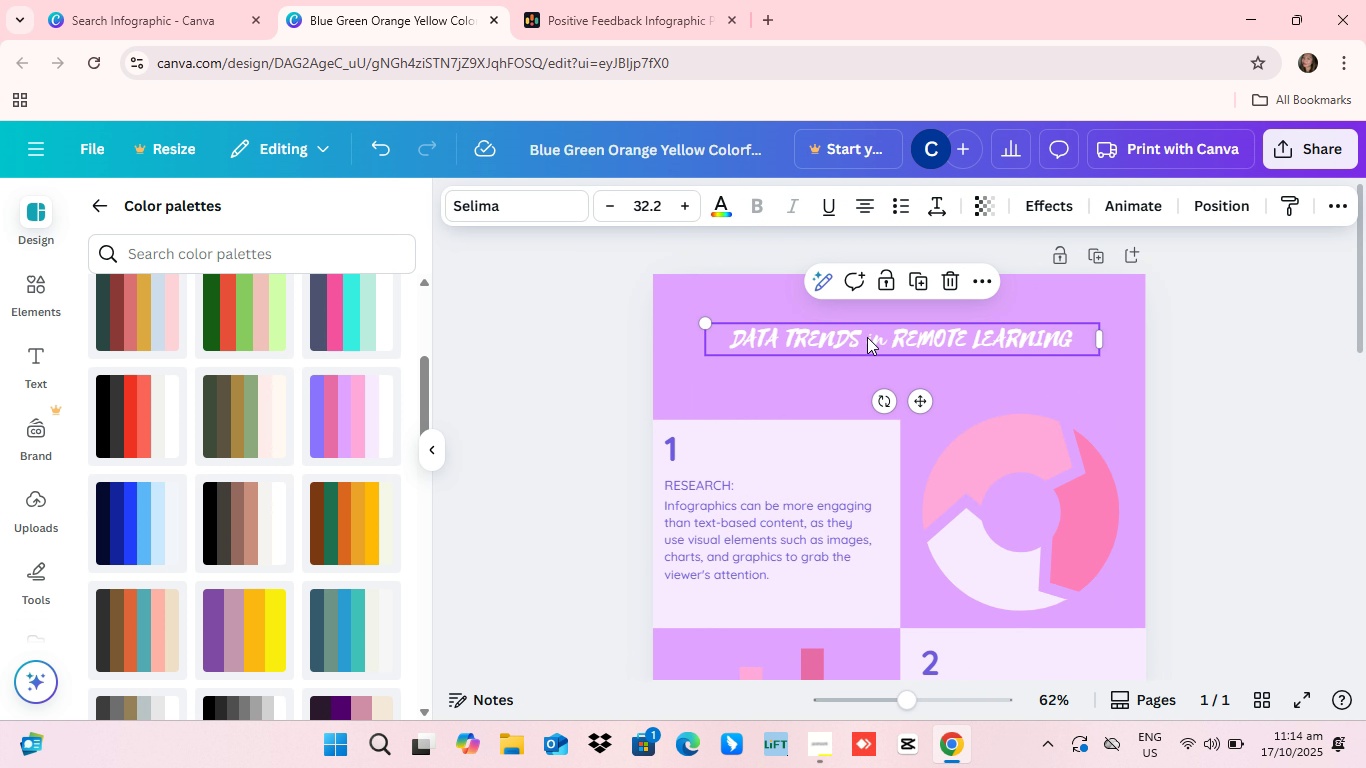 
left_click([807, 190])
 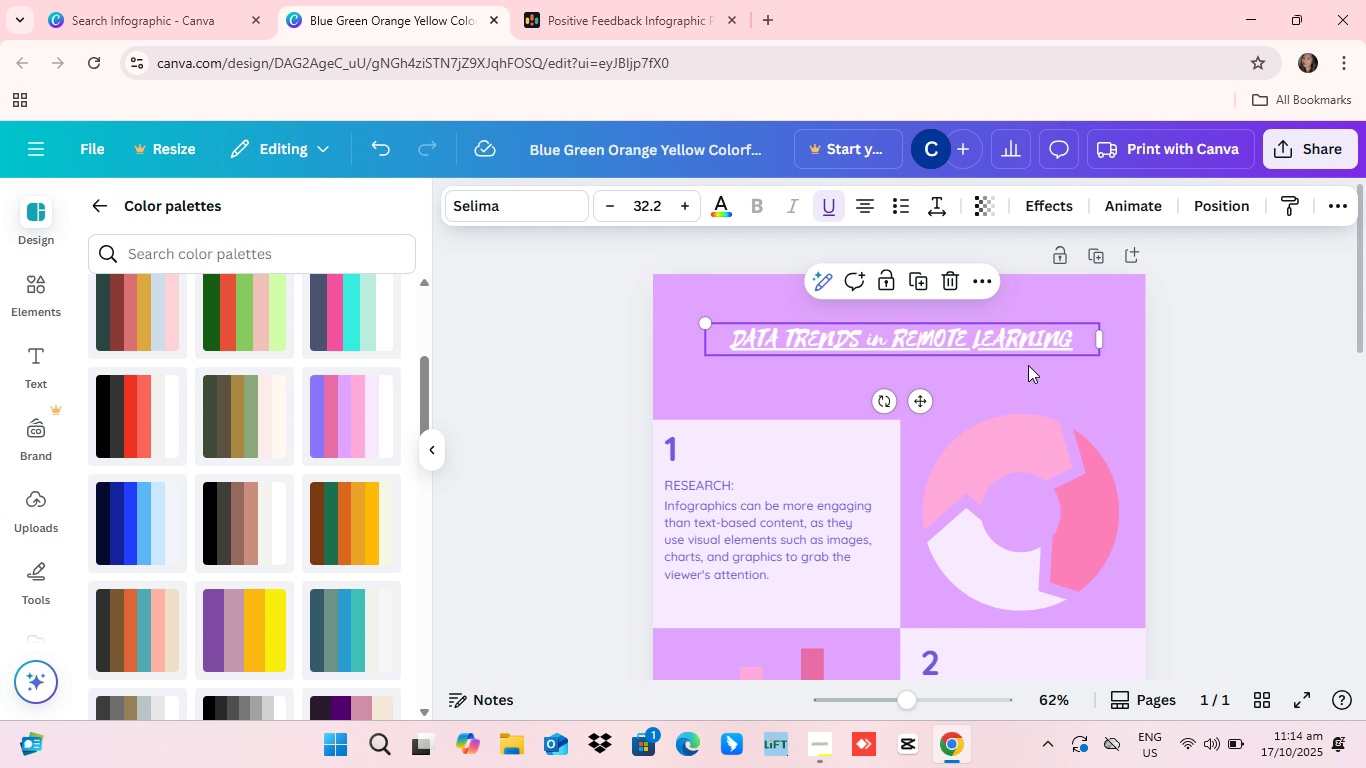 
double_click([824, 212])
 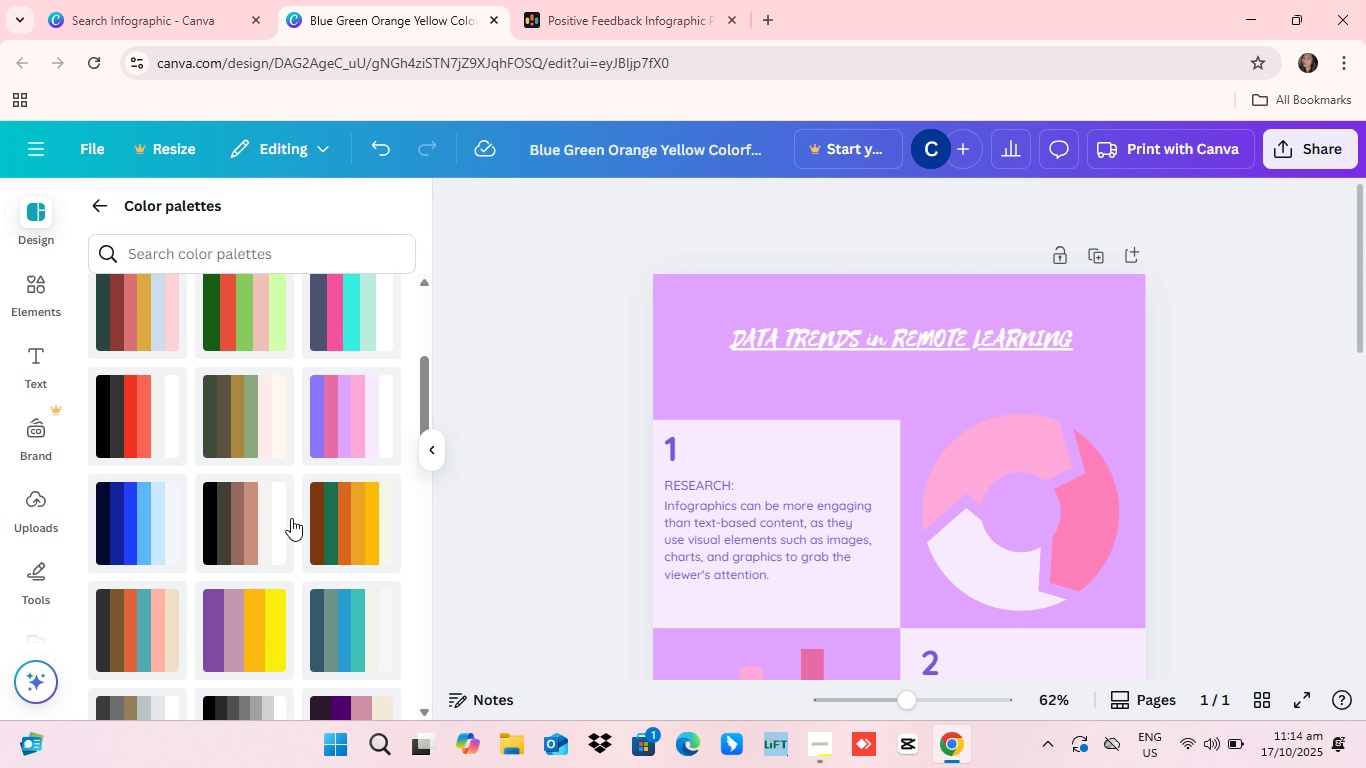 
wait(5.18)
 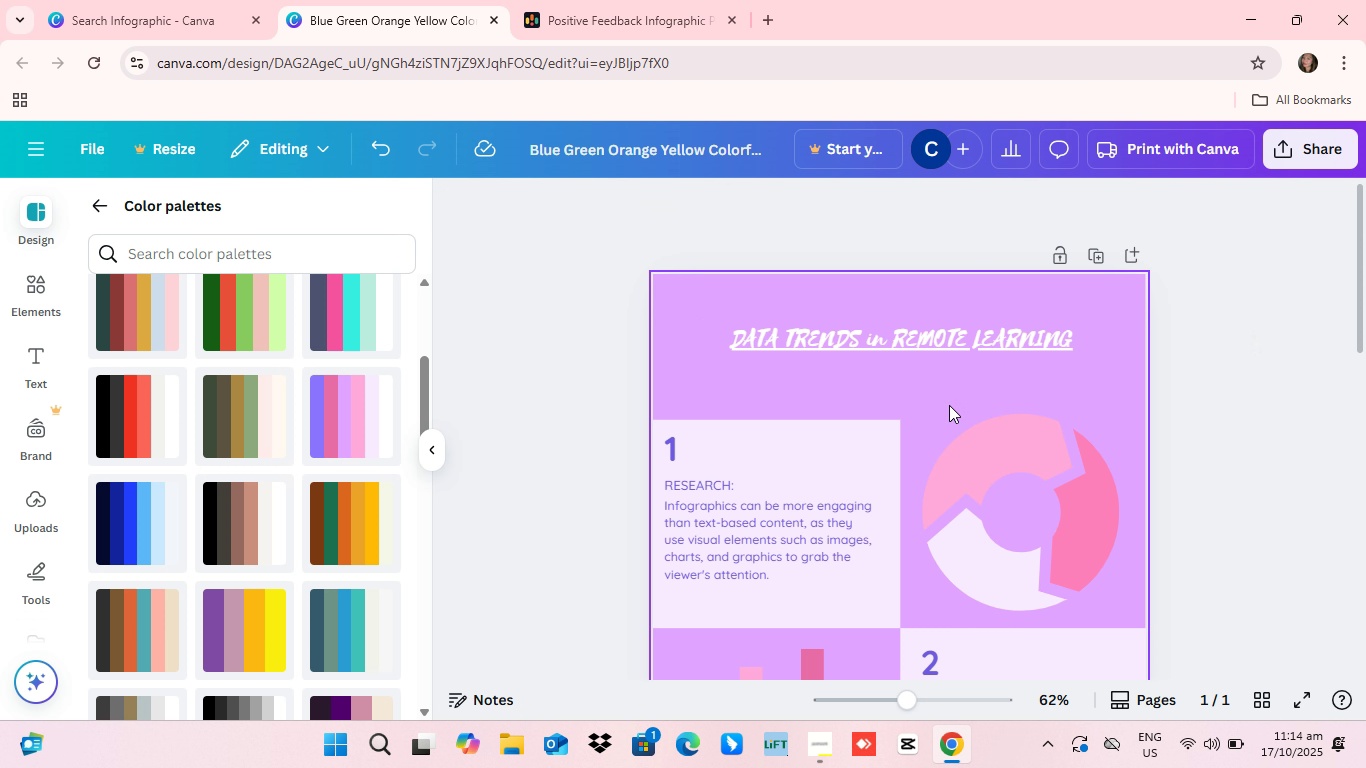 
scroll: coordinate [962, 563], scroll_direction: down, amount: 8.0
 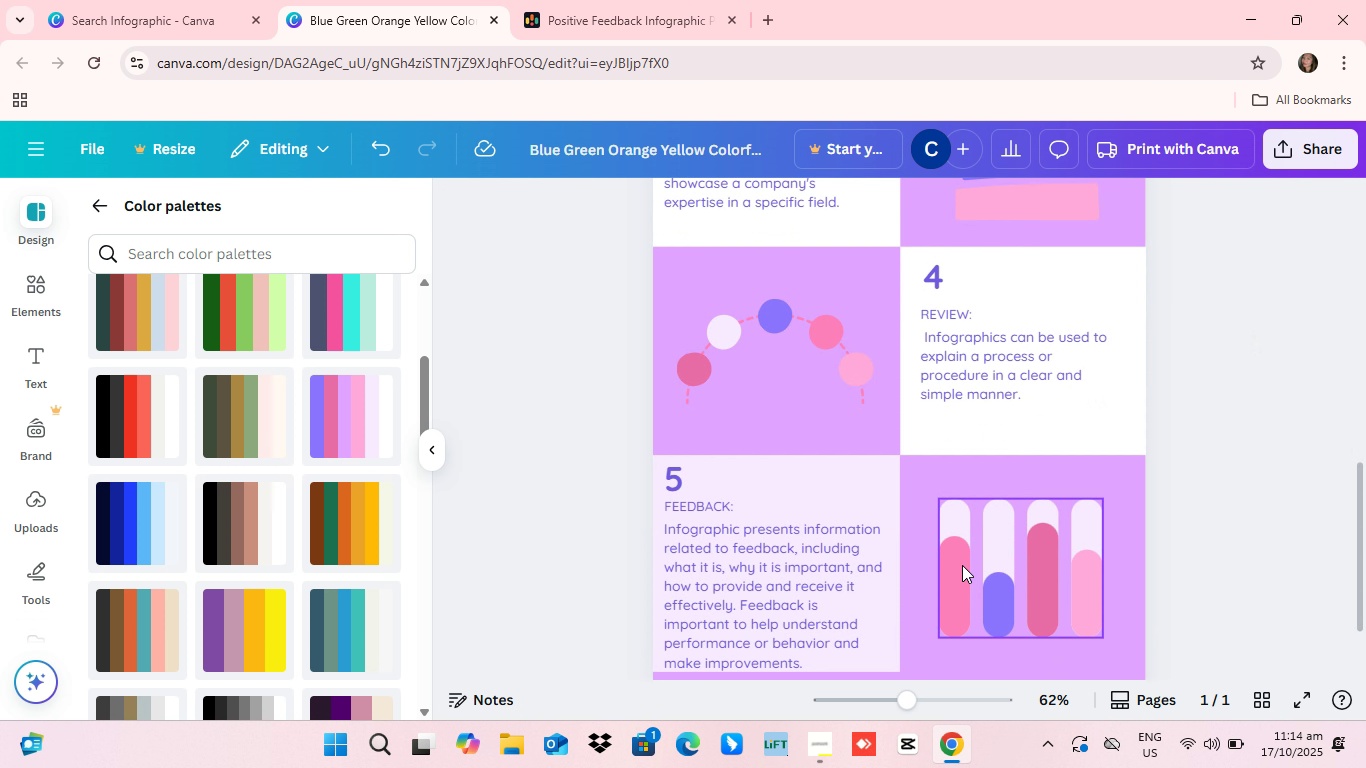 
scroll: coordinate [962, 566], scroll_direction: up, amount: 4.0
 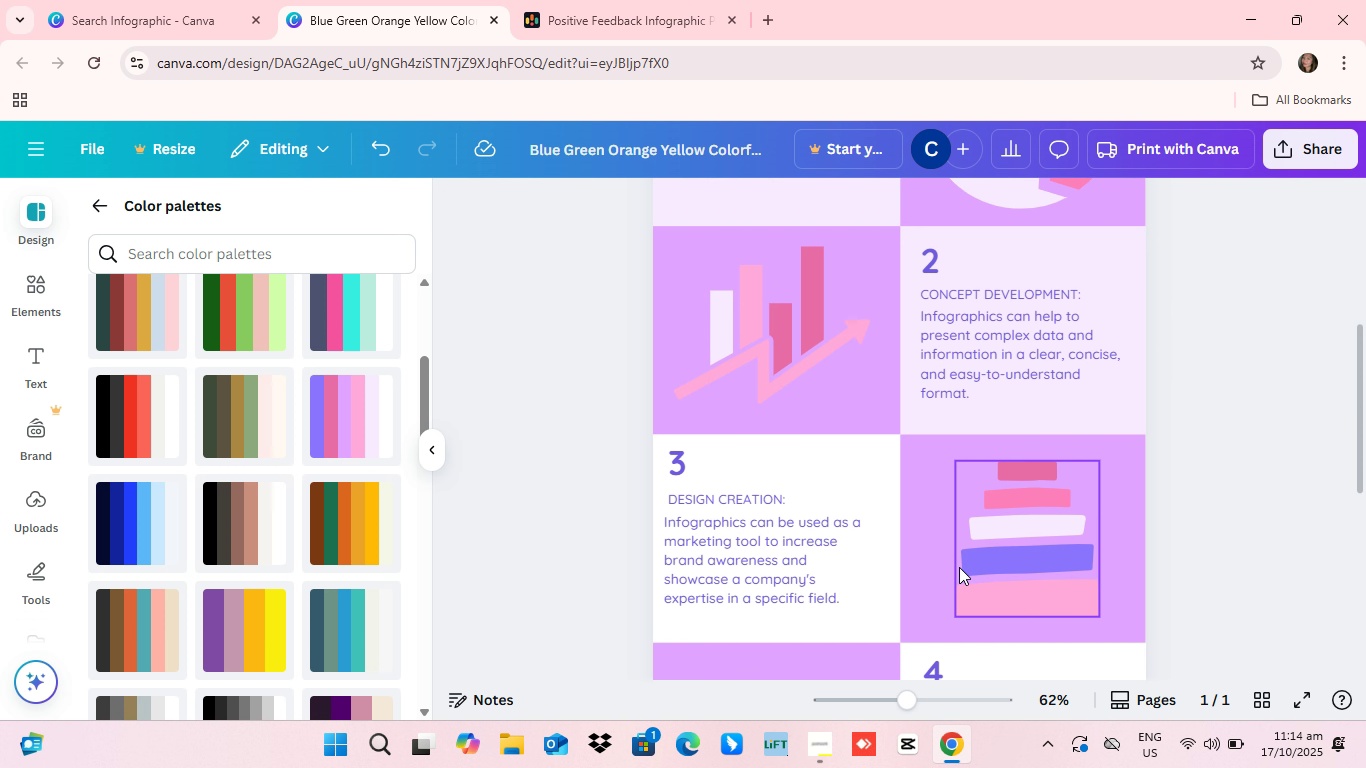 
scroll: coordinate [959, 567], scroll_direction: down, amount: 2.0
 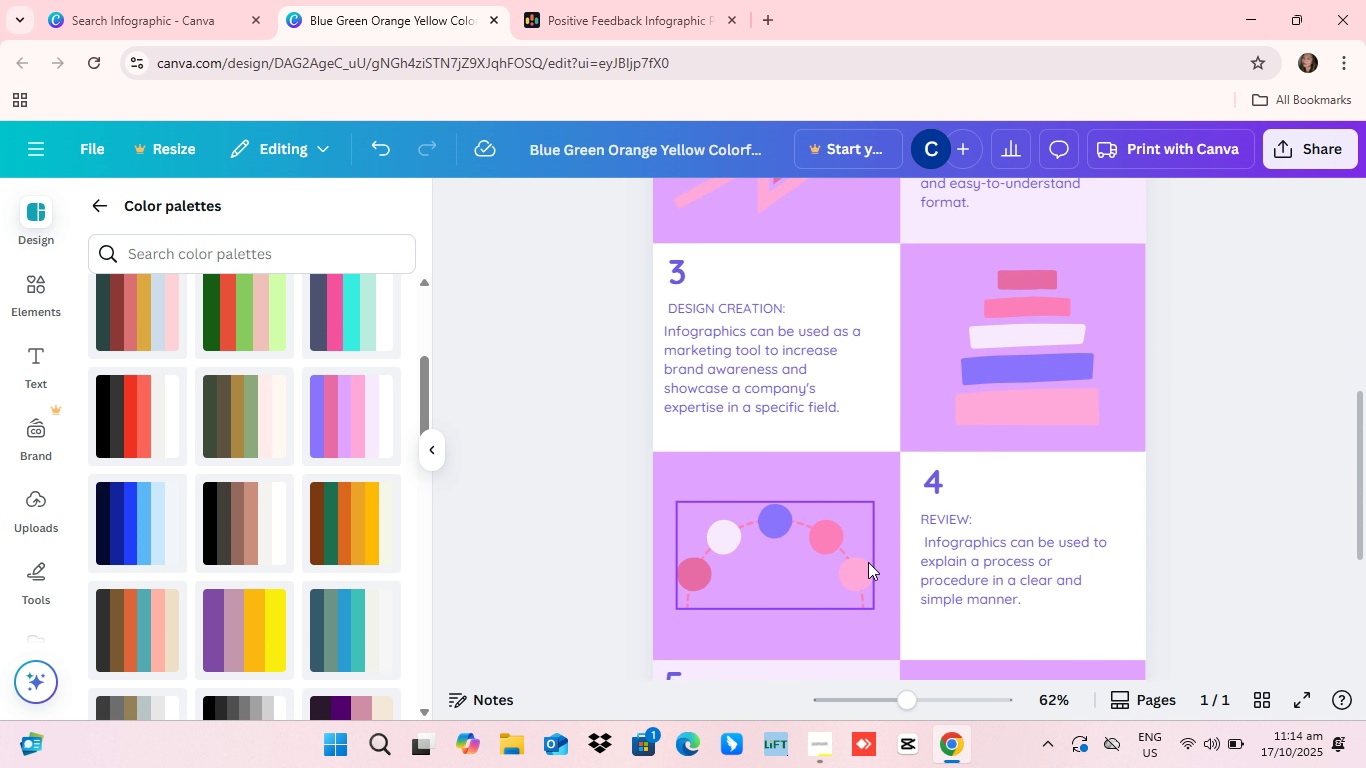 
scroll: coordinate [840, 513], scroll_direction: up, amount: 12.0
 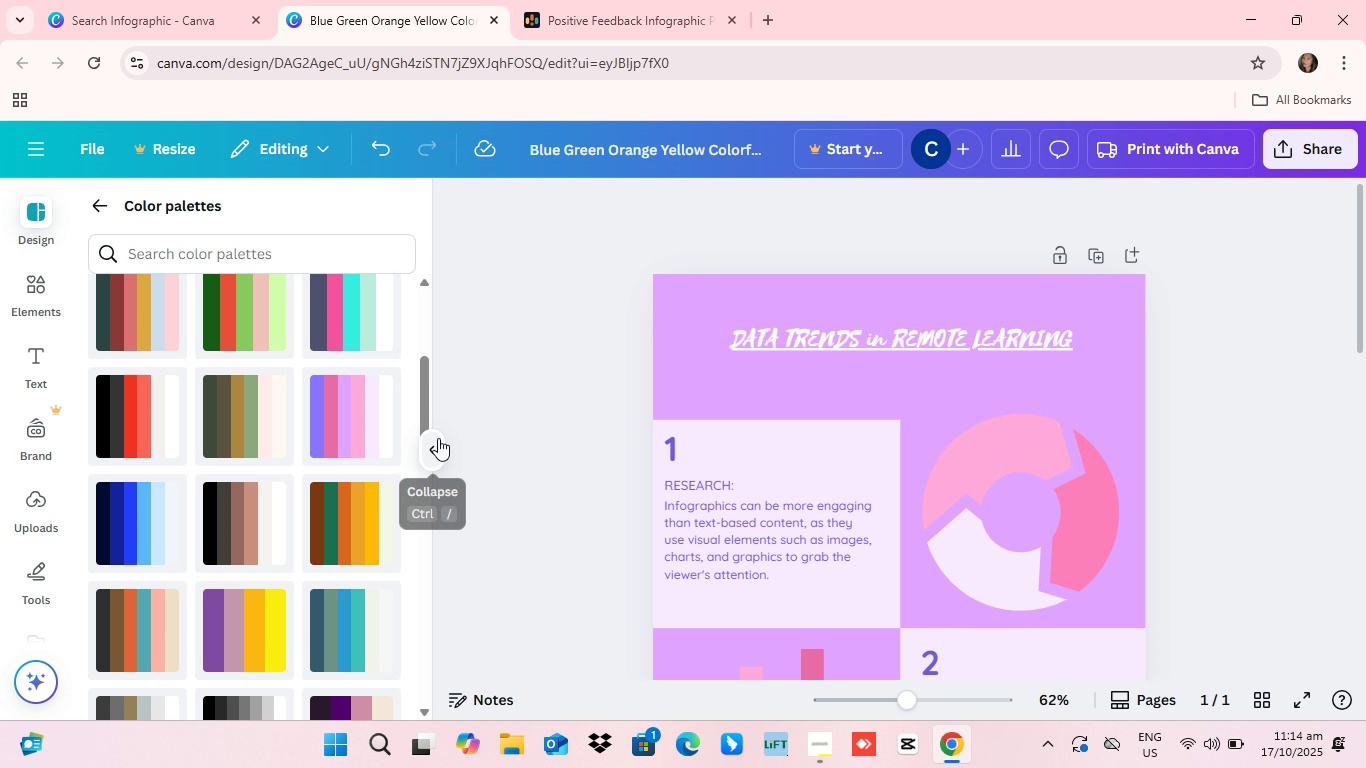 
left_click([438, 440])
 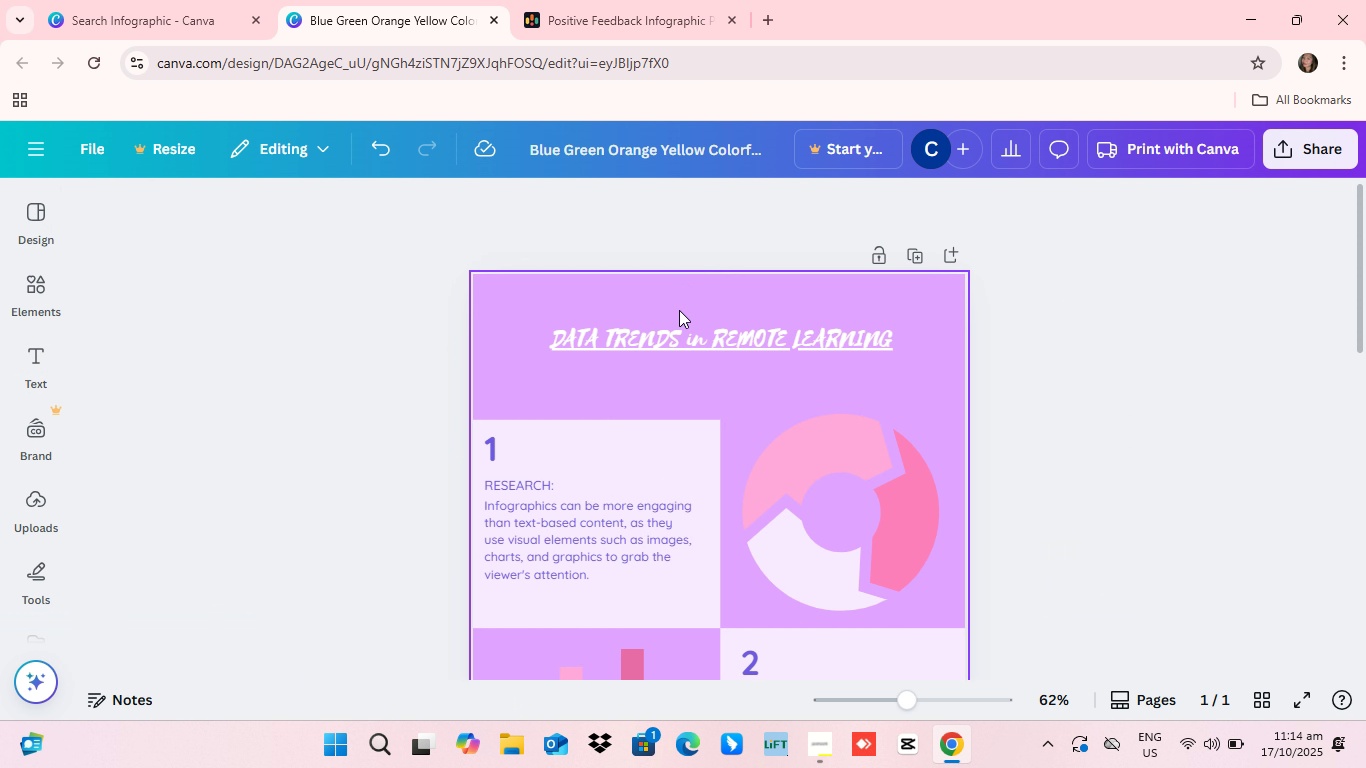 
left_click([690, 347])
 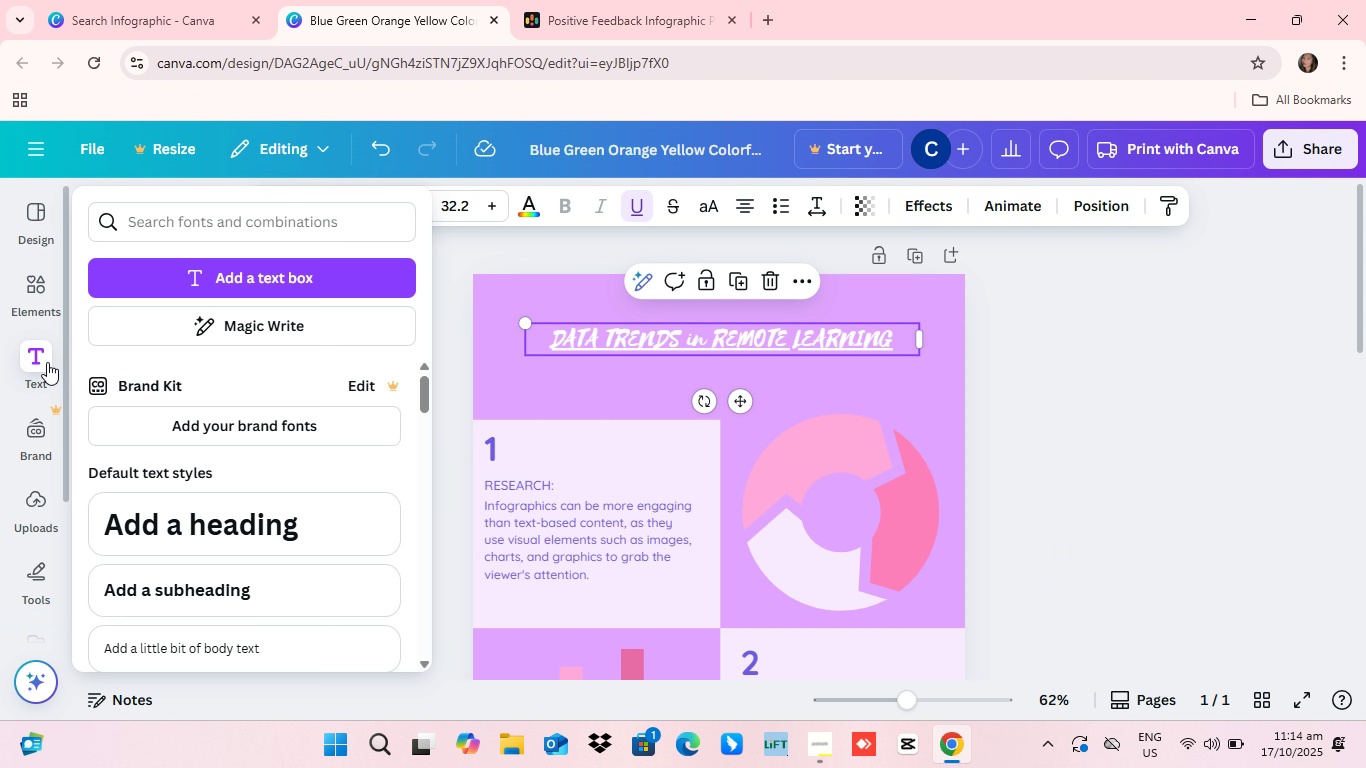 
left_click([47, 362])
 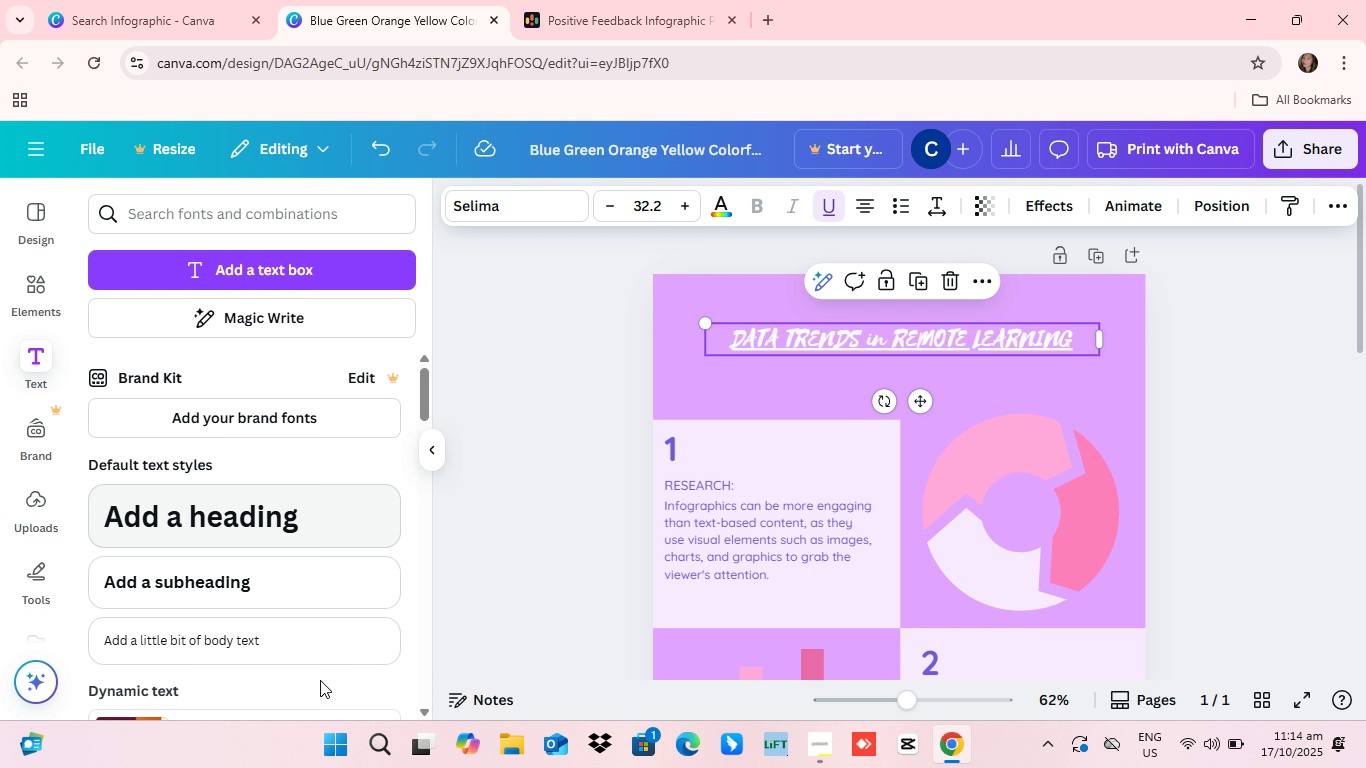 
scroll: coordinate [318, 628], scroll_direction: down, amount: 2.0
 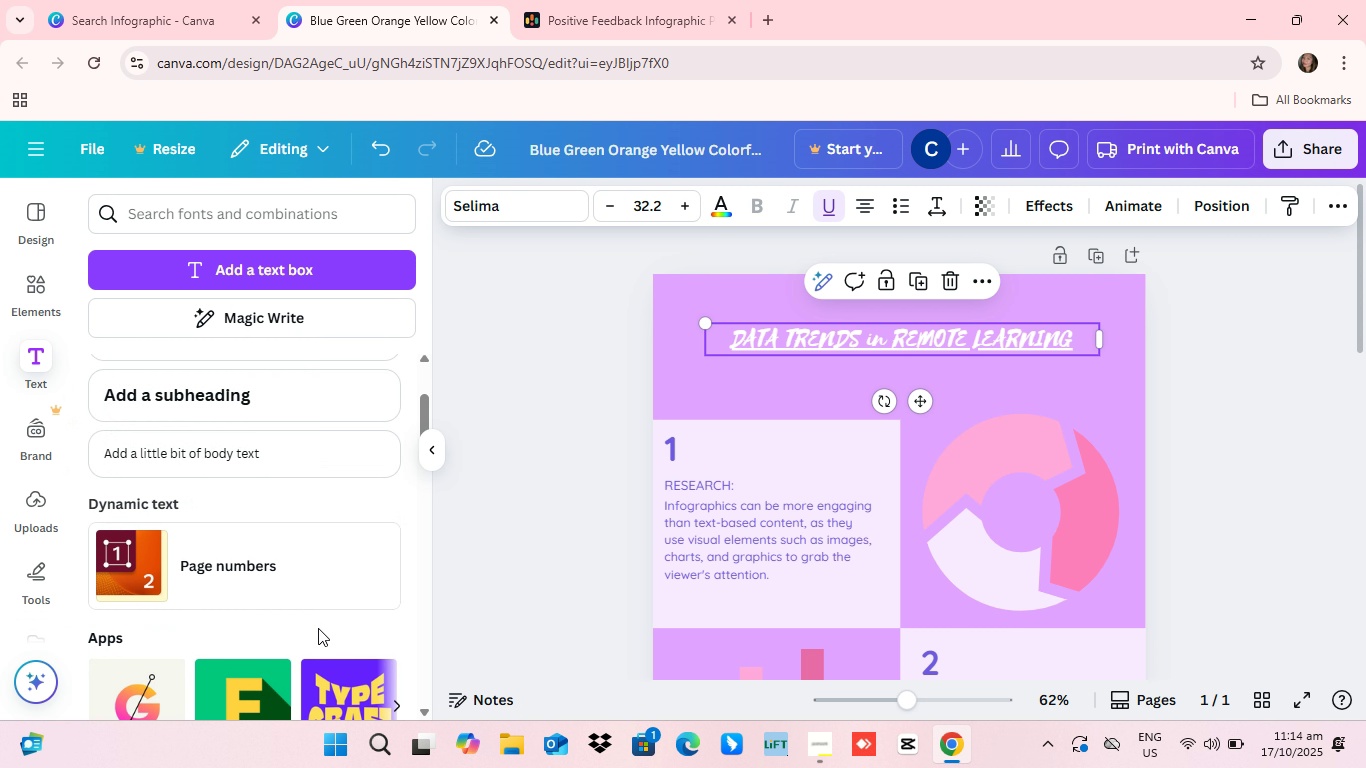 
scroll: coordinate [318, 628], scroll_direction: up, amount: 4.0
 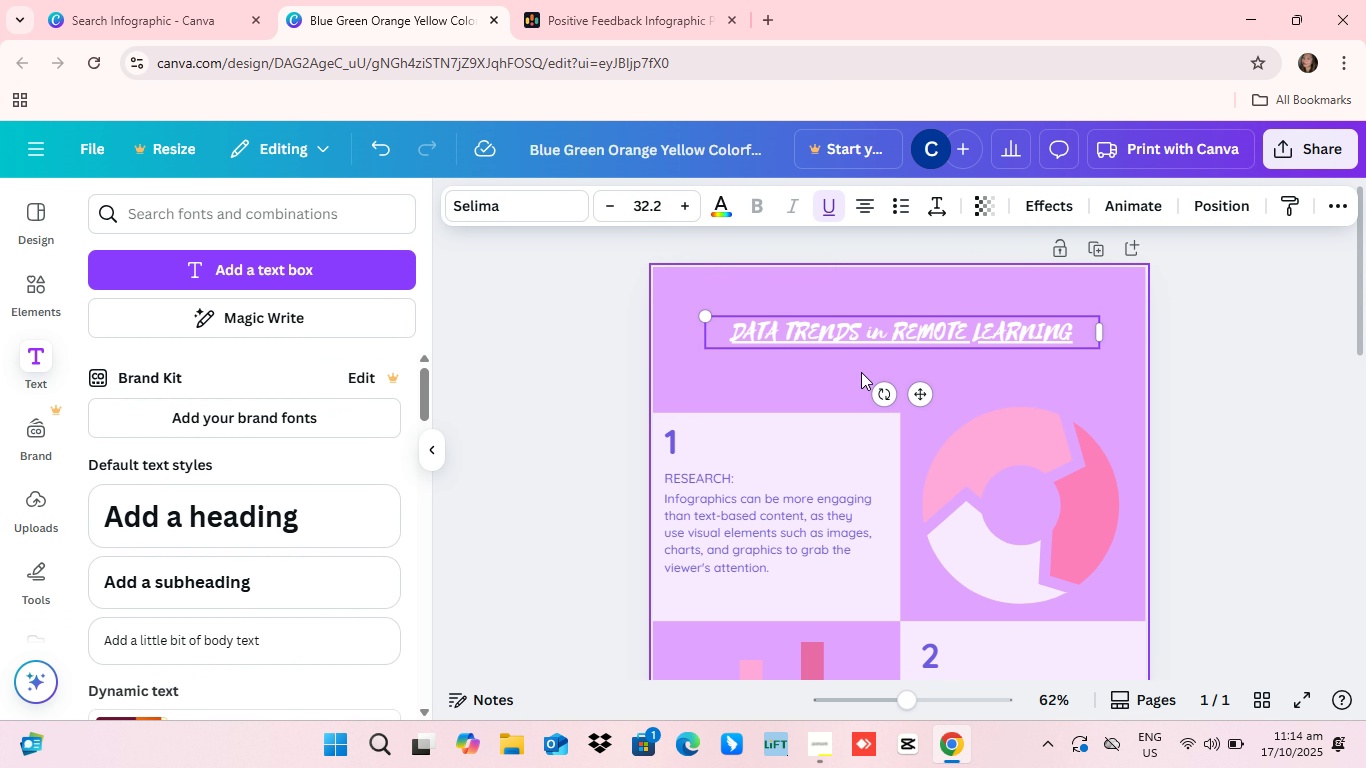 
scroll: coordinate [859, 379], scroll_direction: down, amount: 10.0
 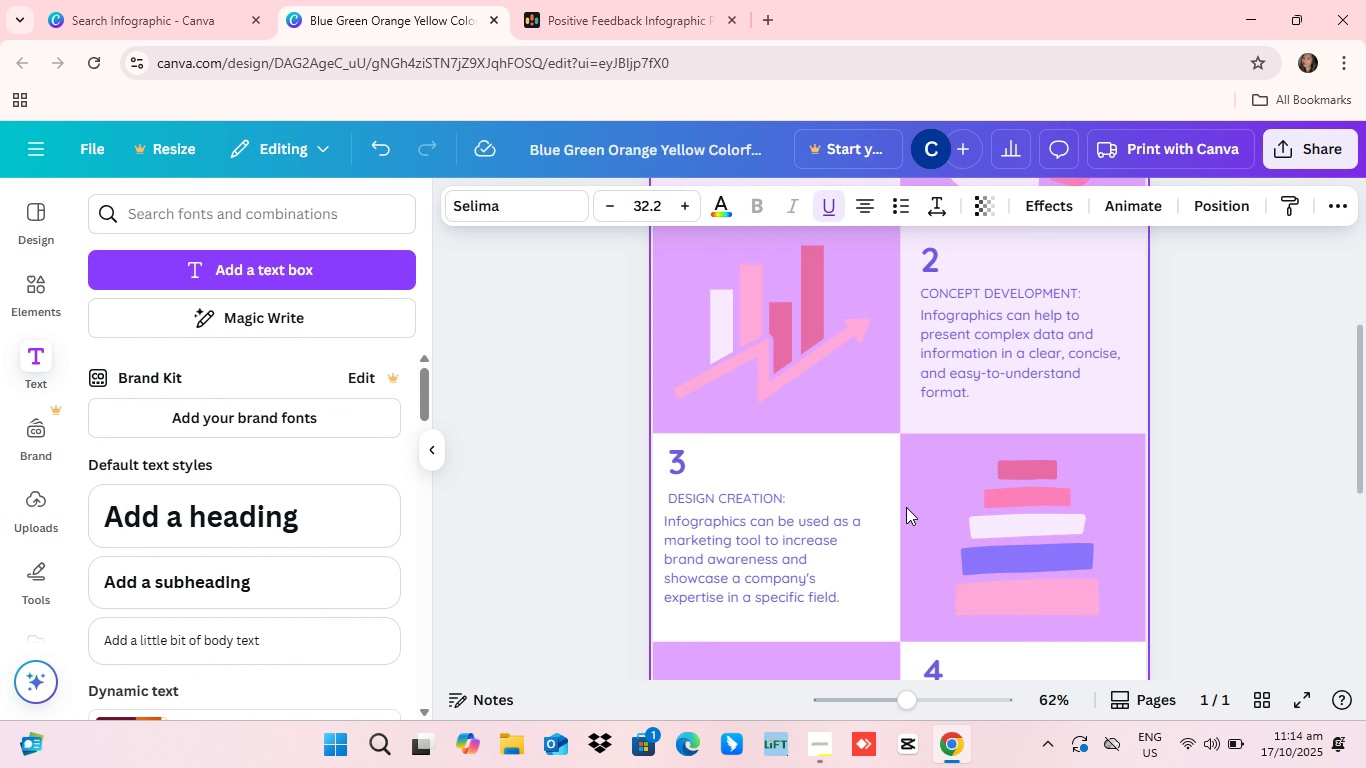 
scroll: coordinate [906, 507], scroll_direction: up, amount: 5.0
 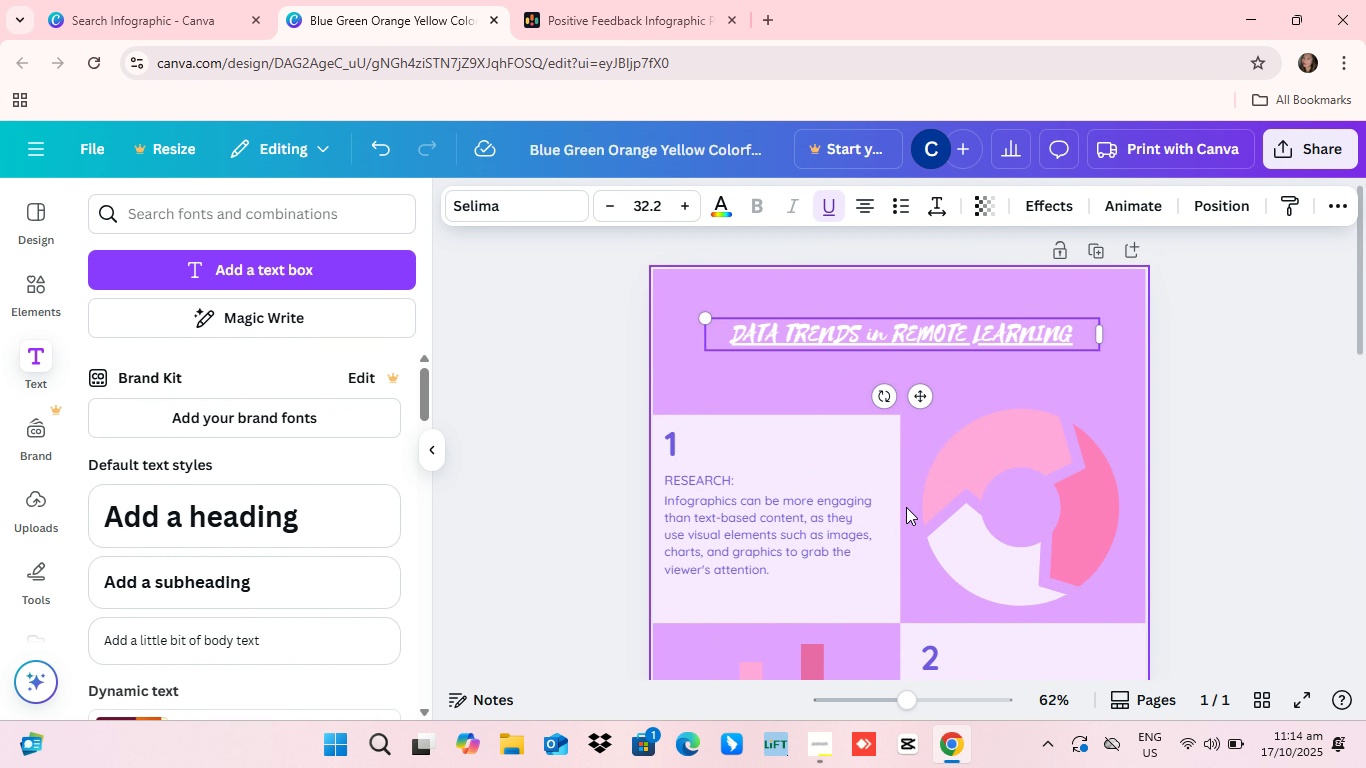 
scroll: coordinate [890, 478], scroll_direction: down, amount: 10.0
 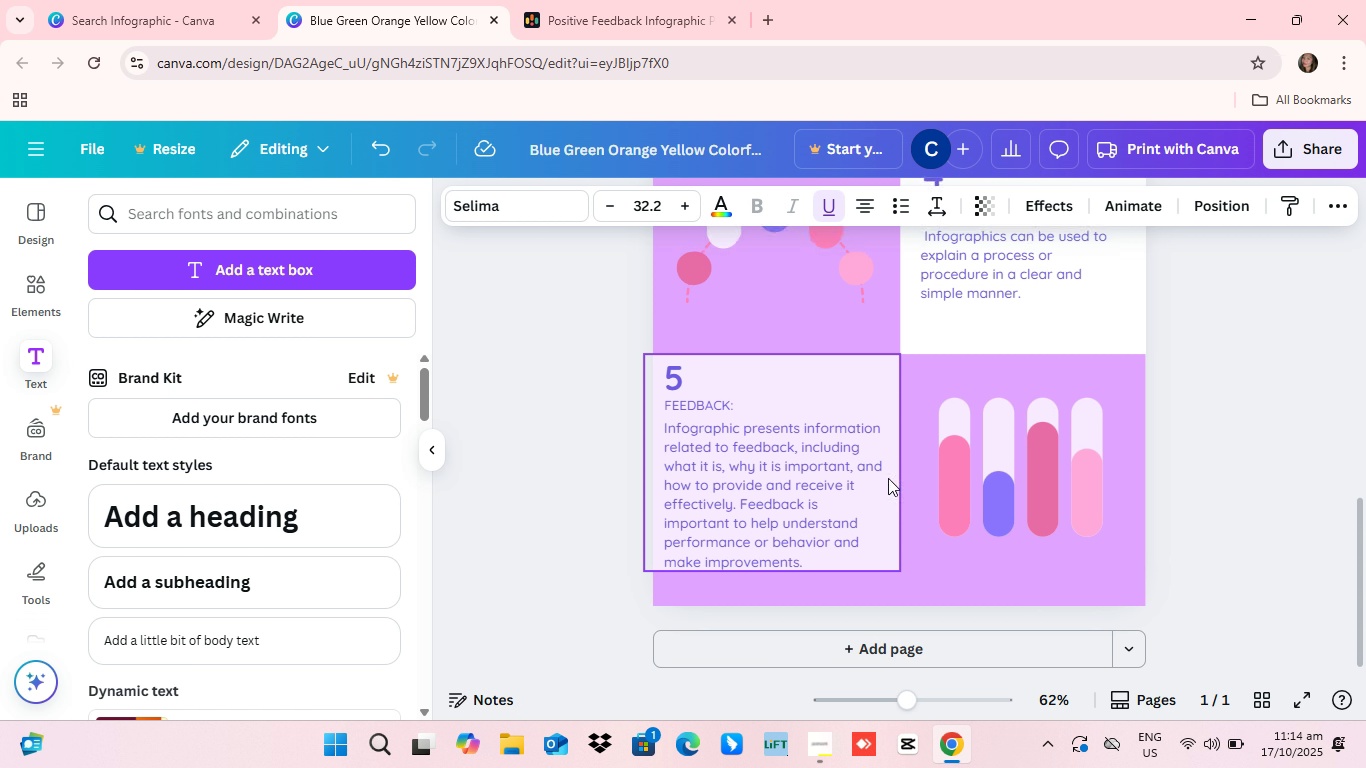 
scroll: coordinate [884, 478], scroll_direction: up, amount: 13.0
 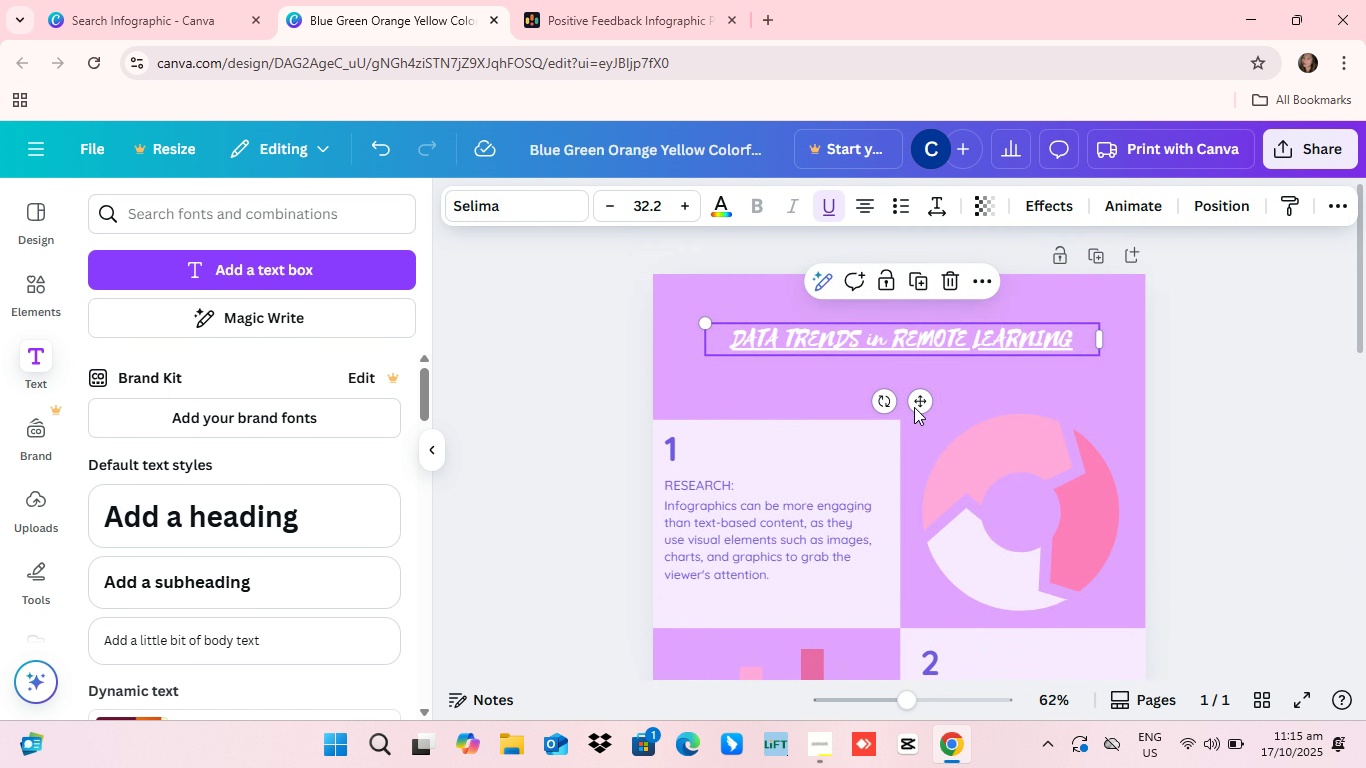 
scroll: coordinate [872, 515], scroll_direction: down, amount: 4.0
 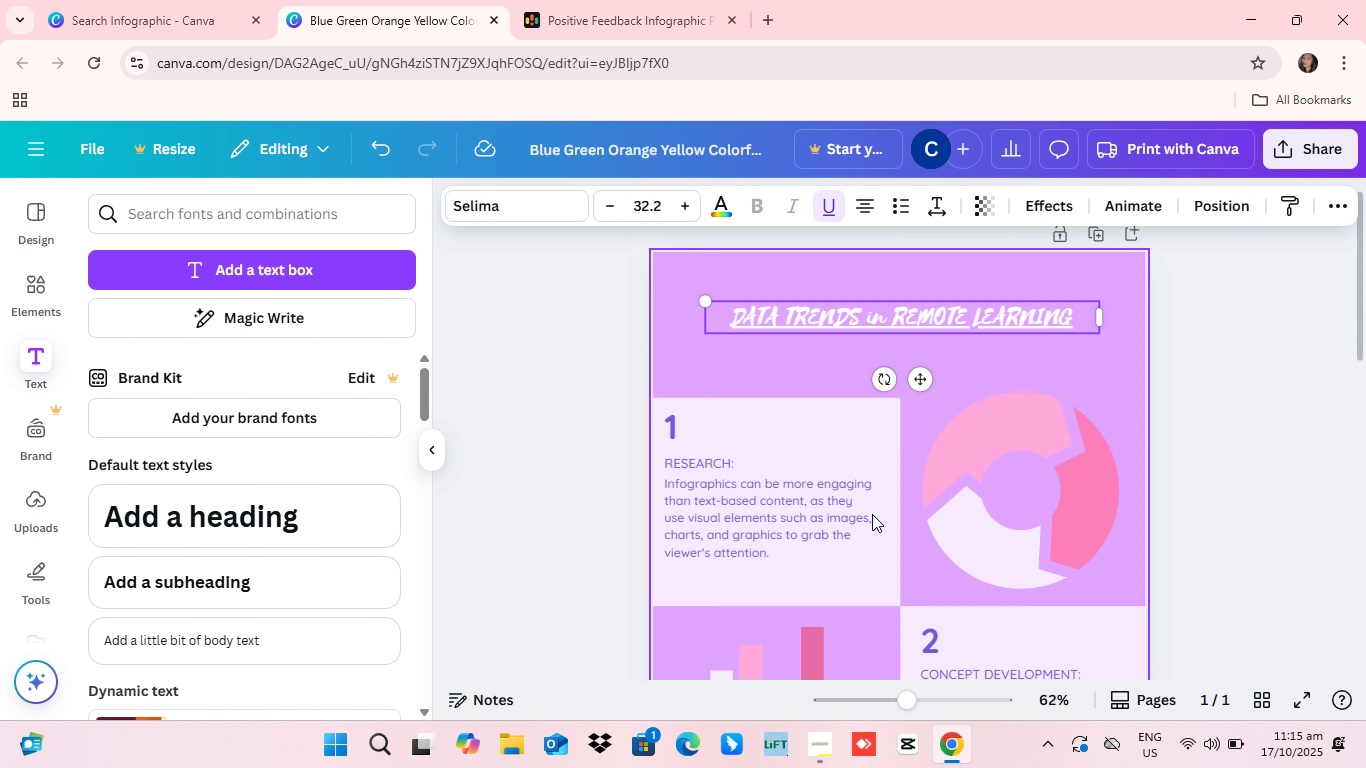 
scroll: coordinate [1050, 406], scroll_direction: up, amount: 16.0
 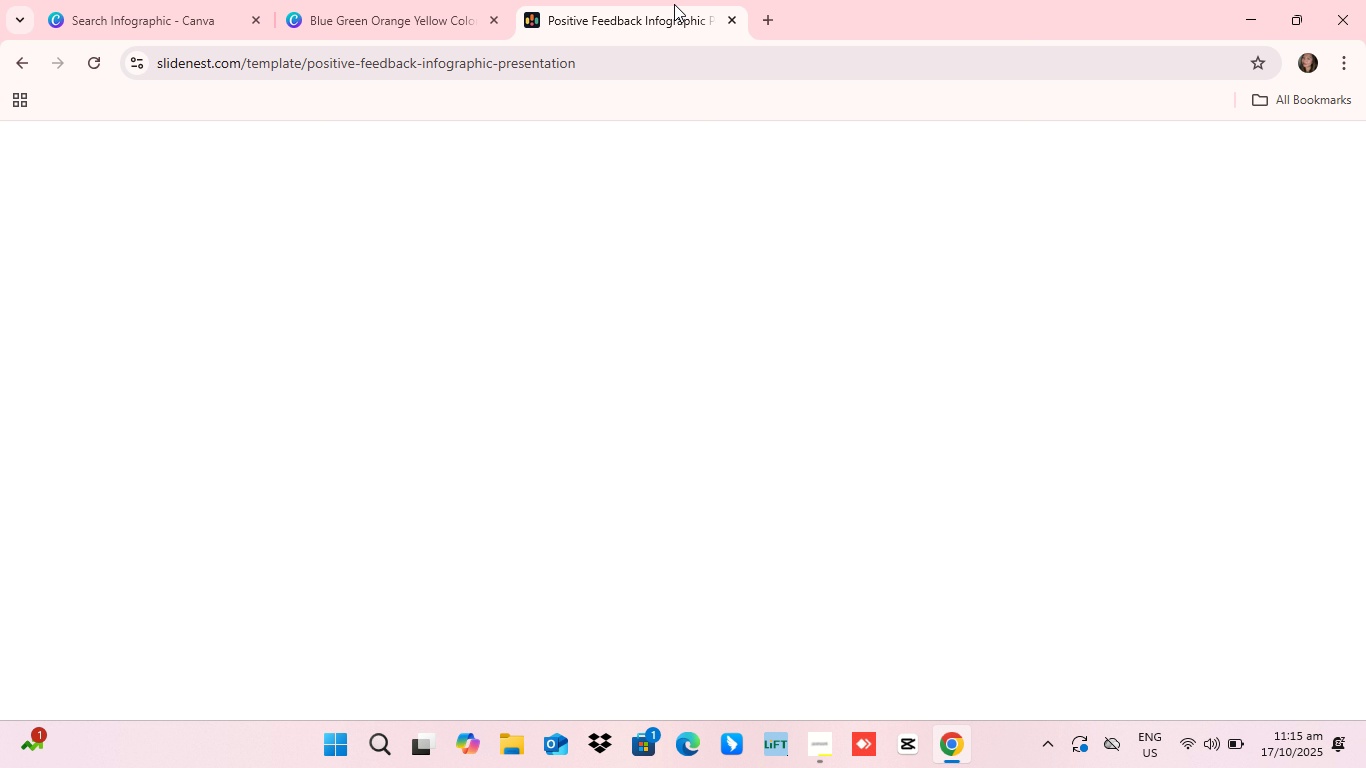 
left_click([674, 4])
 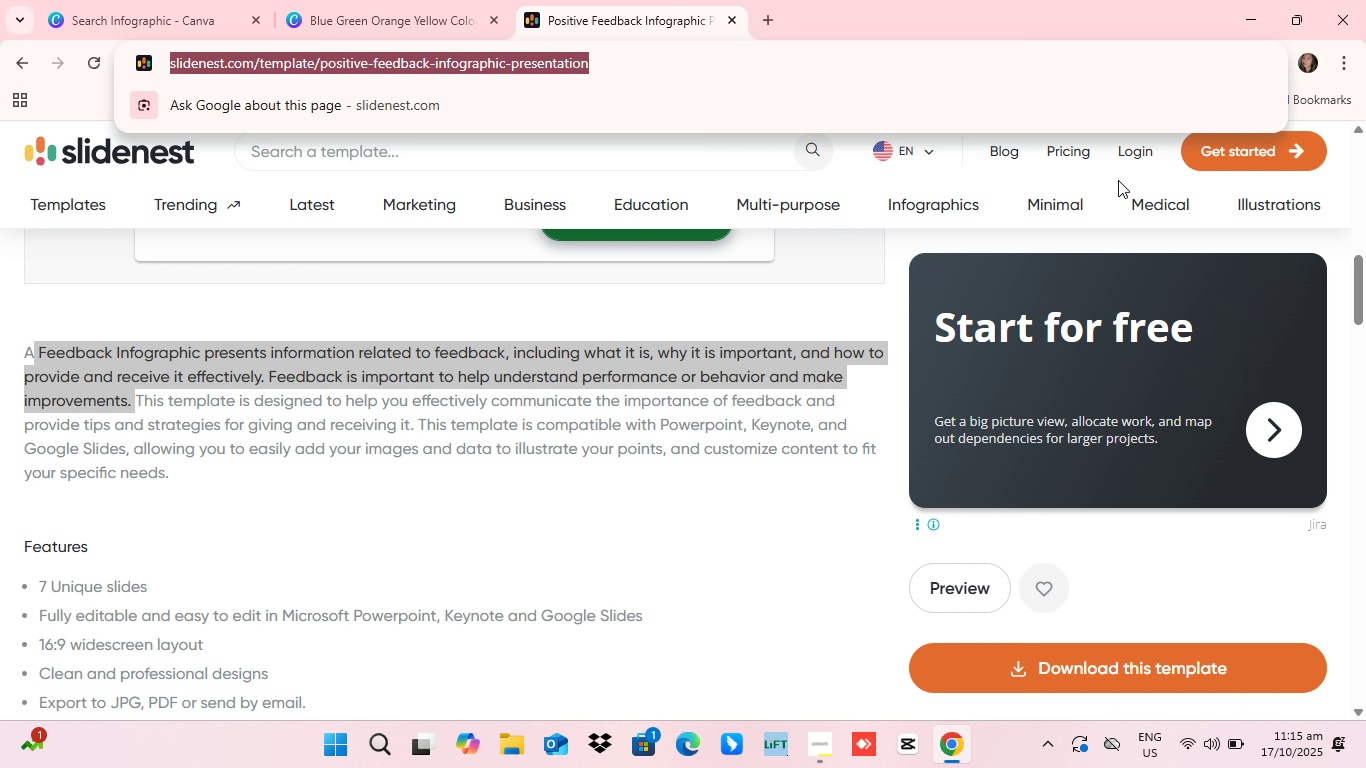 
key(Backspace)
type(THIBK ICO)
 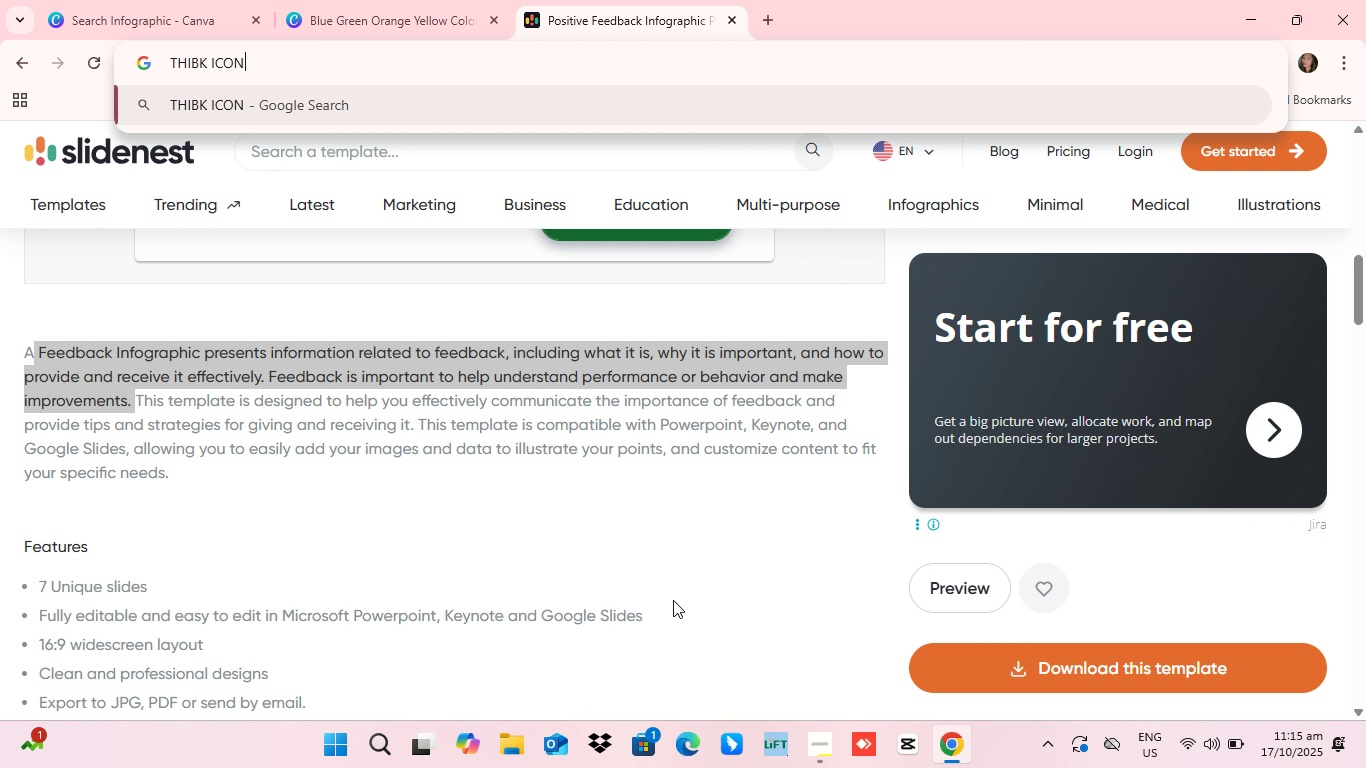 
key(Enter)
 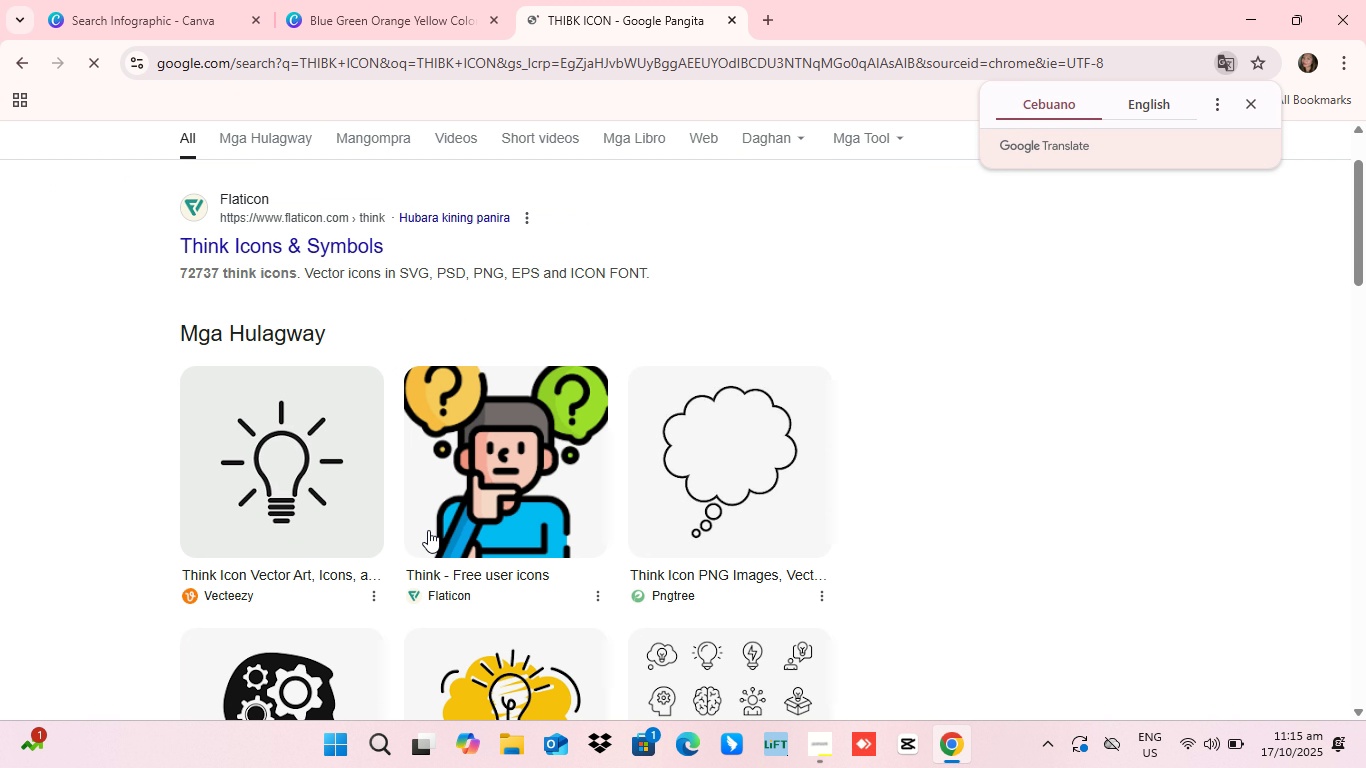 
scroll: coordinate [297, 336], scroll_direction: down, amount: 6.0
 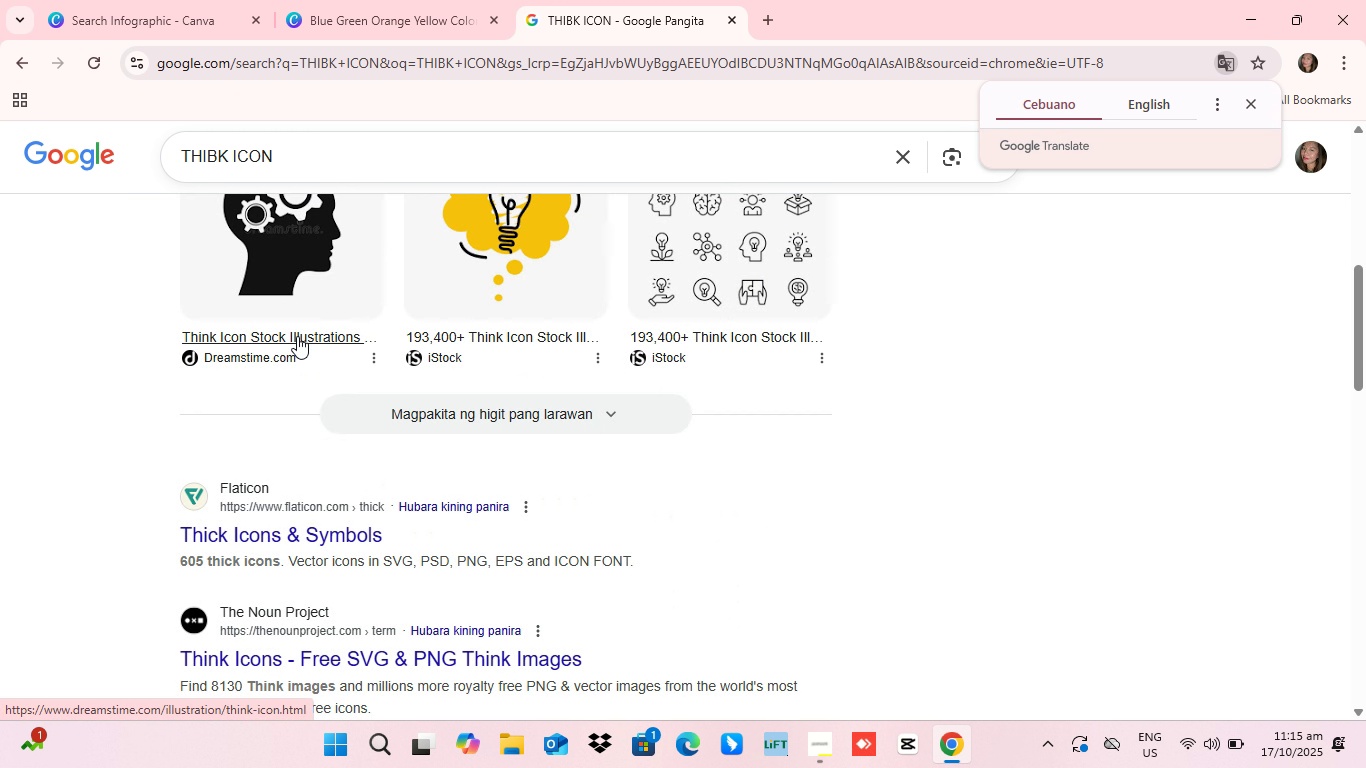 
scroll: coordinate [297, 336], scroll_direction: up, amount: 5.0
 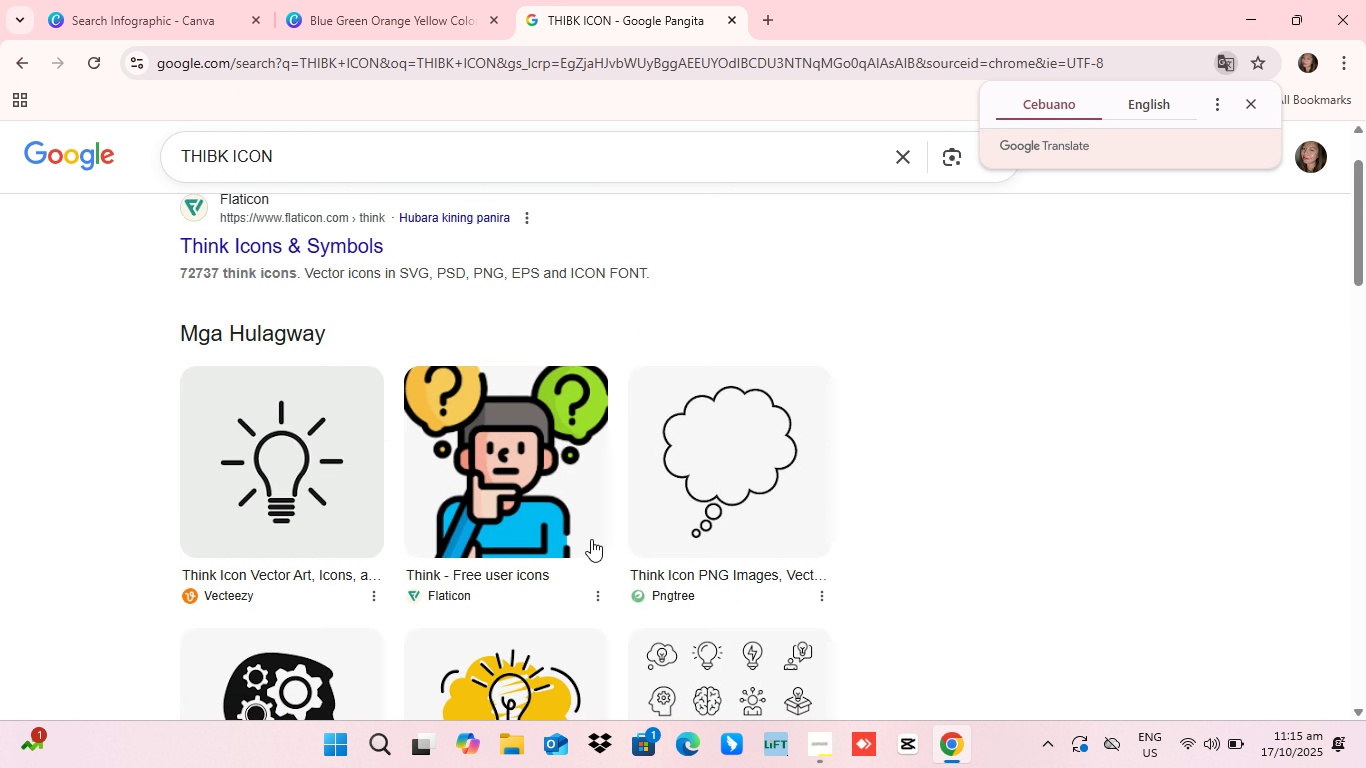 
scroll: coordinate [591, 539], scroll_direction: down, amount: 4.0
 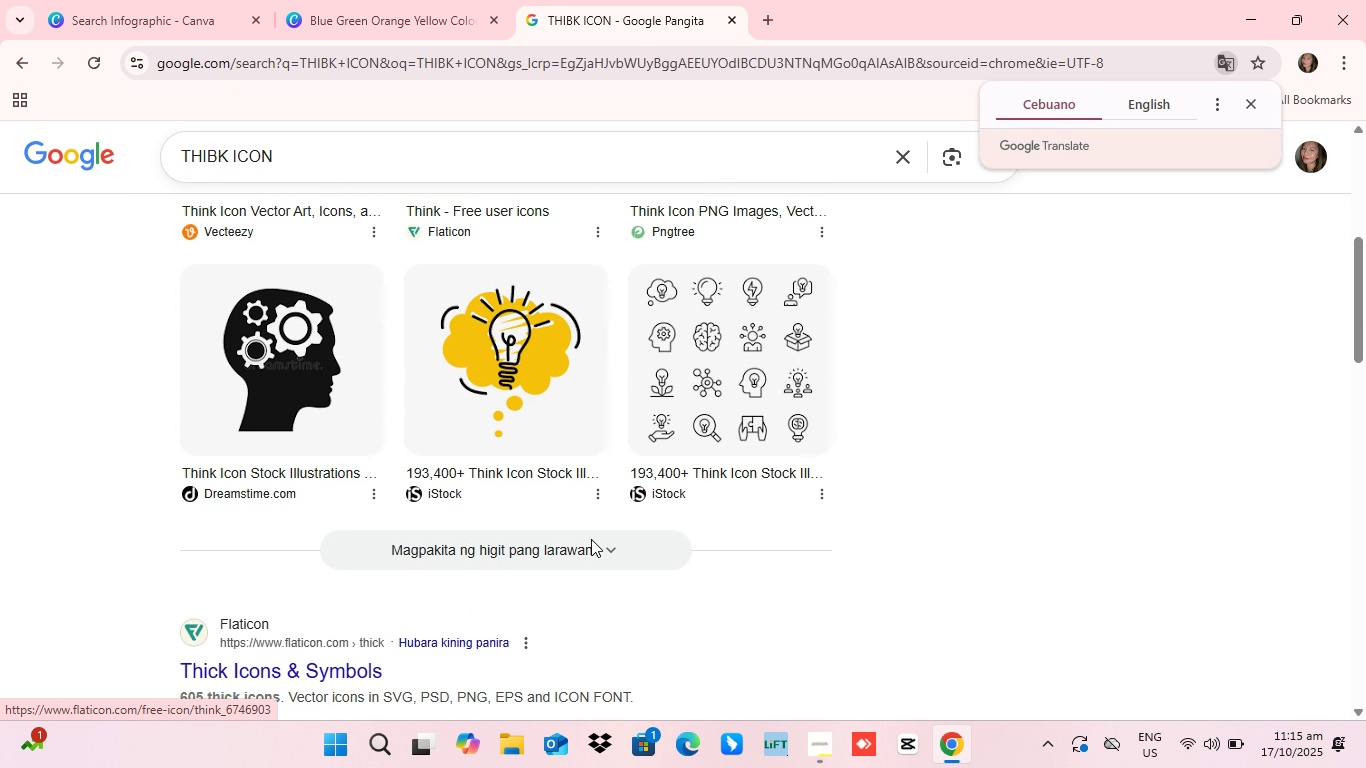 
scroll: coordinate [591, 539], scroll_direction: up, amount: 1.0
 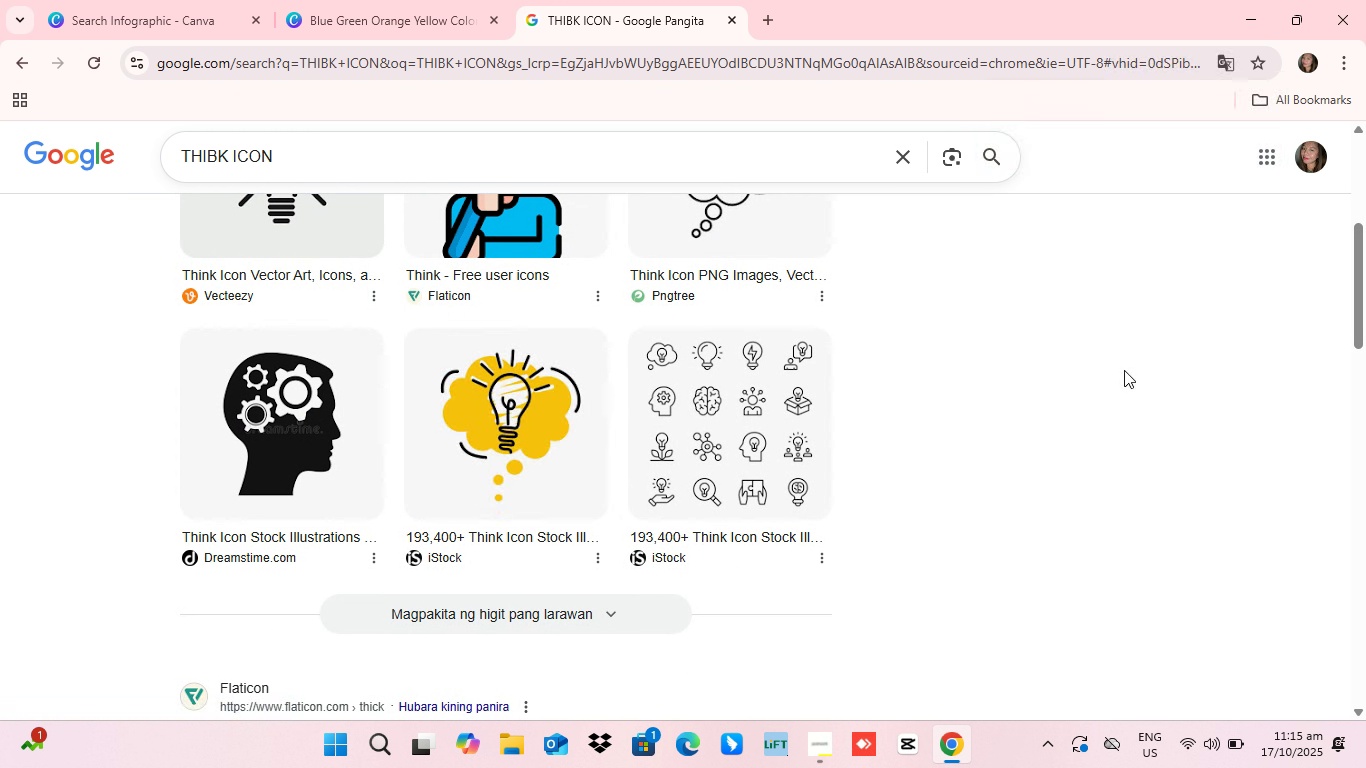 
left_click([498, 433])
 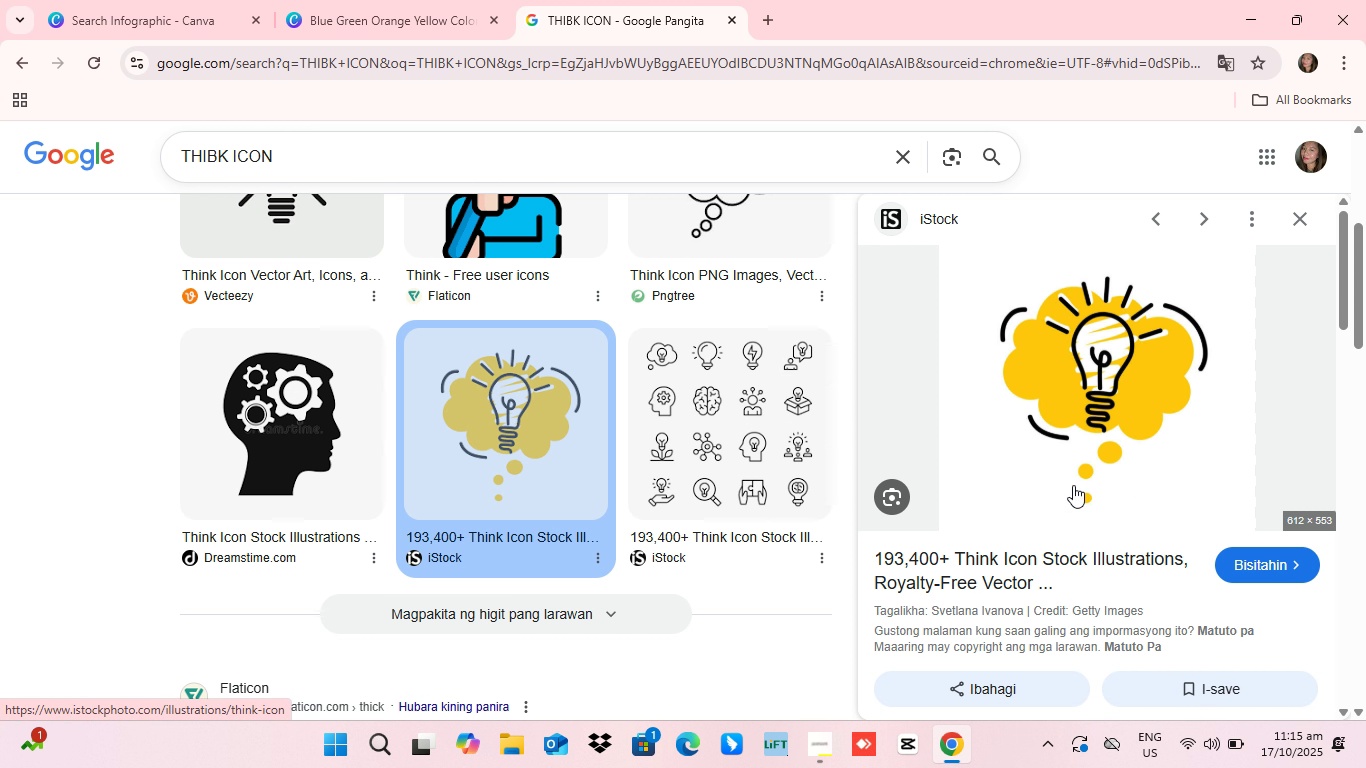 
scroll: coordinate [397, 430], scroll_direction: up, amount: 10.0
 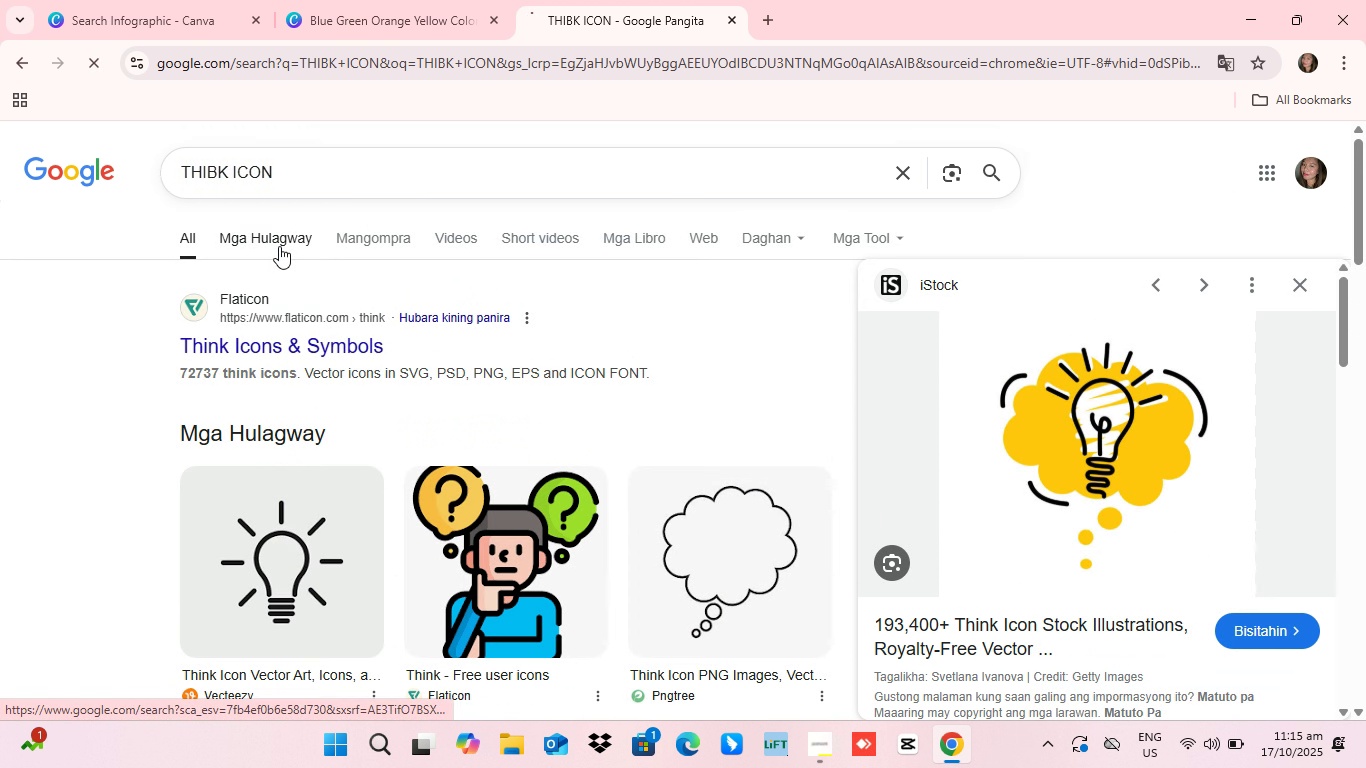 
left_click([279, 246])
 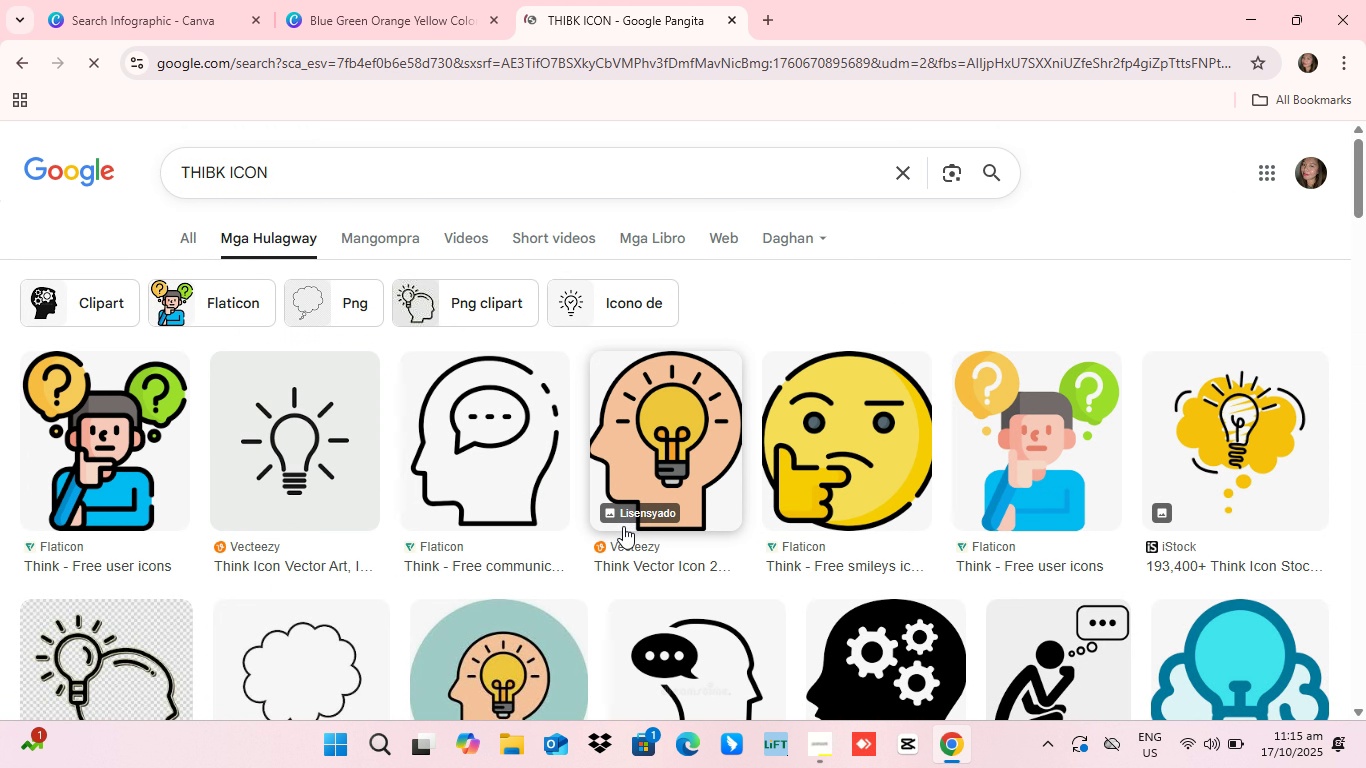 
scroll: coordinate [622, 527], scroll_direction: down, amount: 3.0
 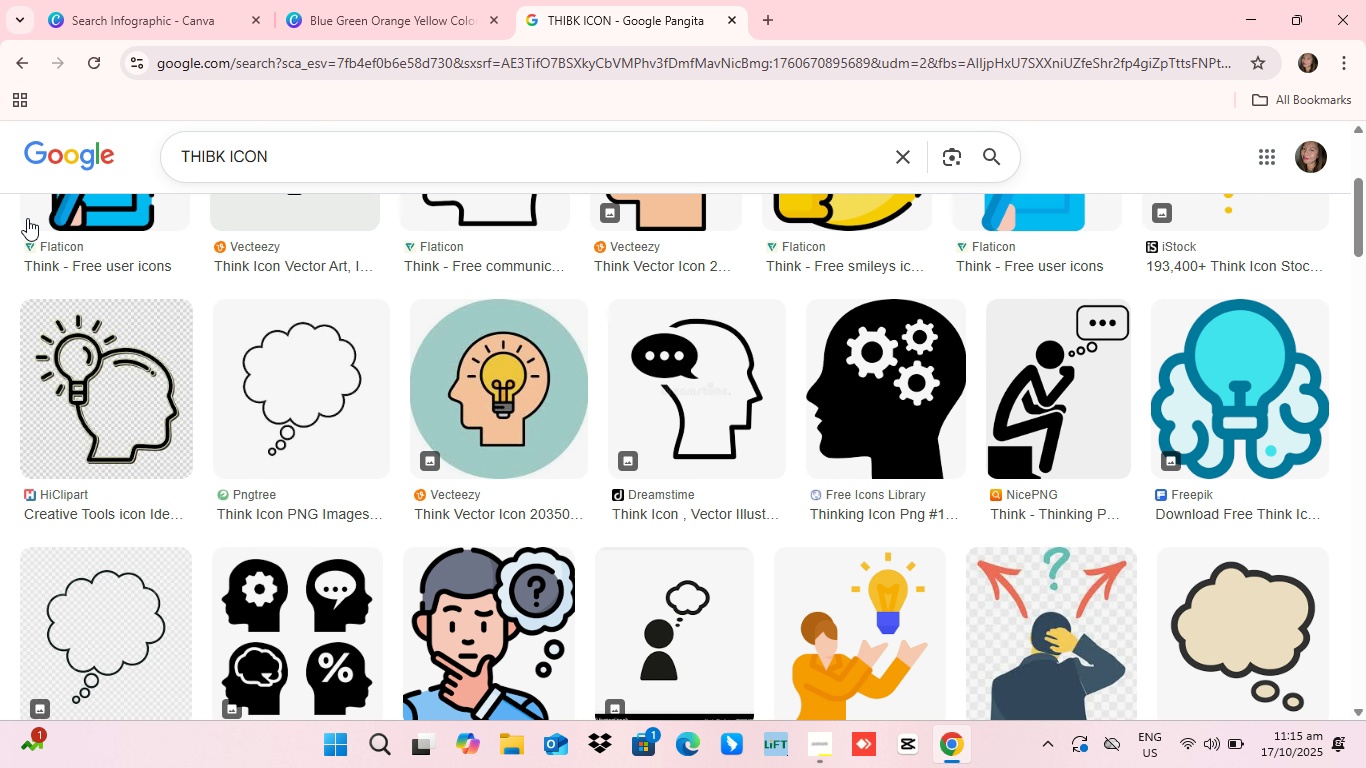 
wait(22.65)
 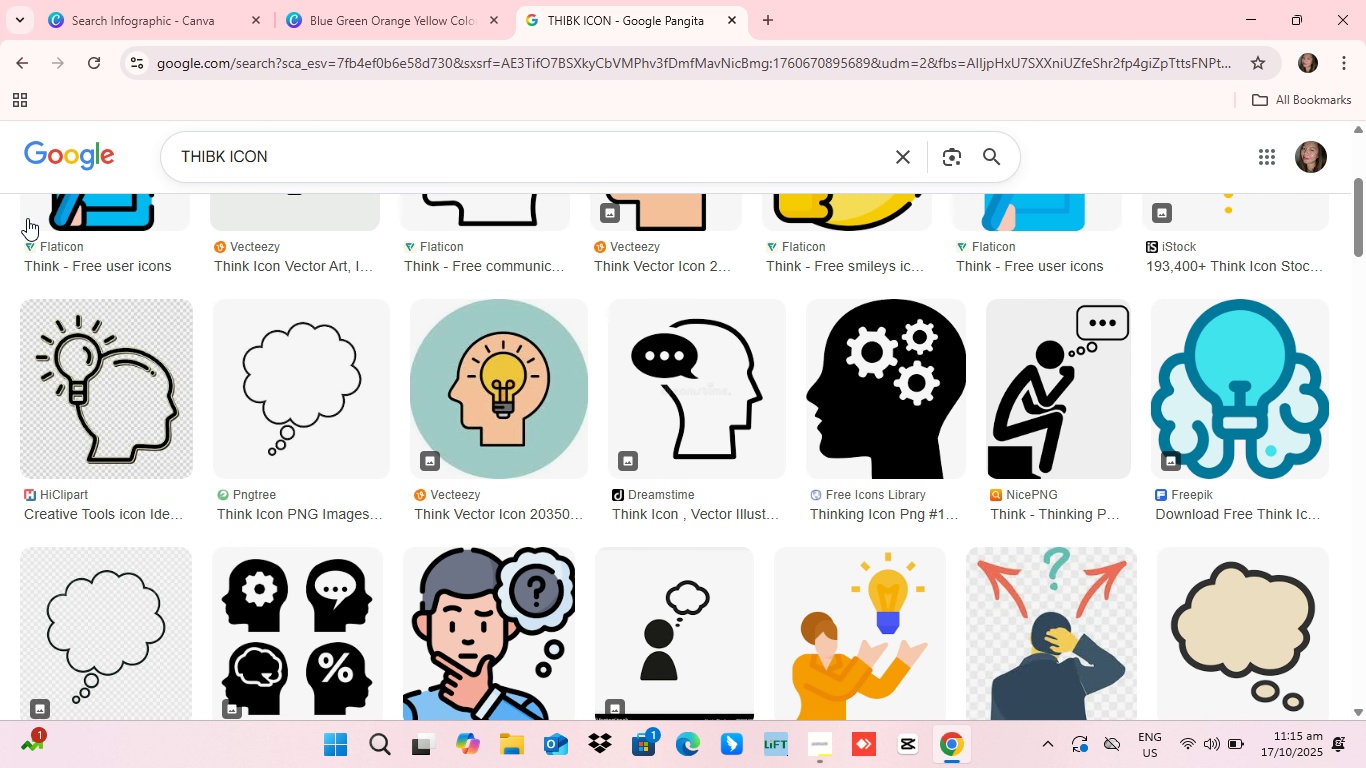 
scroll: coordinate [661, 532], scroll_direction: down, amount: 2.0
 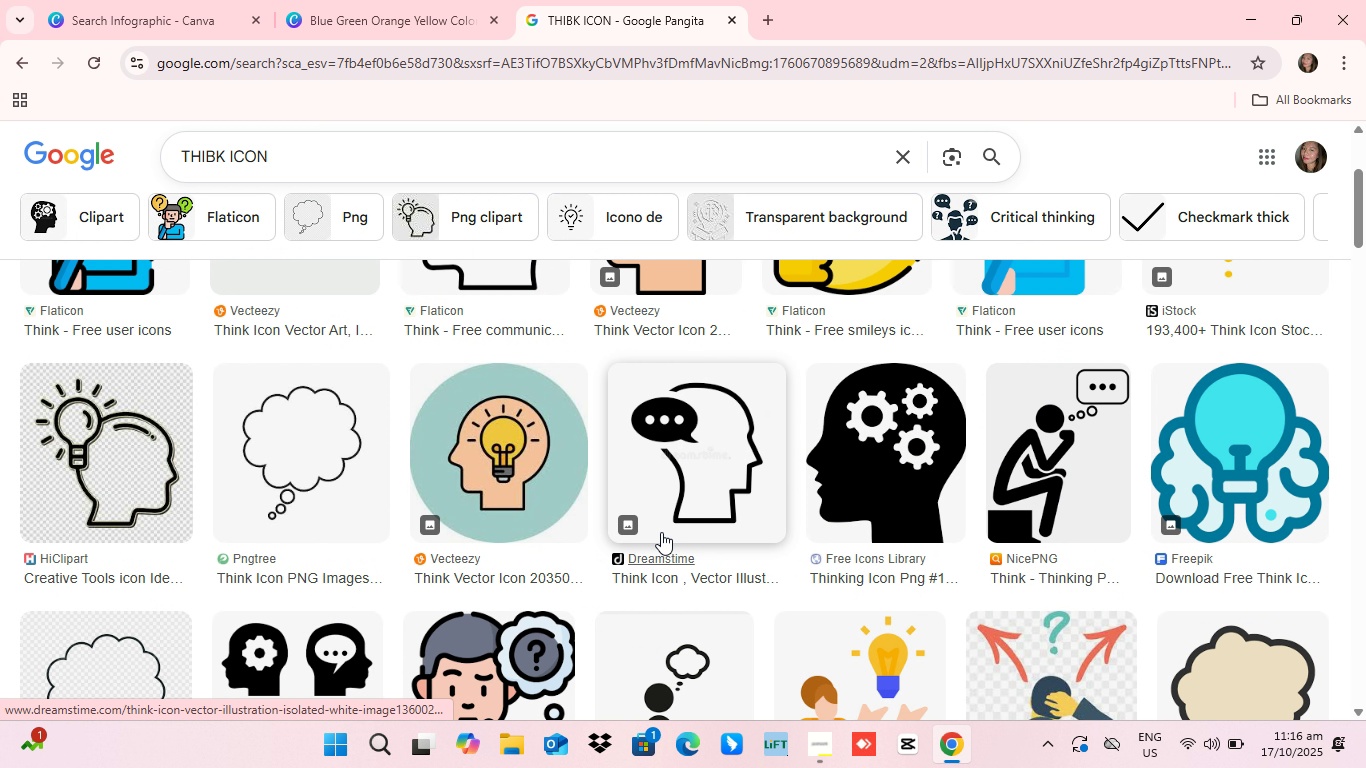 
scroll: coordinate [661, 532], scroll_direction: up, amount: 3.0
 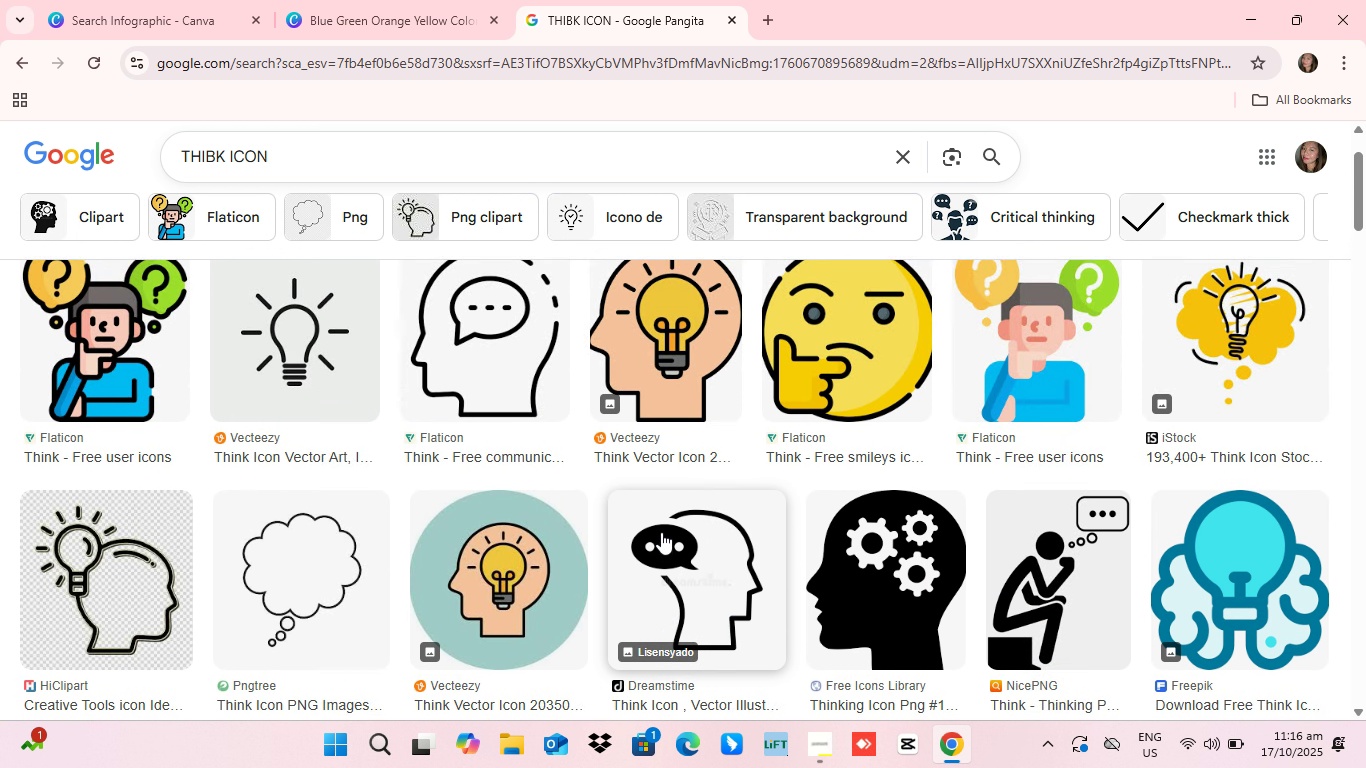 
scroll: coordinate [662, 532], scroll_direction: down, amount: 11.0
 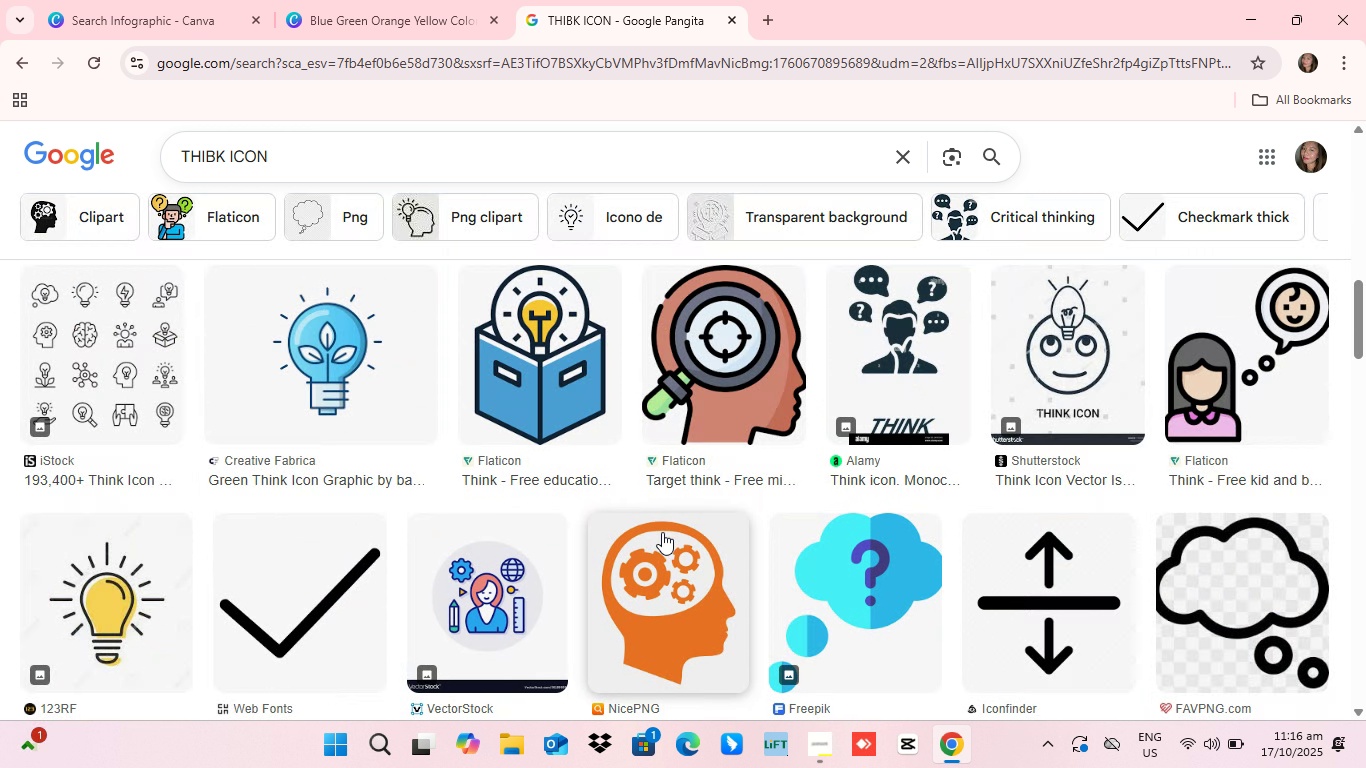 
scroll: coordinate [662, 532], scroll_direction: up, amount: 17.0
 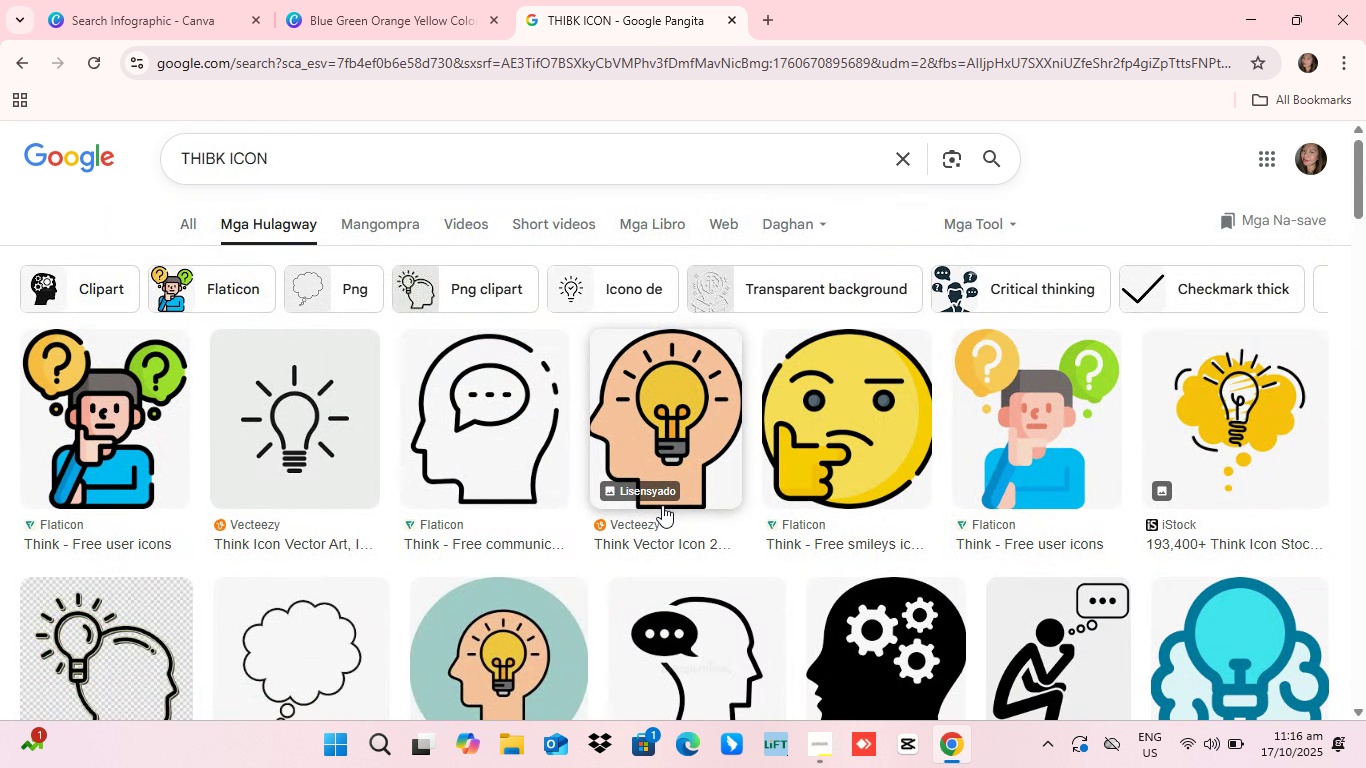 
scroll: coordinate [662, 505], scroll_direction: down, amount: 4.0
 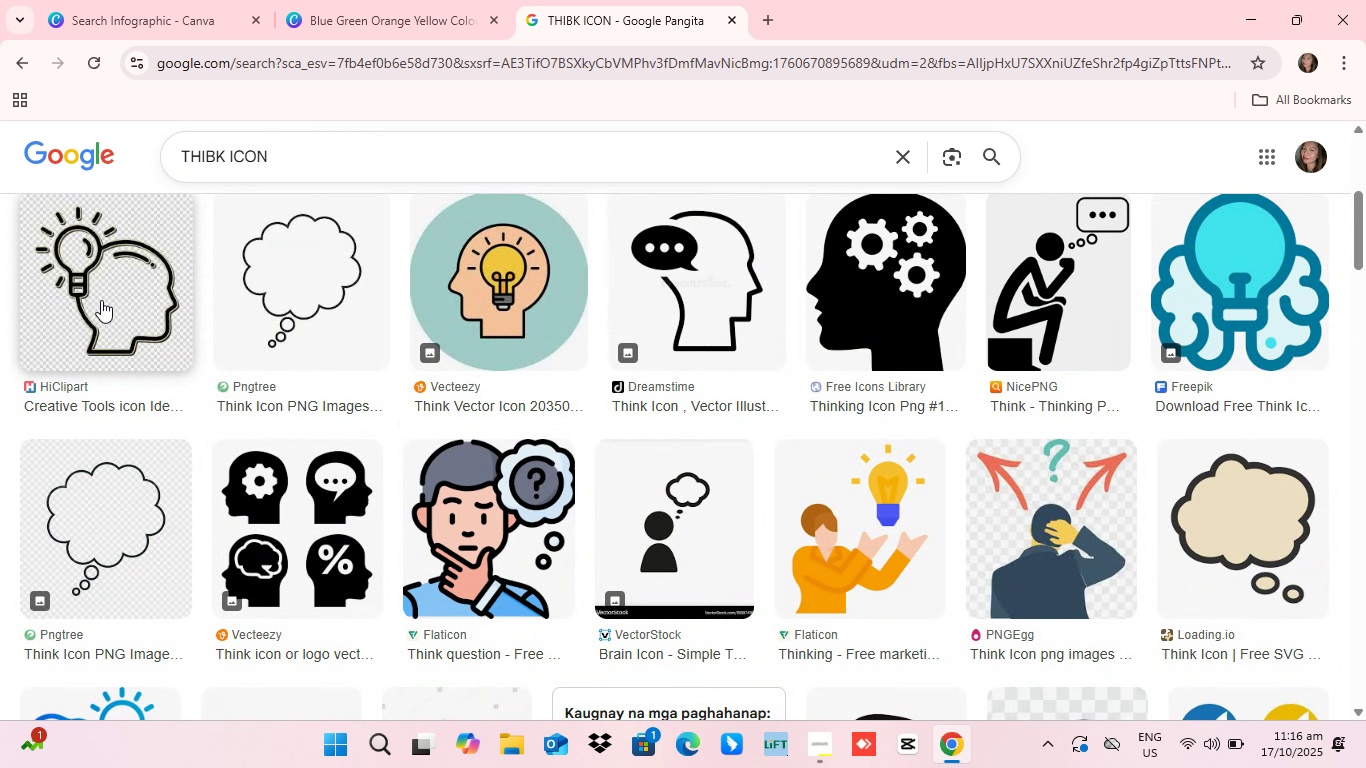 
left_click([101, 300])
 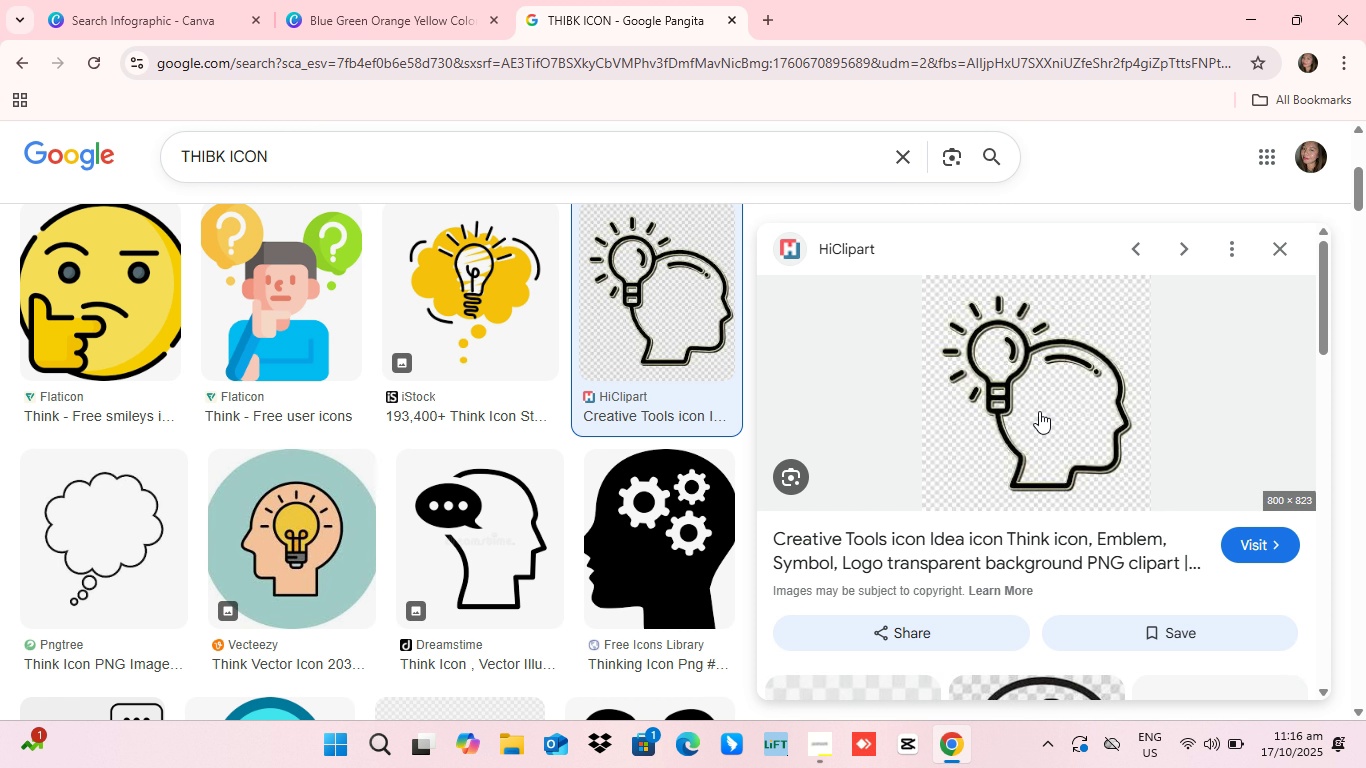 
left_click([1056, 419])
 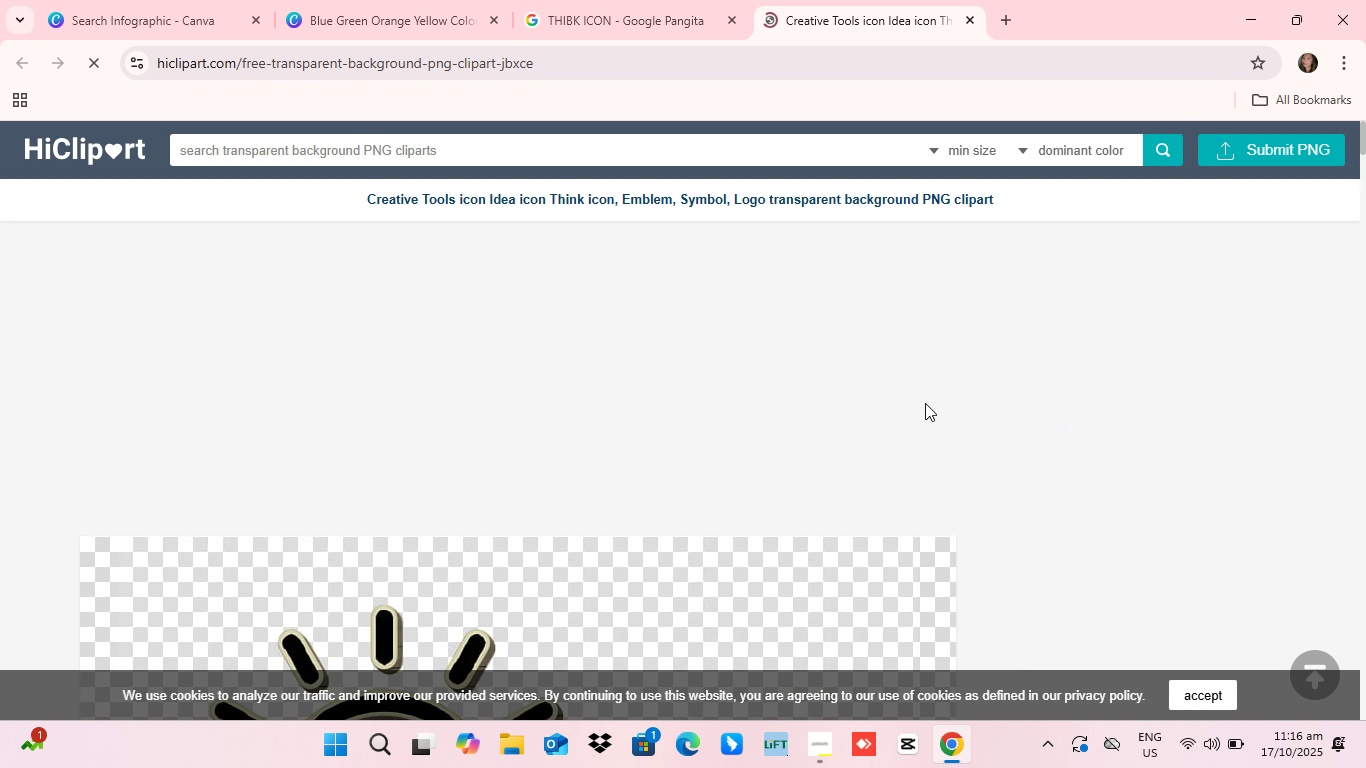 
scroll: coordinate [657, 404], scroll_direction: down, amount: 7.0
 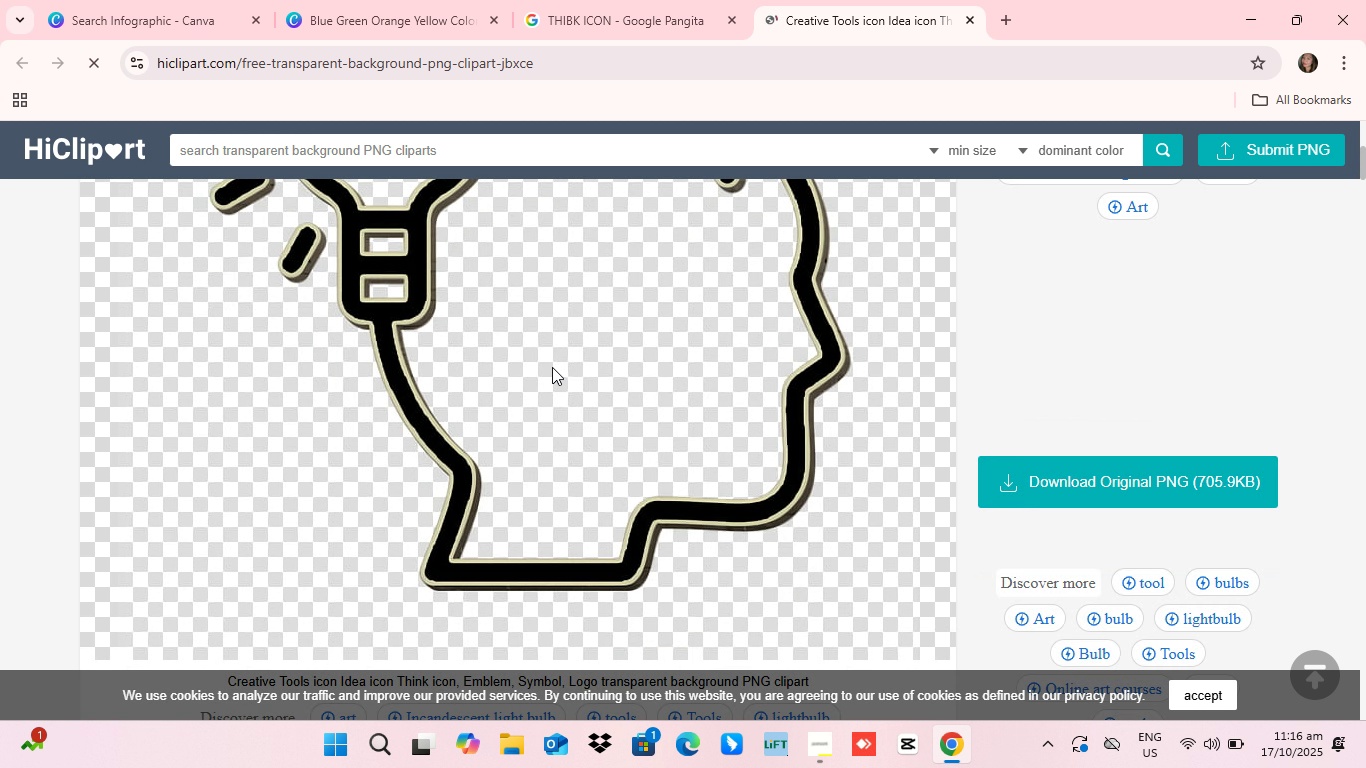 
right_click([552, 368])
 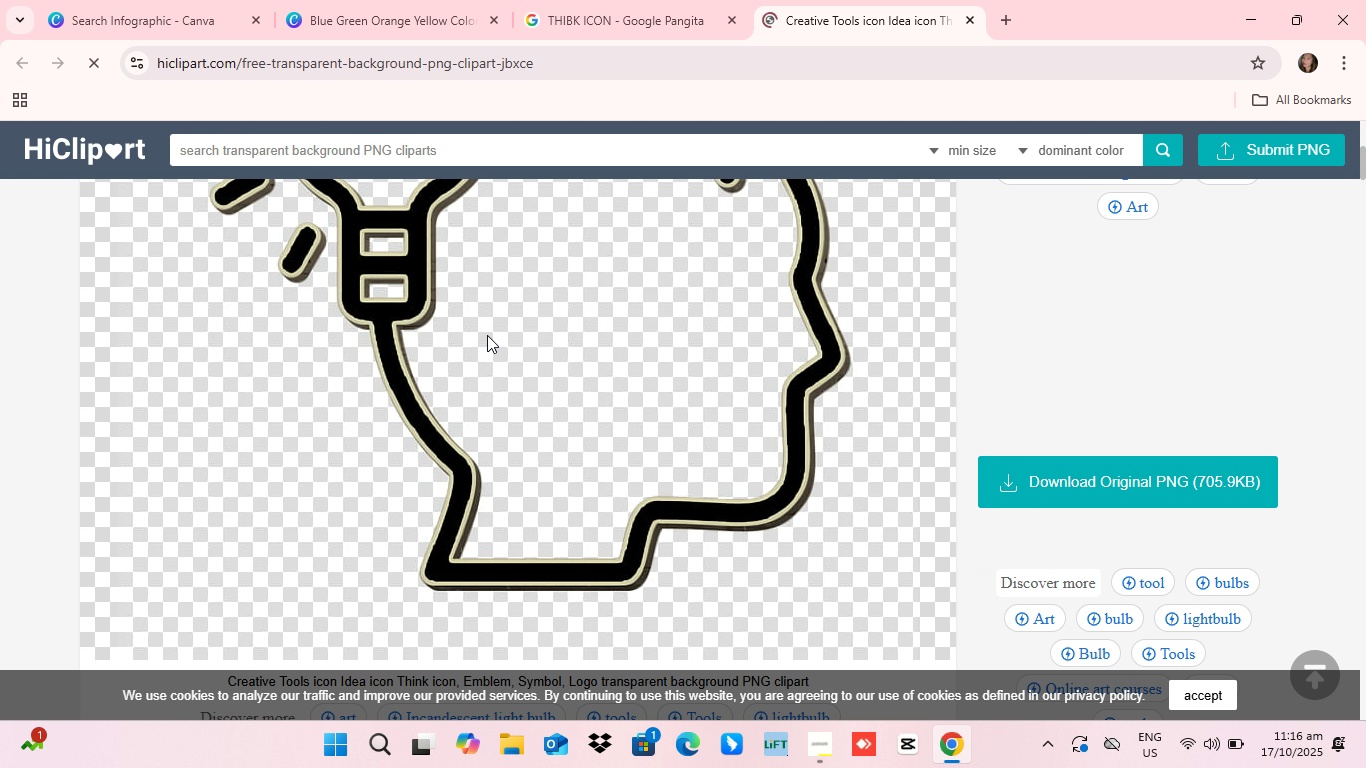 
scroll: coordinate [571, 374], scroll_direction: down, amount: 2.0
 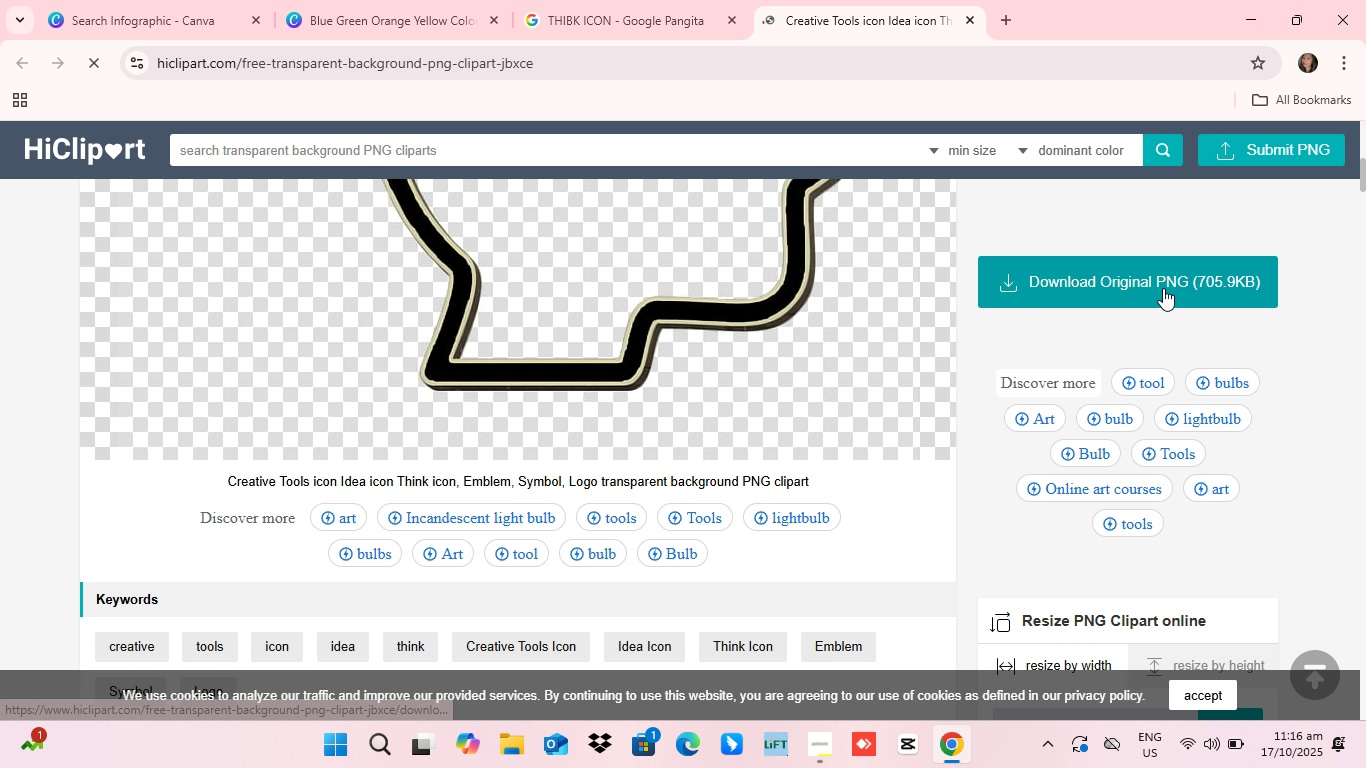 
left_click([1163, 288])
 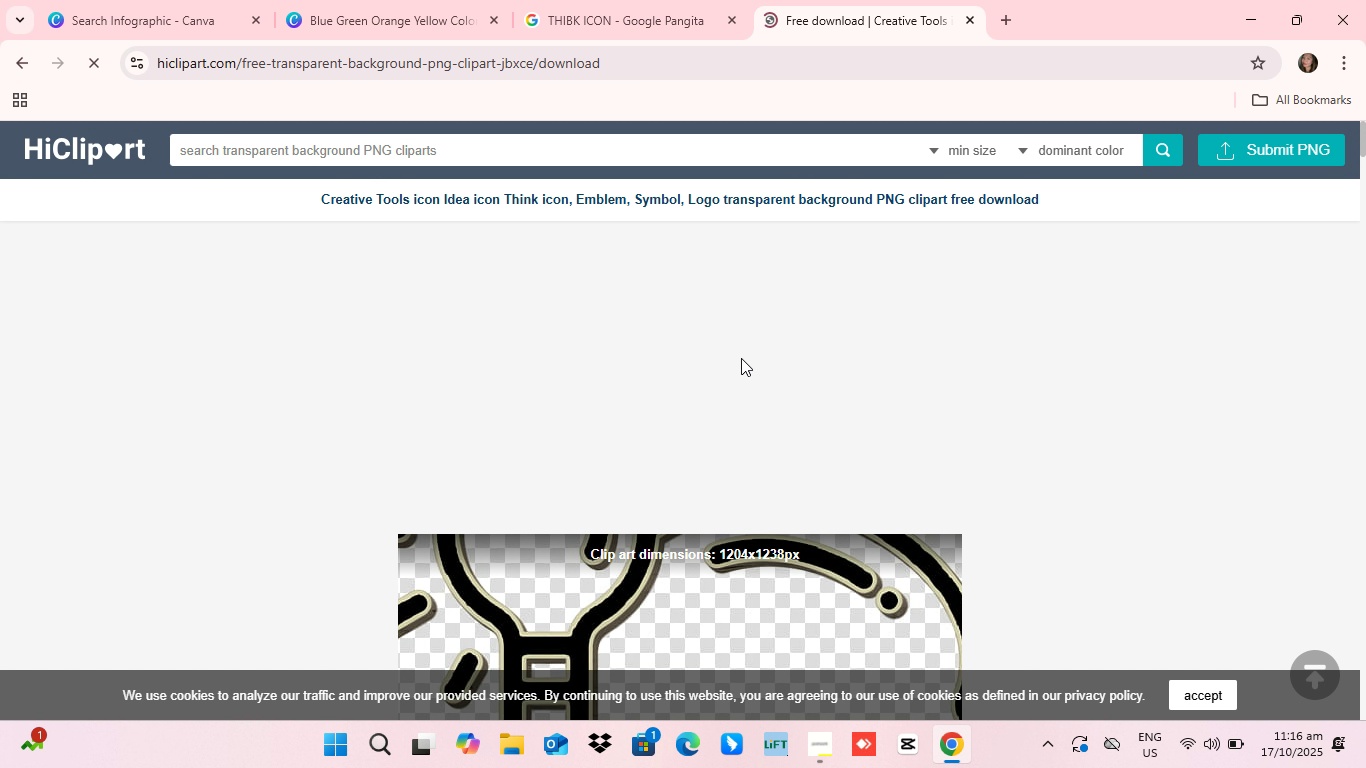 
scroll: coordinate [565, 396], scroll_direction: down, amount: 5.0
 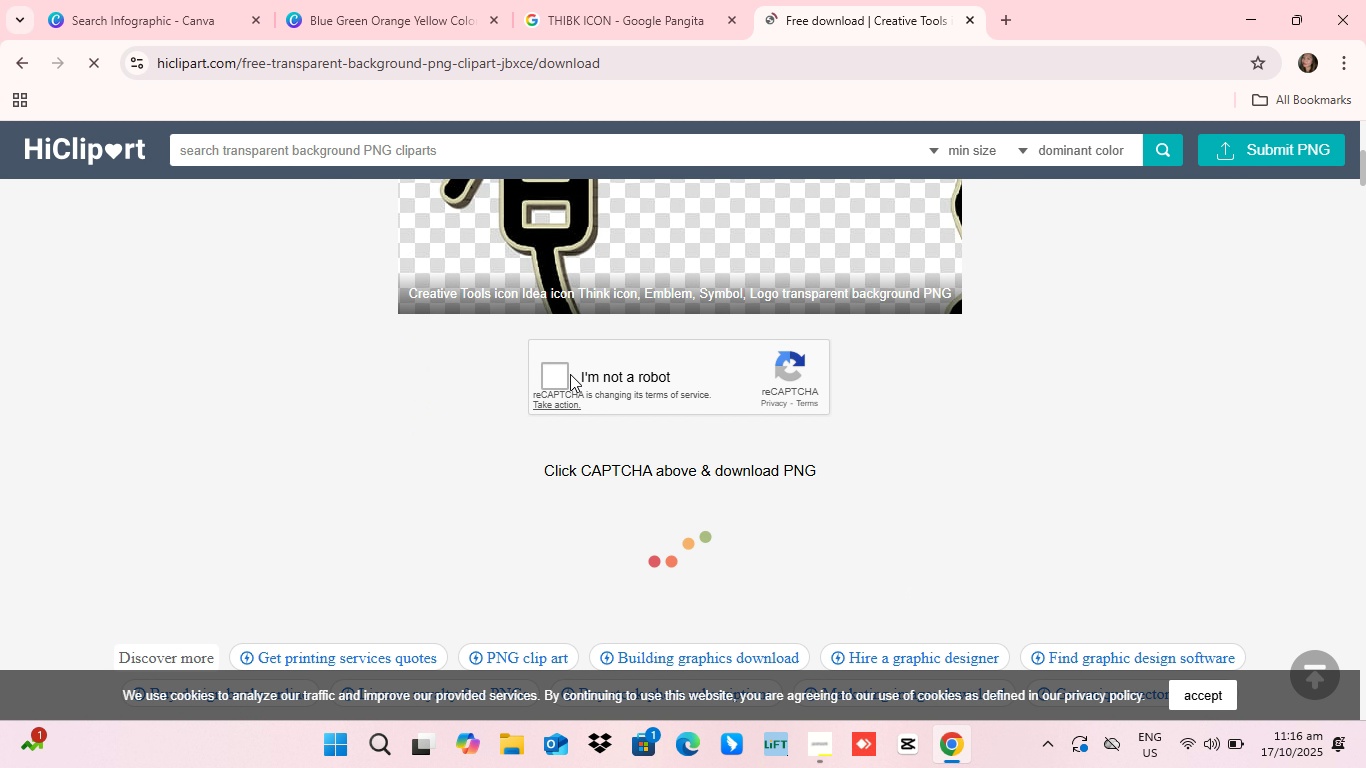 
left_click([560, 378])
 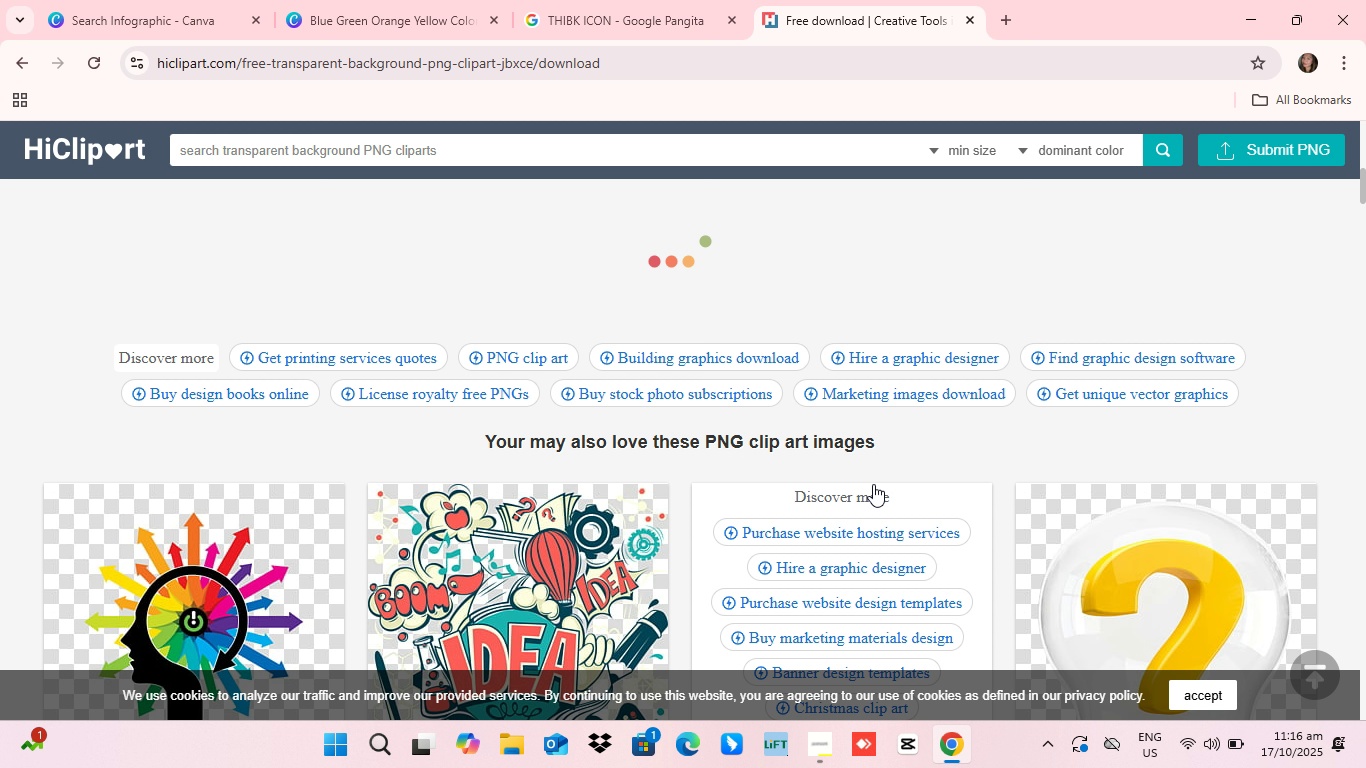 
scroll: coordinate [877, 489], scroll_direction: up, amount: 1.0
 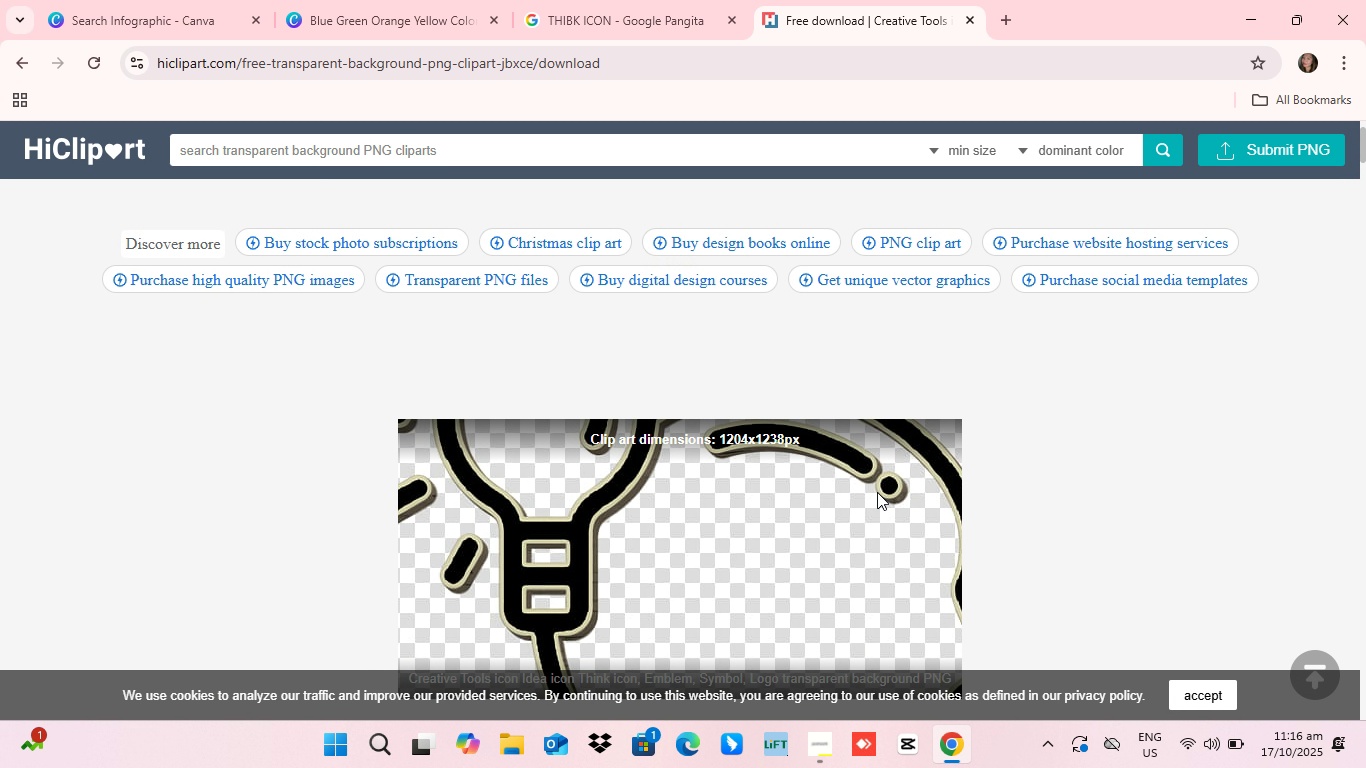 
scroll: coordinate [877, 492], scroll_direction: down, amount: 2.0
 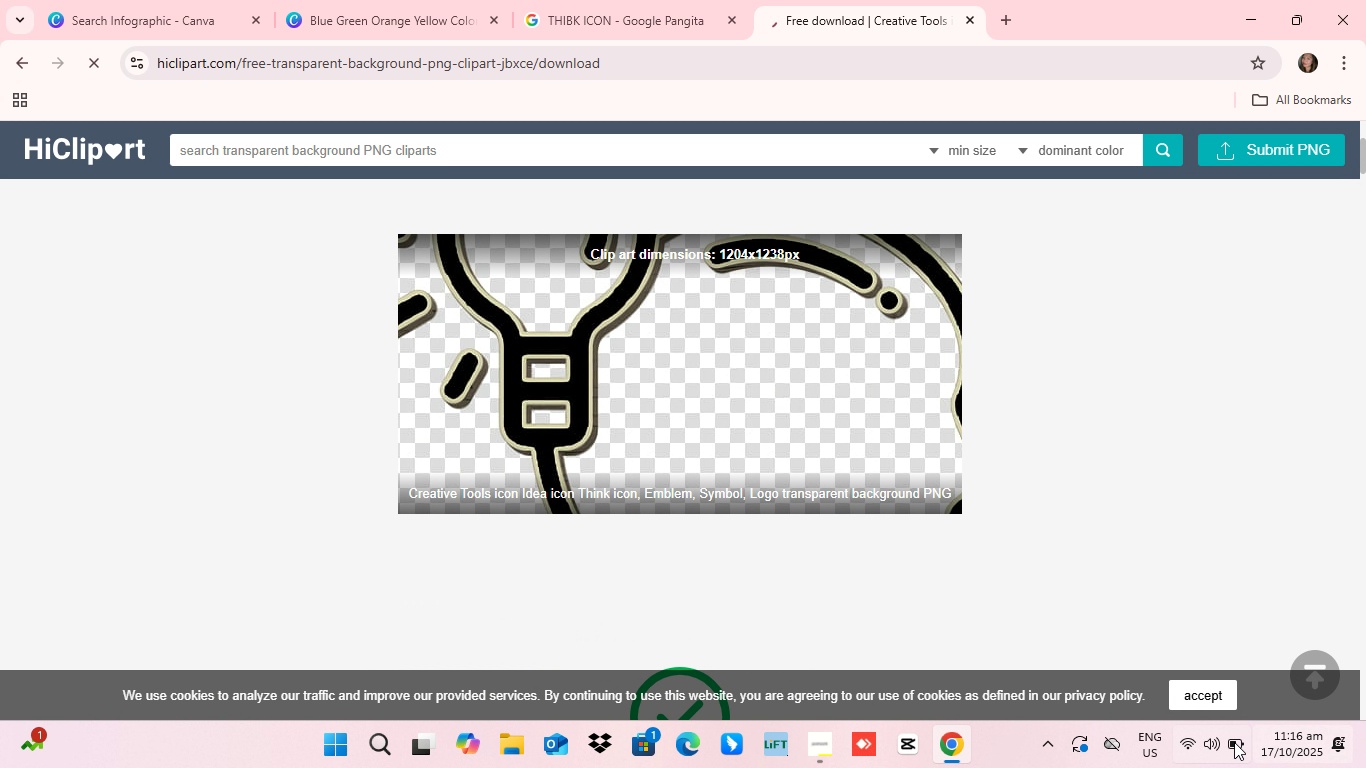 
left_click([1200, 691])
 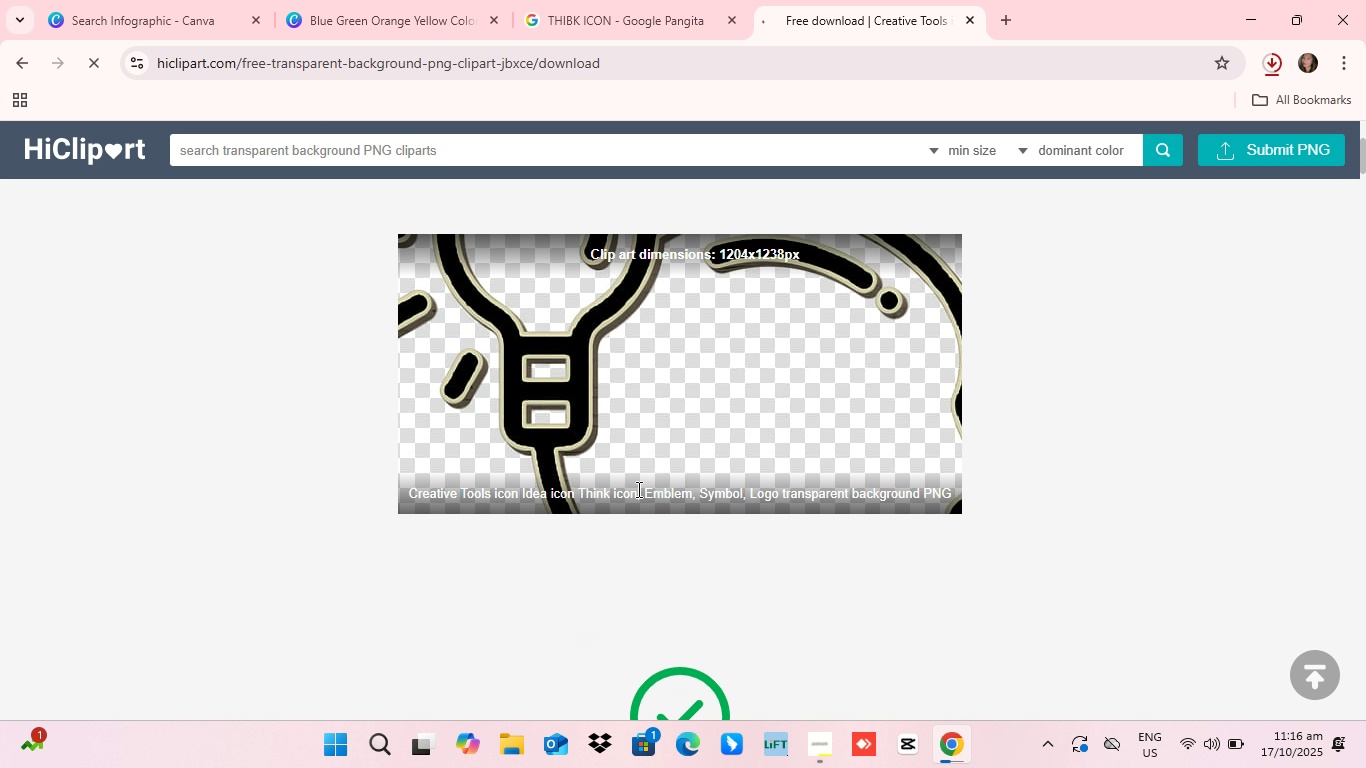 
scroll: coordinate [639, 489], scroll_direction: up, amount: 4.0
 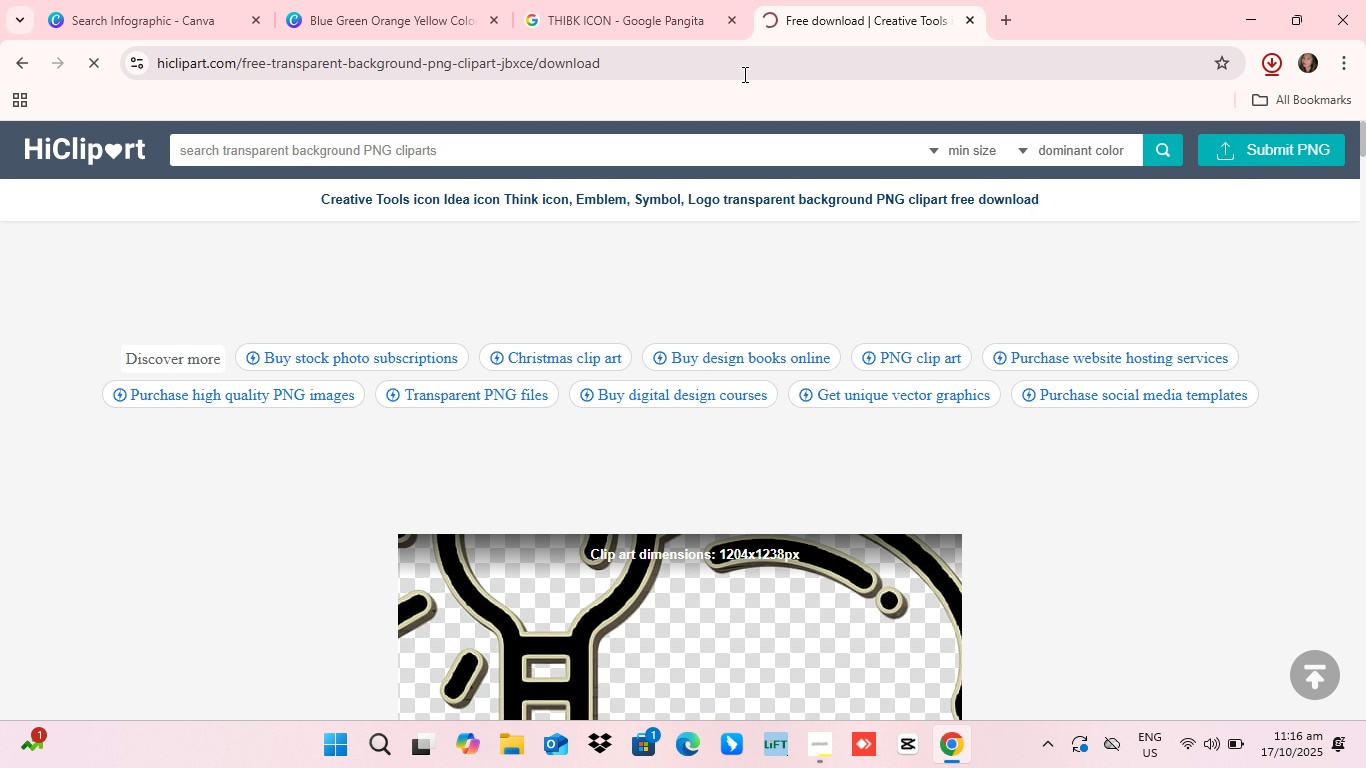 
left_click([748, 70])
 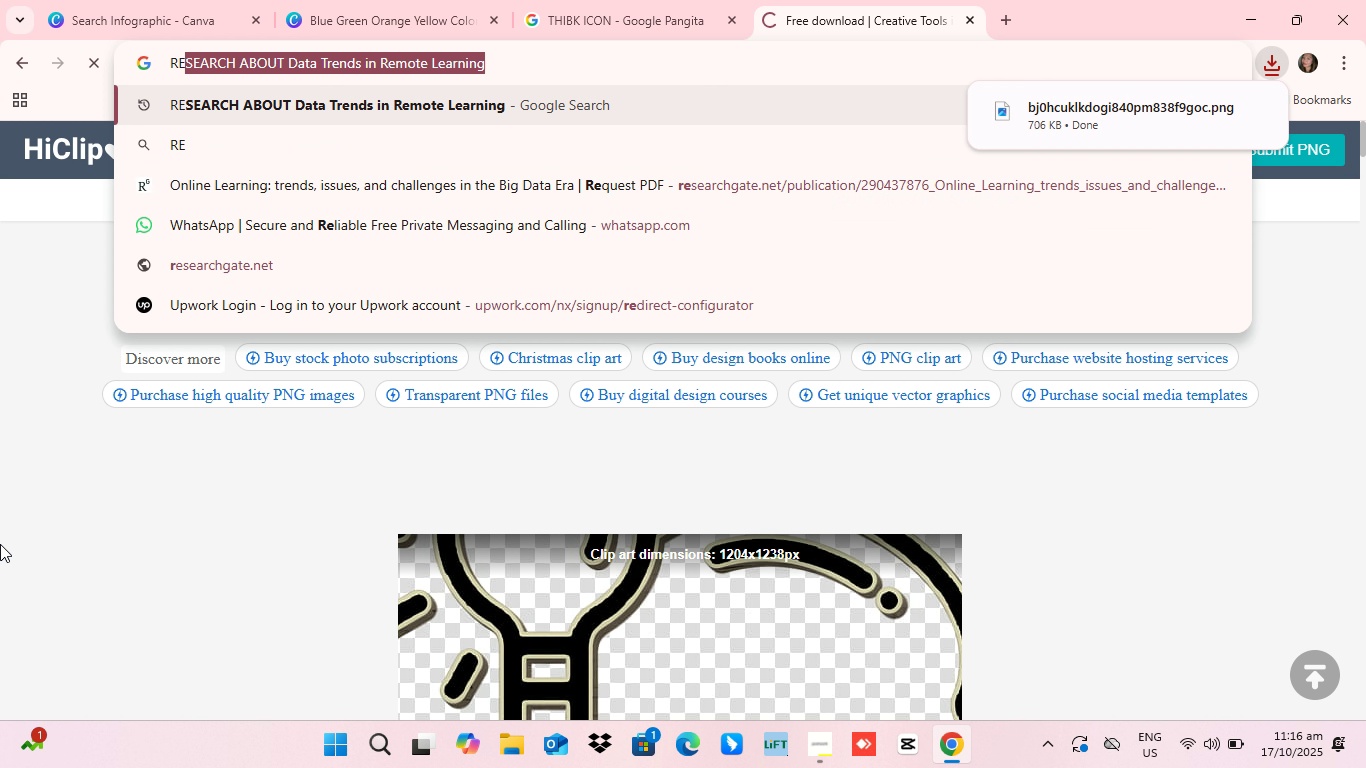 
hold_key(key=E, duration=2.15)
 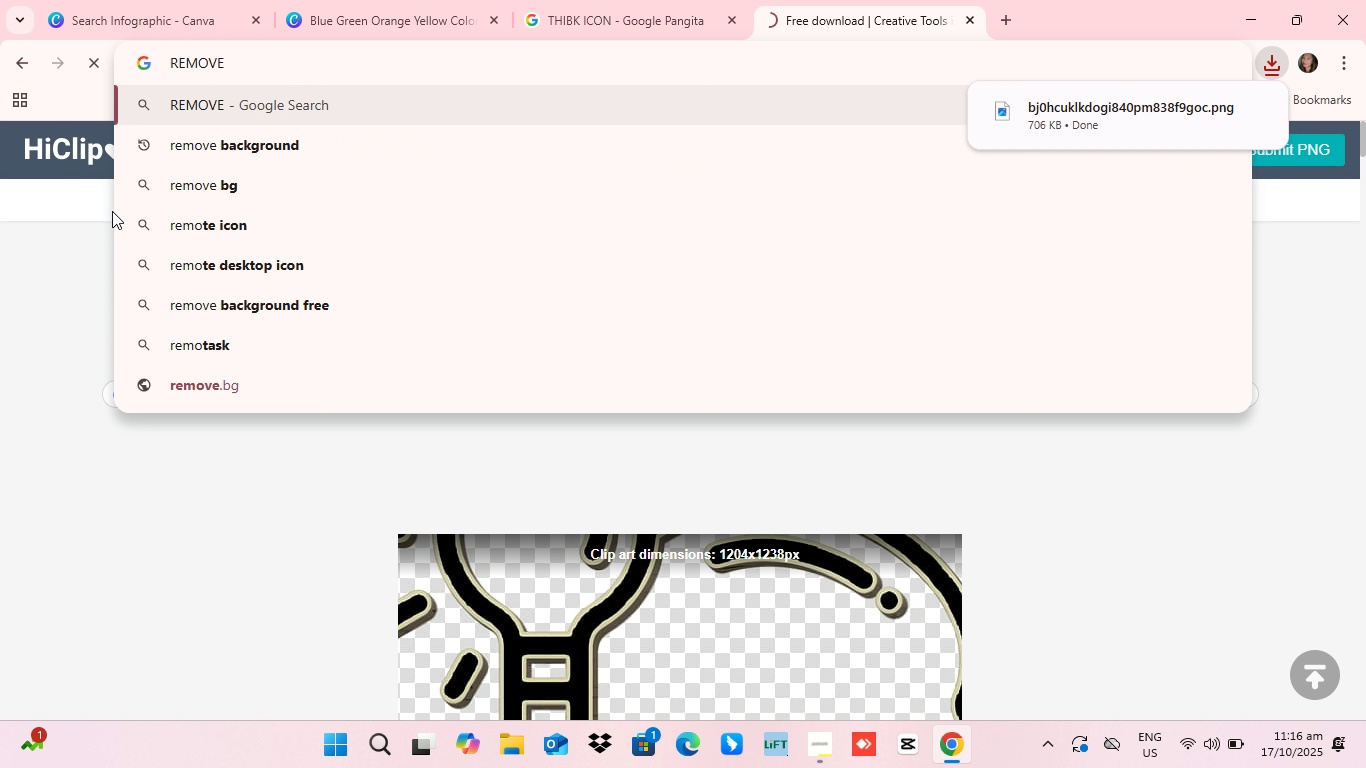 
type(OV)
 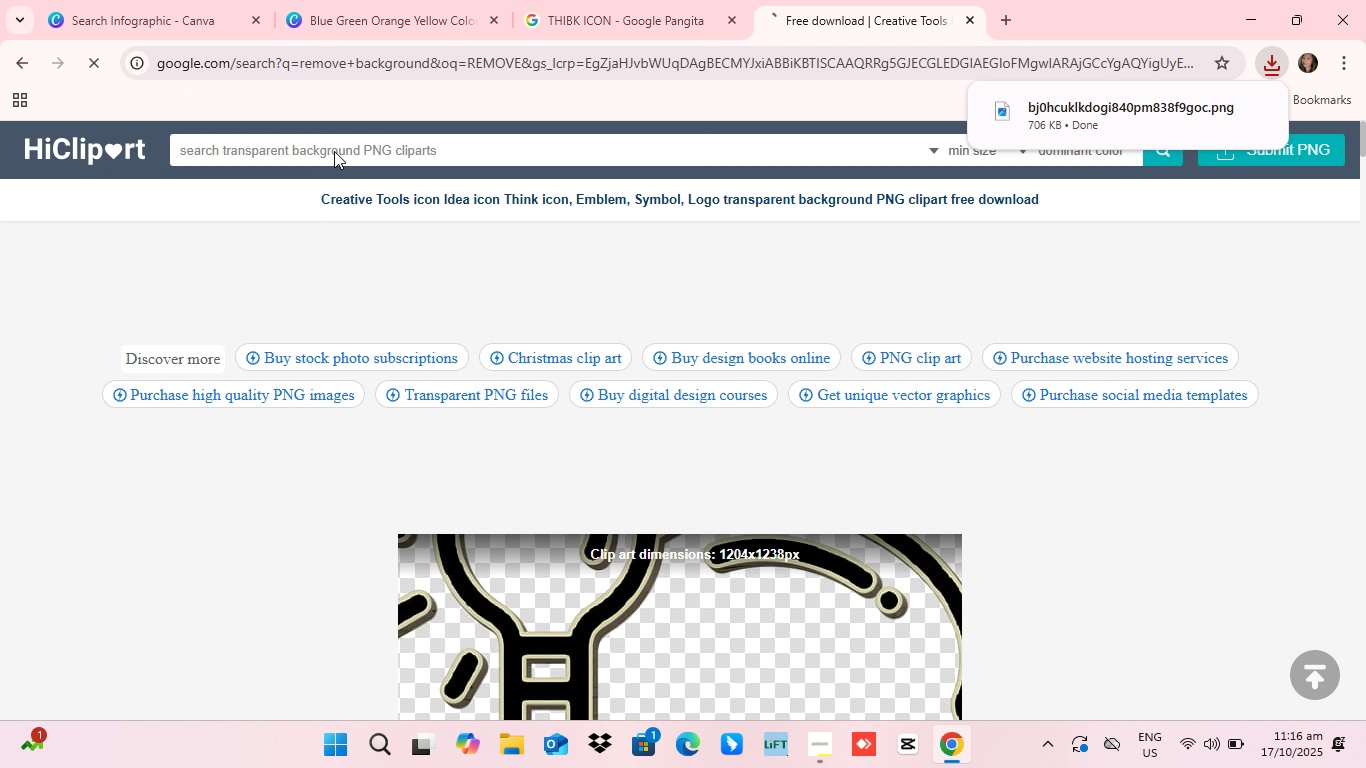 
left_click([334, 151])
 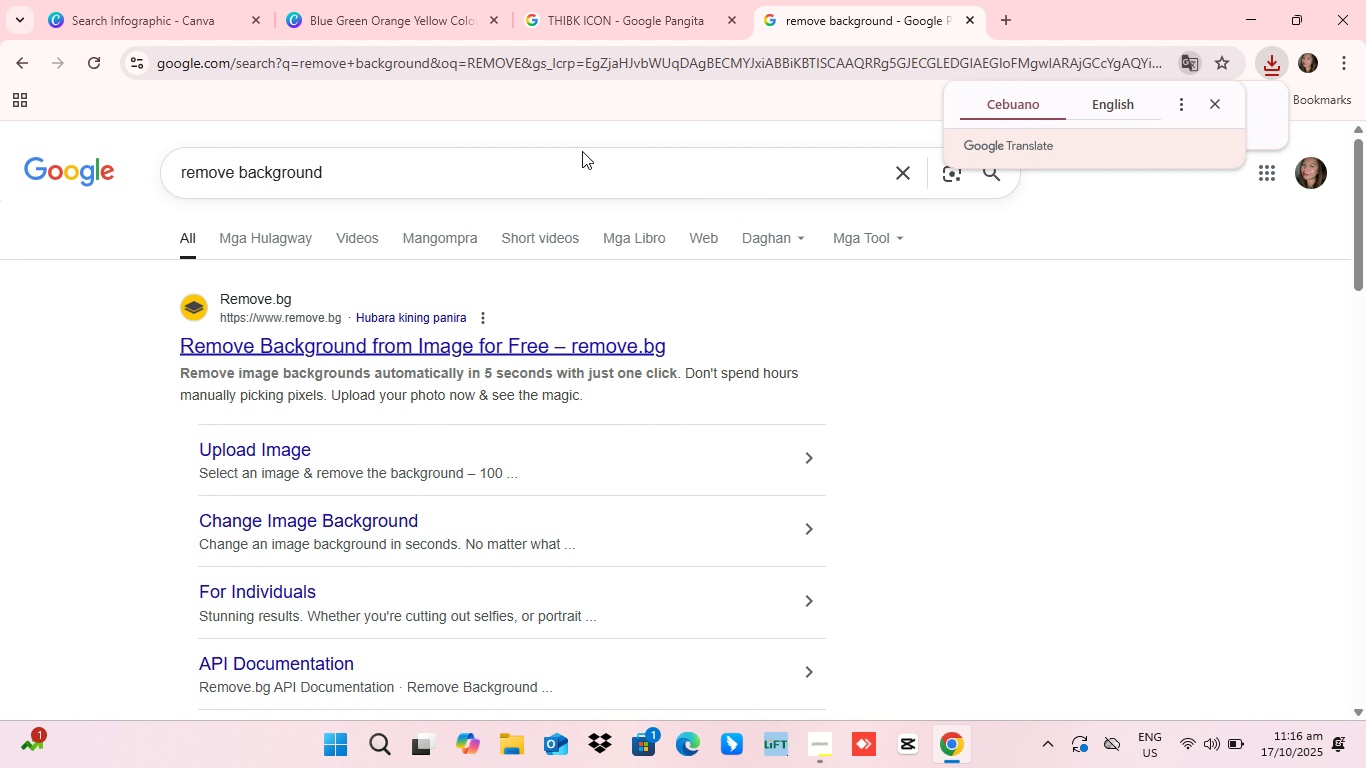 
wait(5.05)
 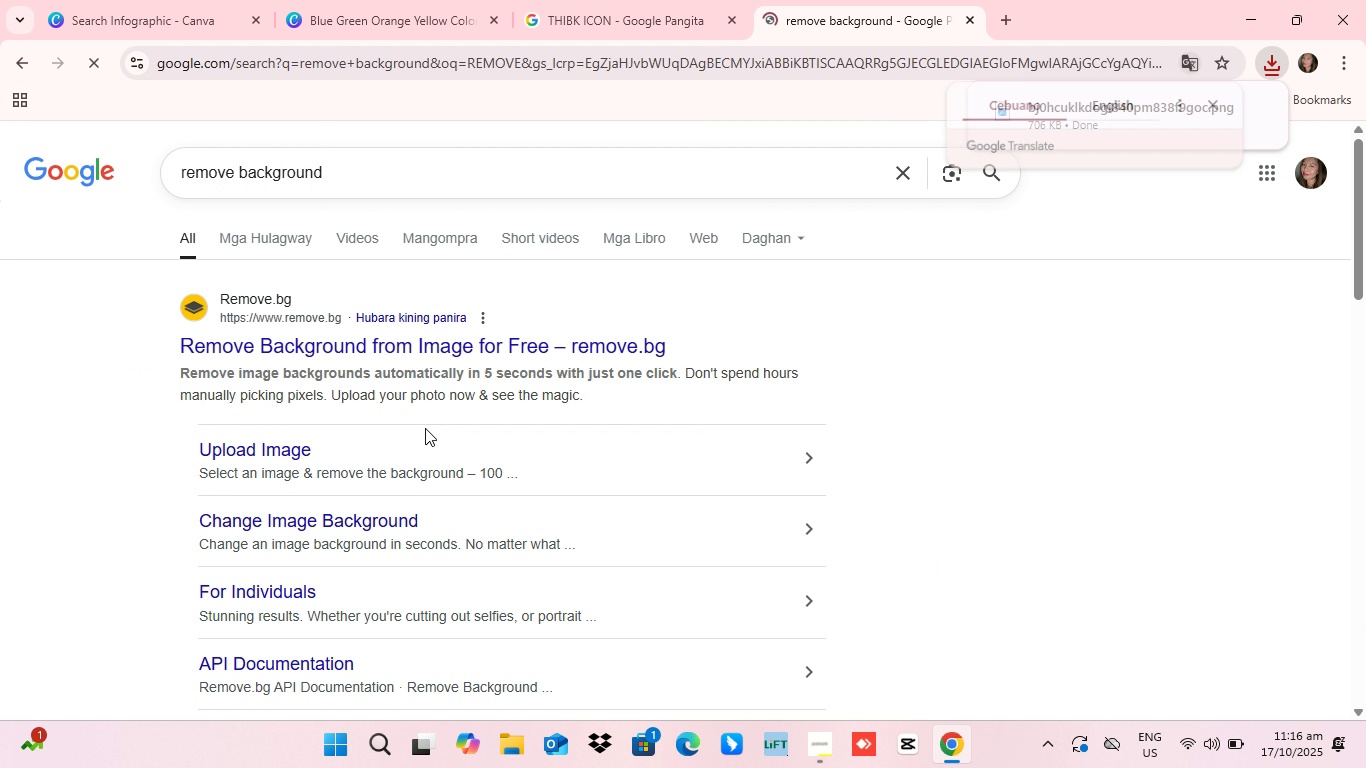 
left_click([259, 349])
 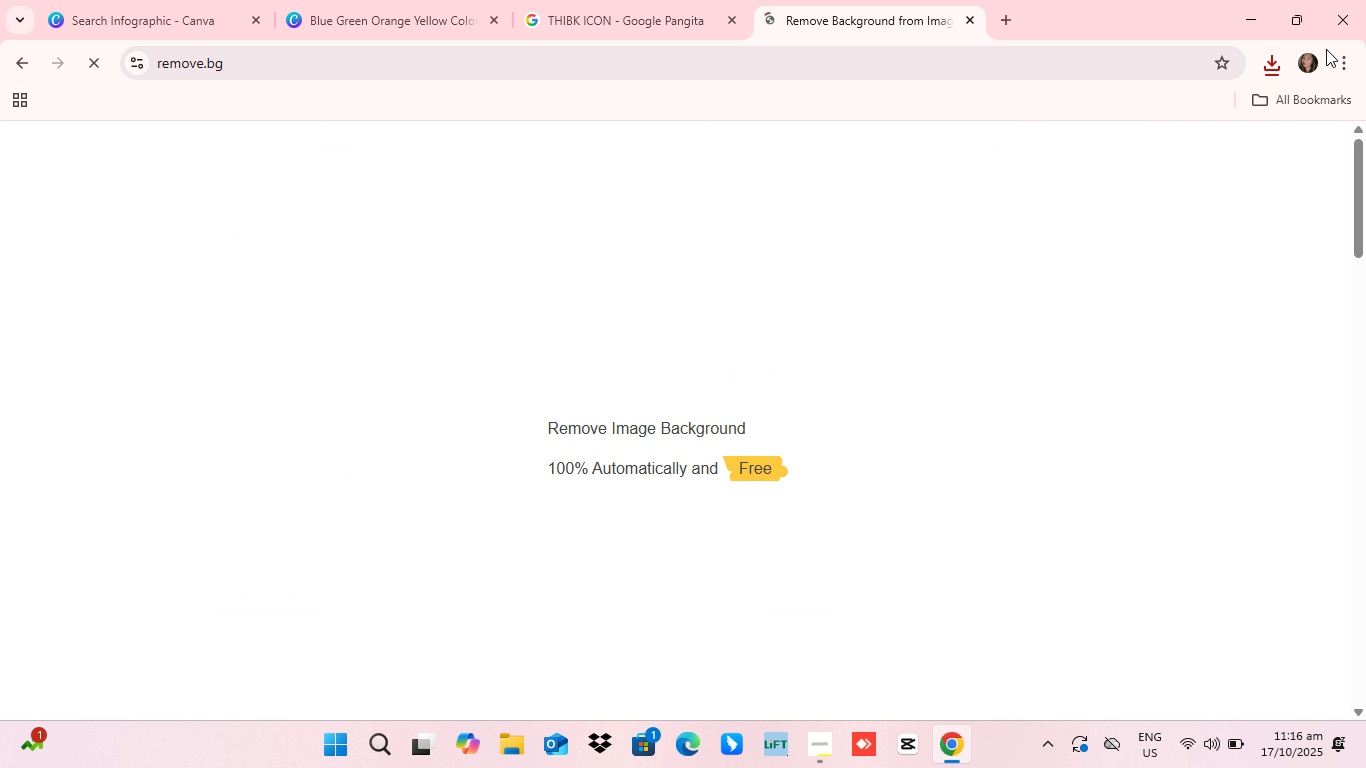 
wait(9.08)
 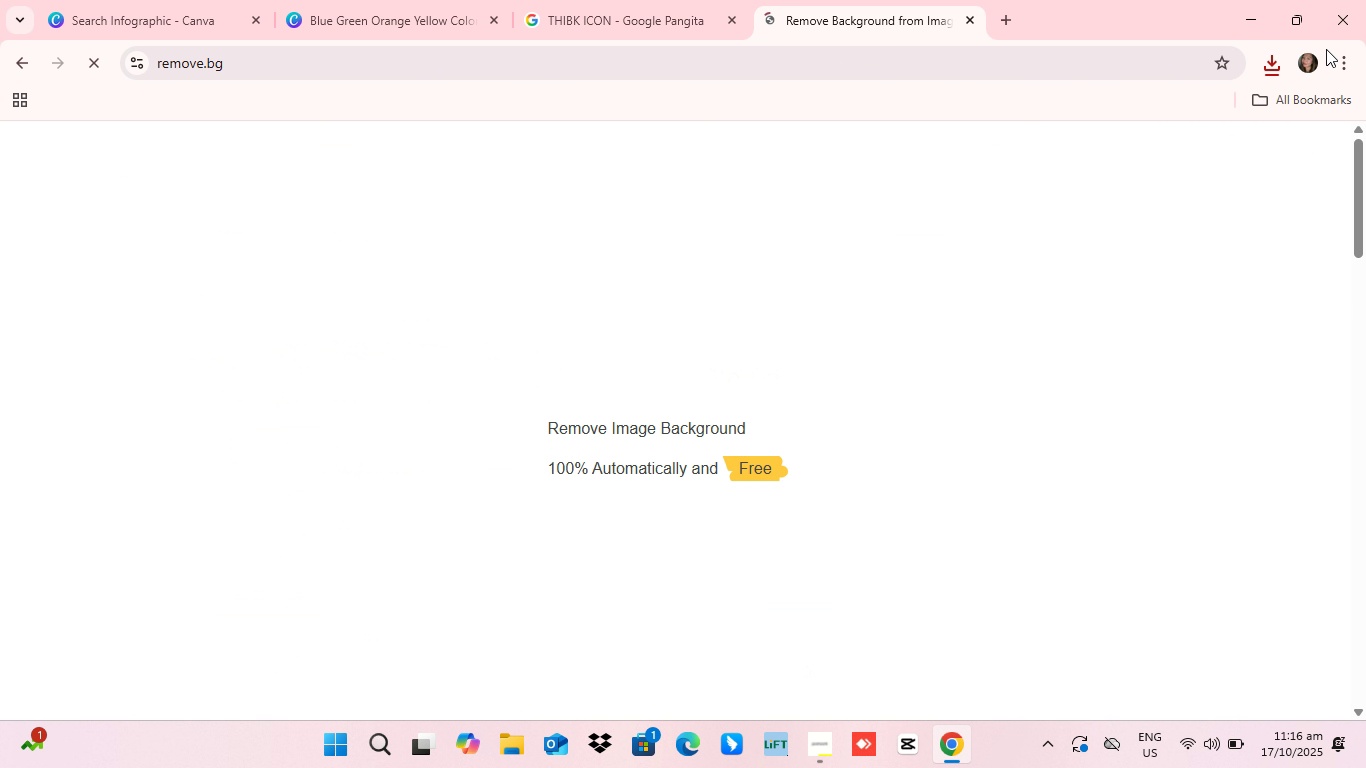 
left_click([1266, 651])
 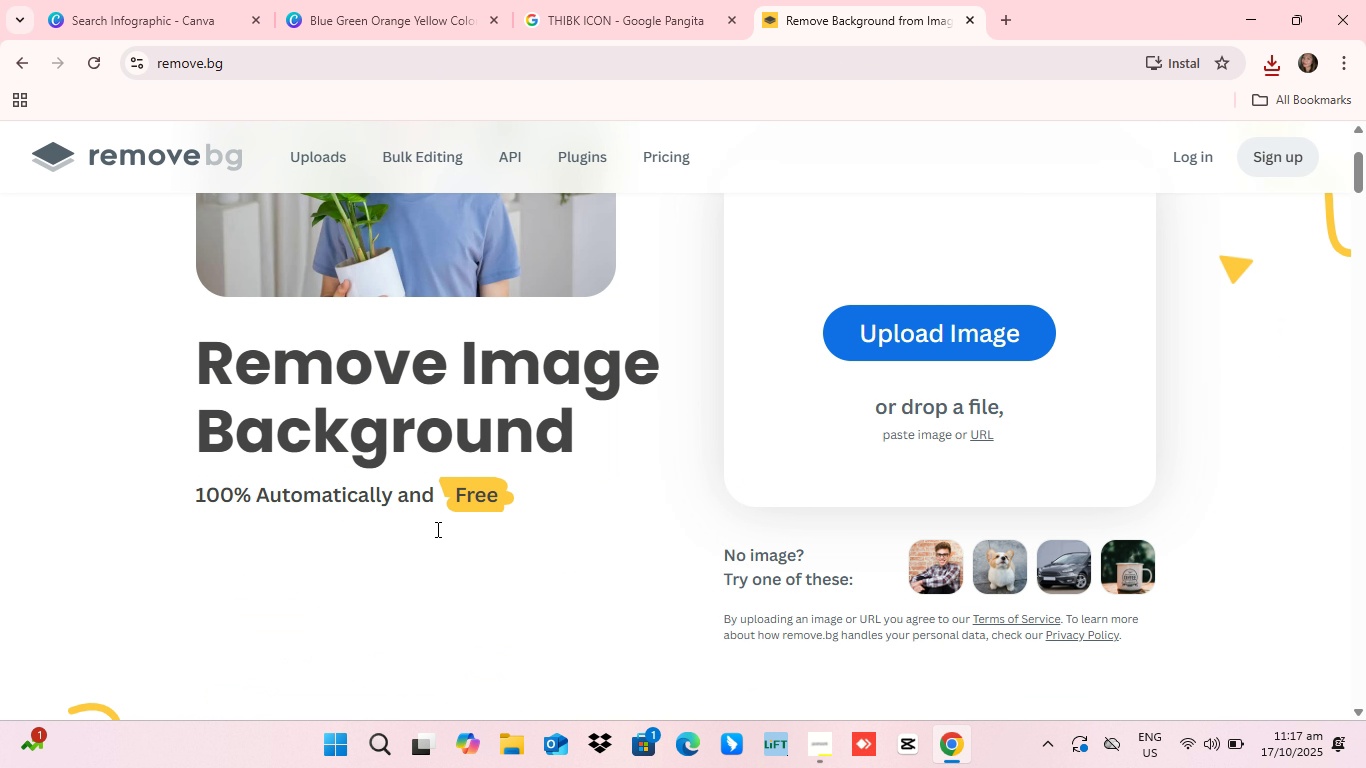 
scroll: coordinate [436, 529], scroll_direction: down, amount: 2.0
 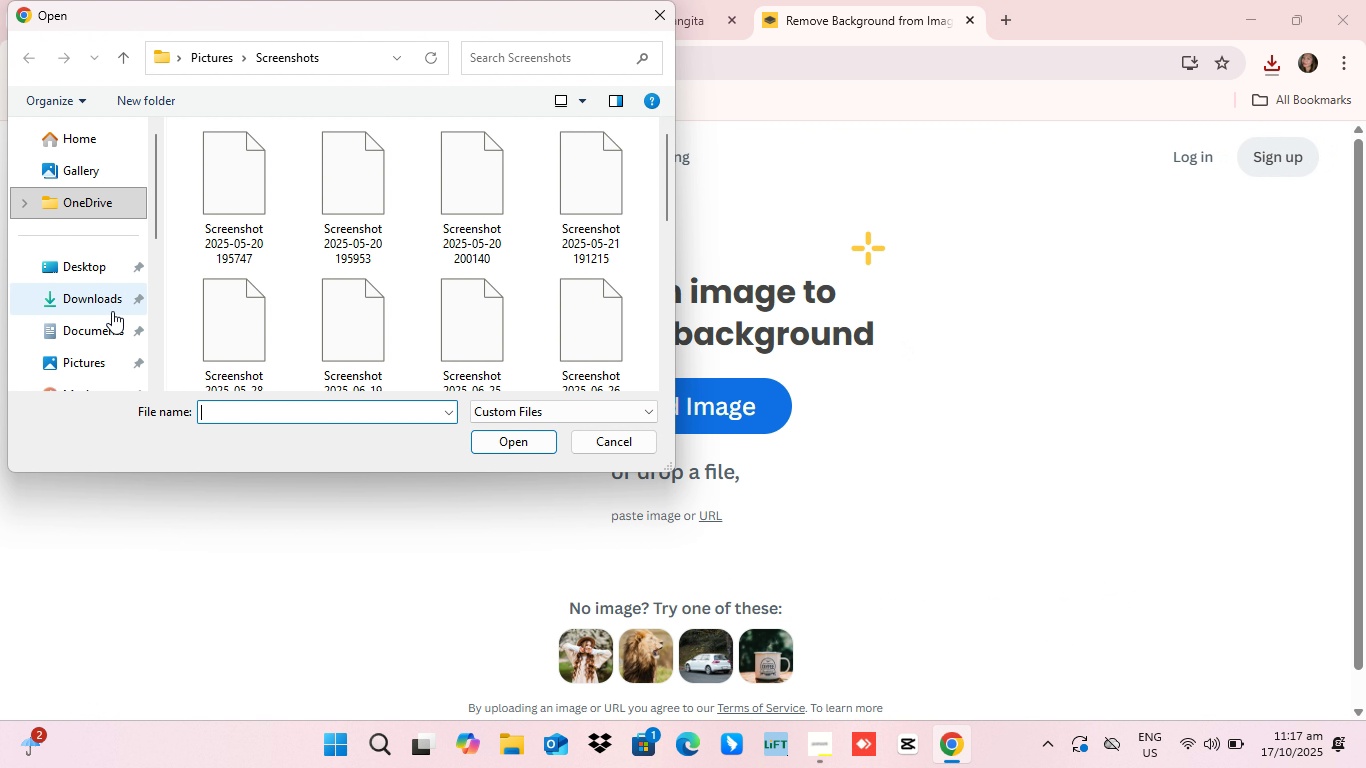 
wait(7.83)
 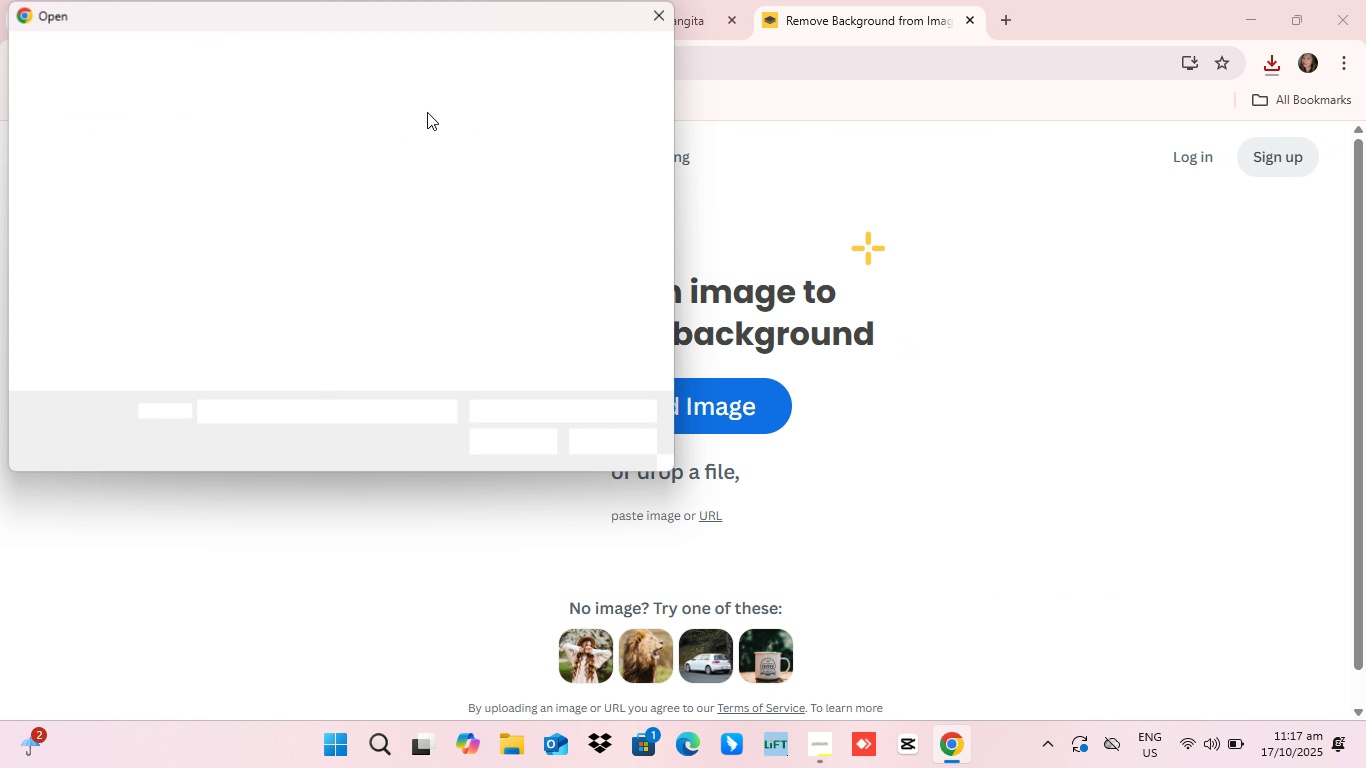 
scroll: coordinate [111, 306], scroll_direction: down, amount: 1.0
 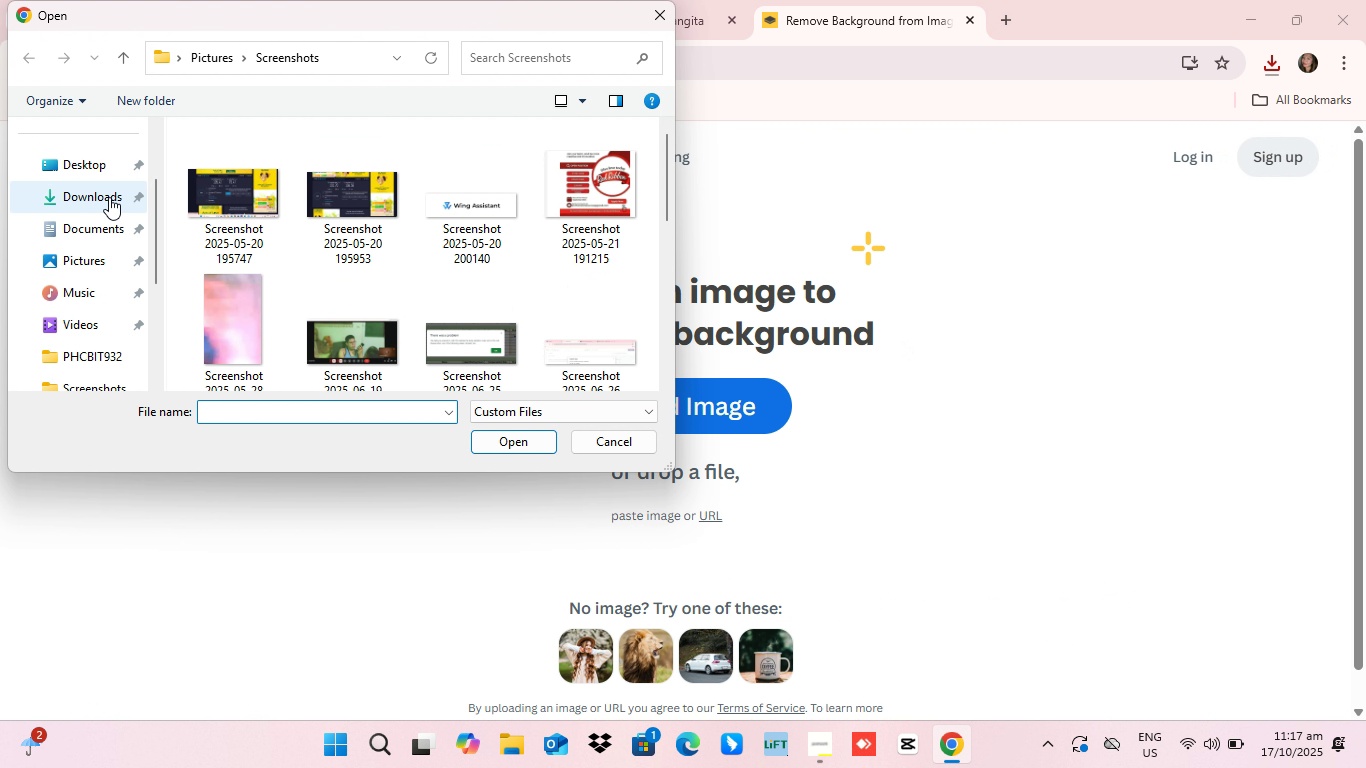 
left_click([109, 197])
 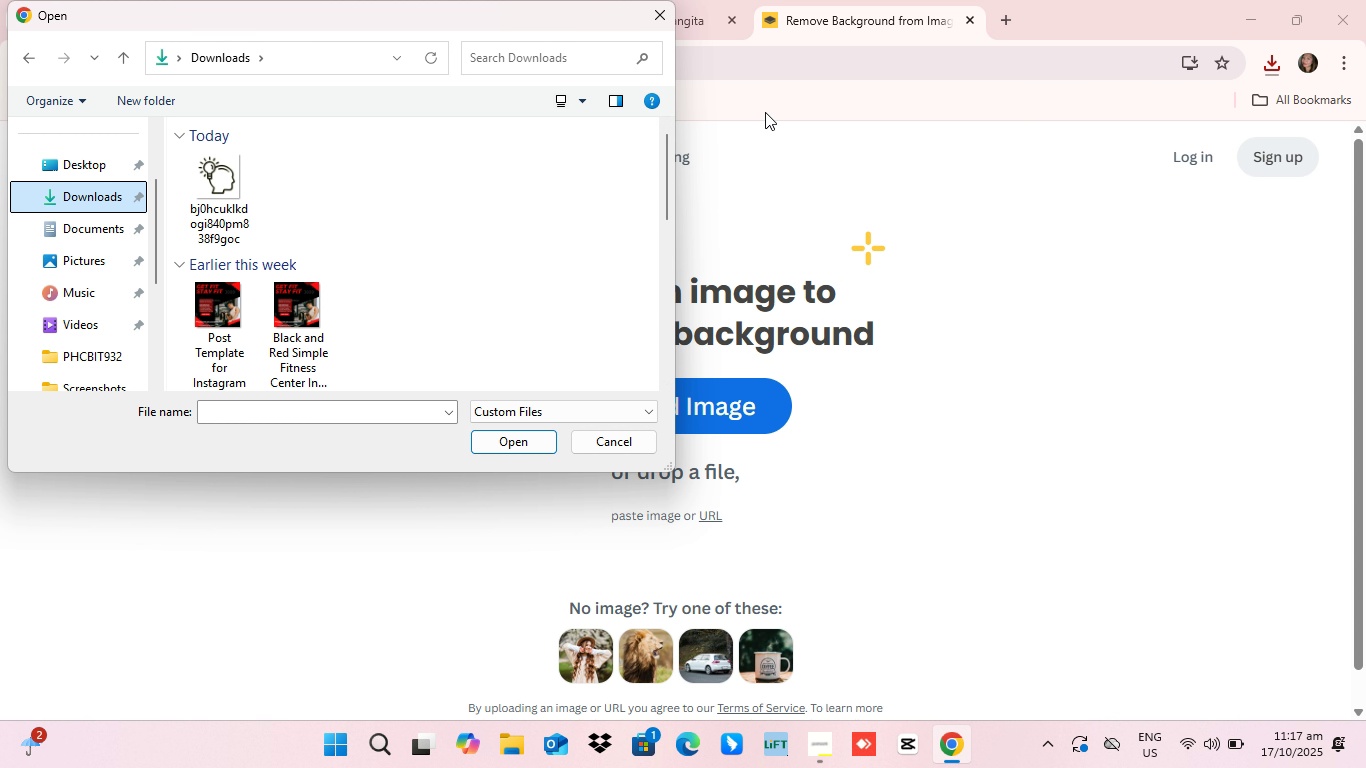 
wait(6.34)
 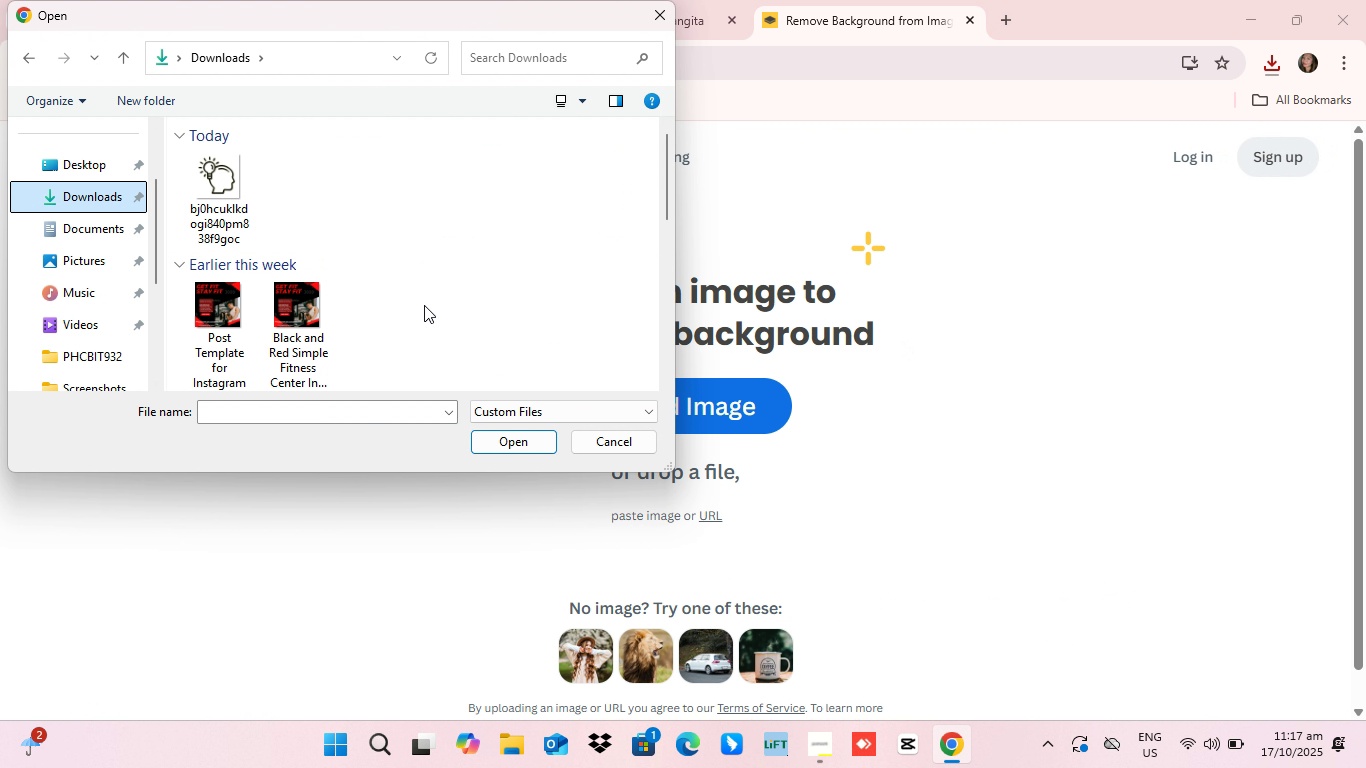 
left_click([229, 175])
 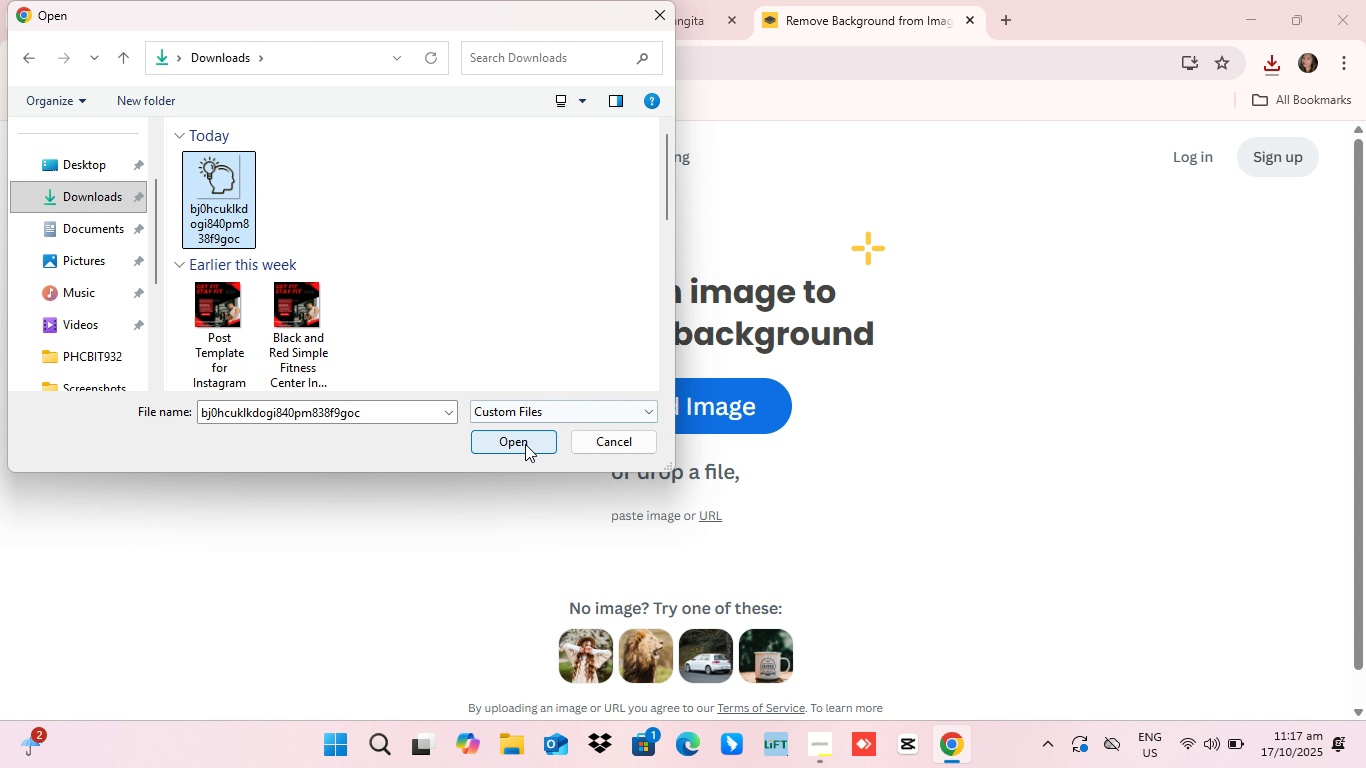 
left_click([525, 444])
 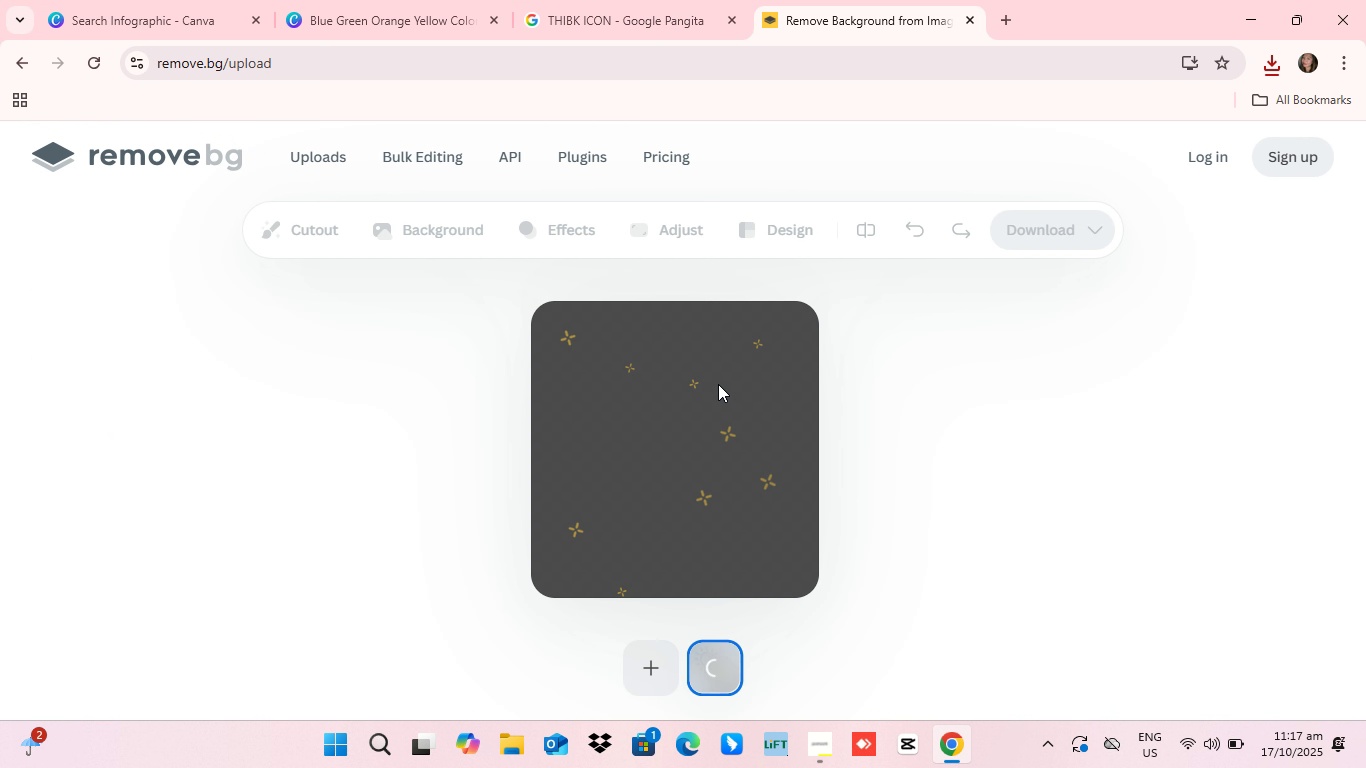 
mouse_move([665, 372])
 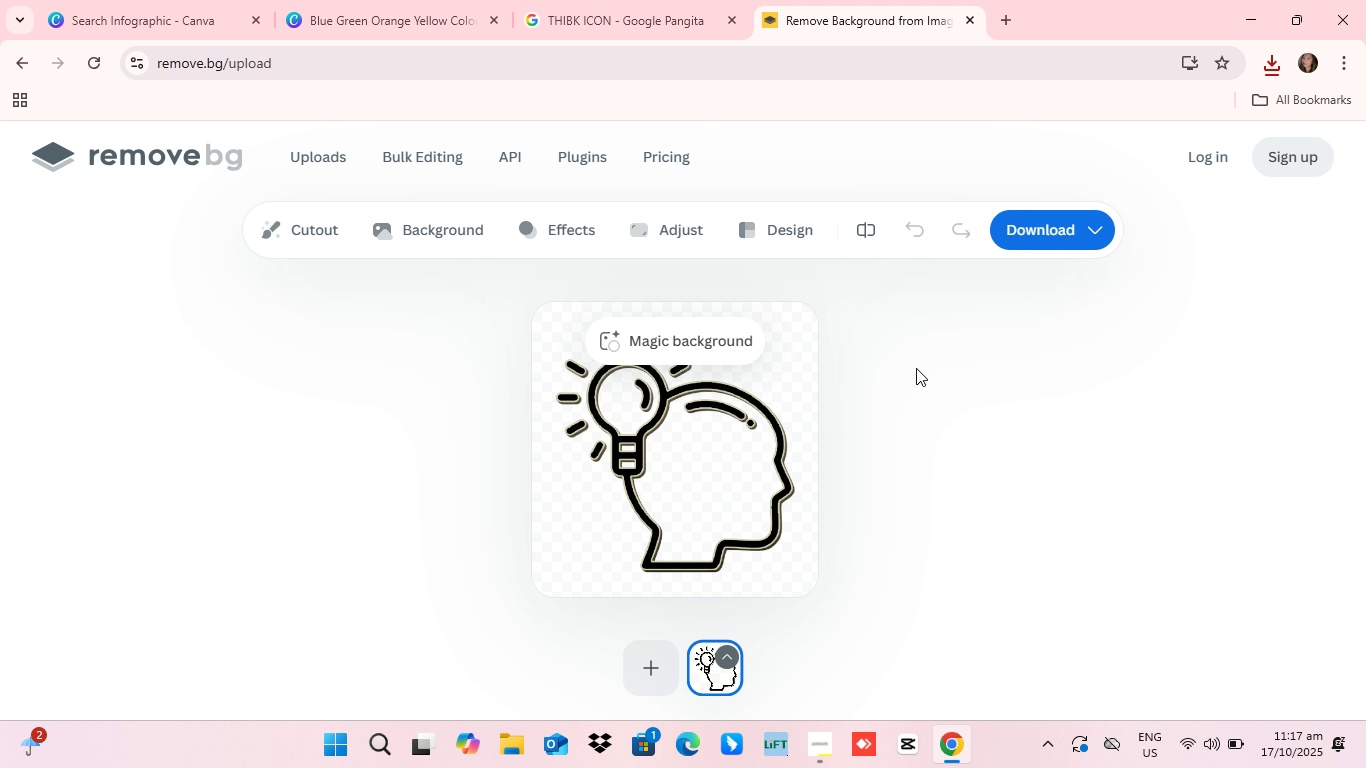 
wait(16.43)
 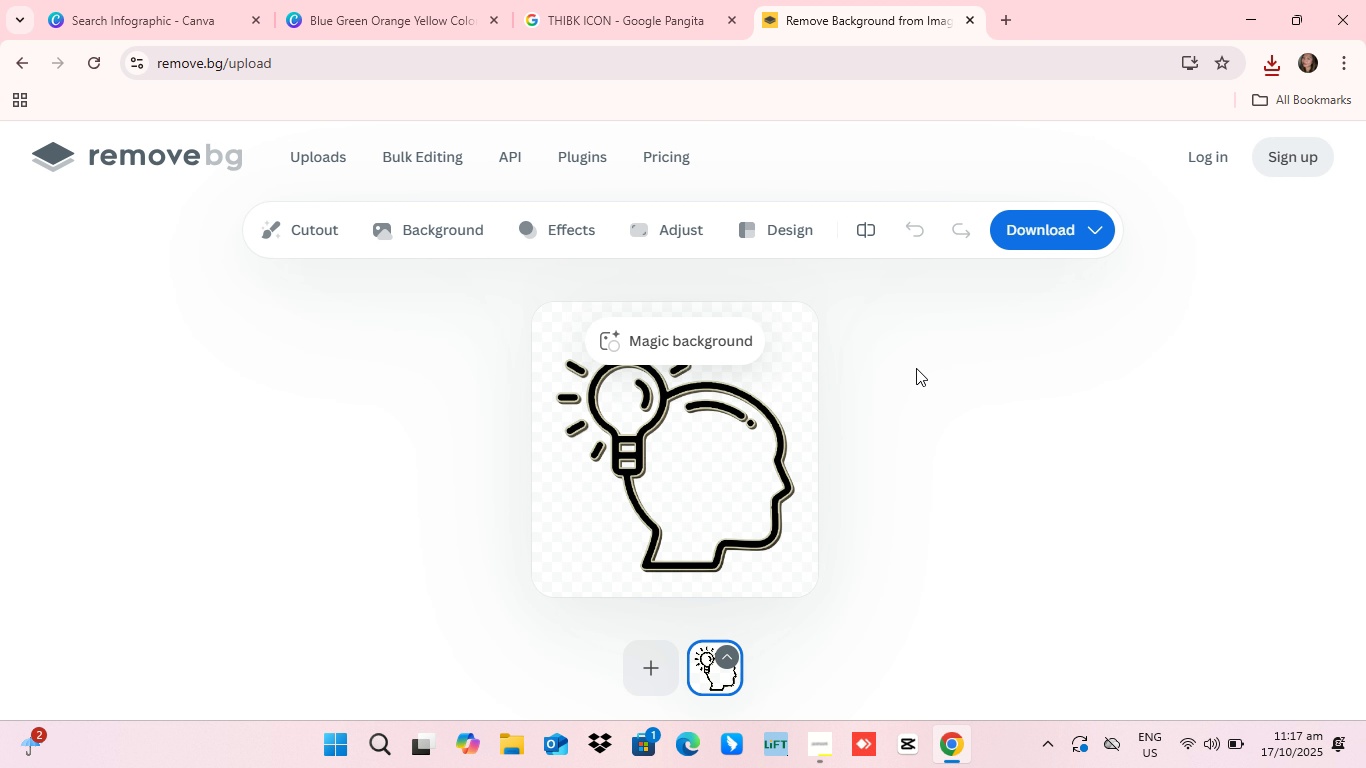 
scroll: coordinate [674, 443], scroll_direction: down, amount: 4.0
 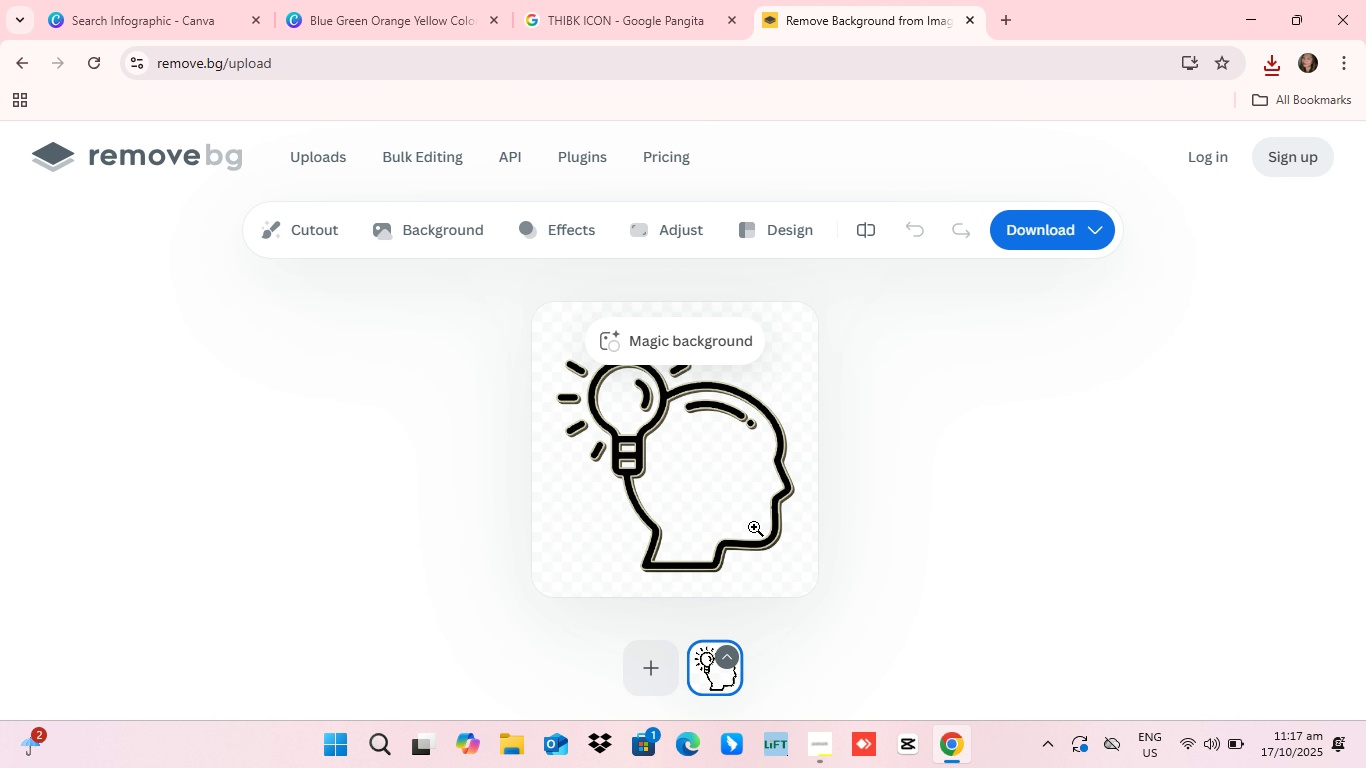 
scroll: coordinate [754, 526], scroll_direction: none, amount: 0.0
 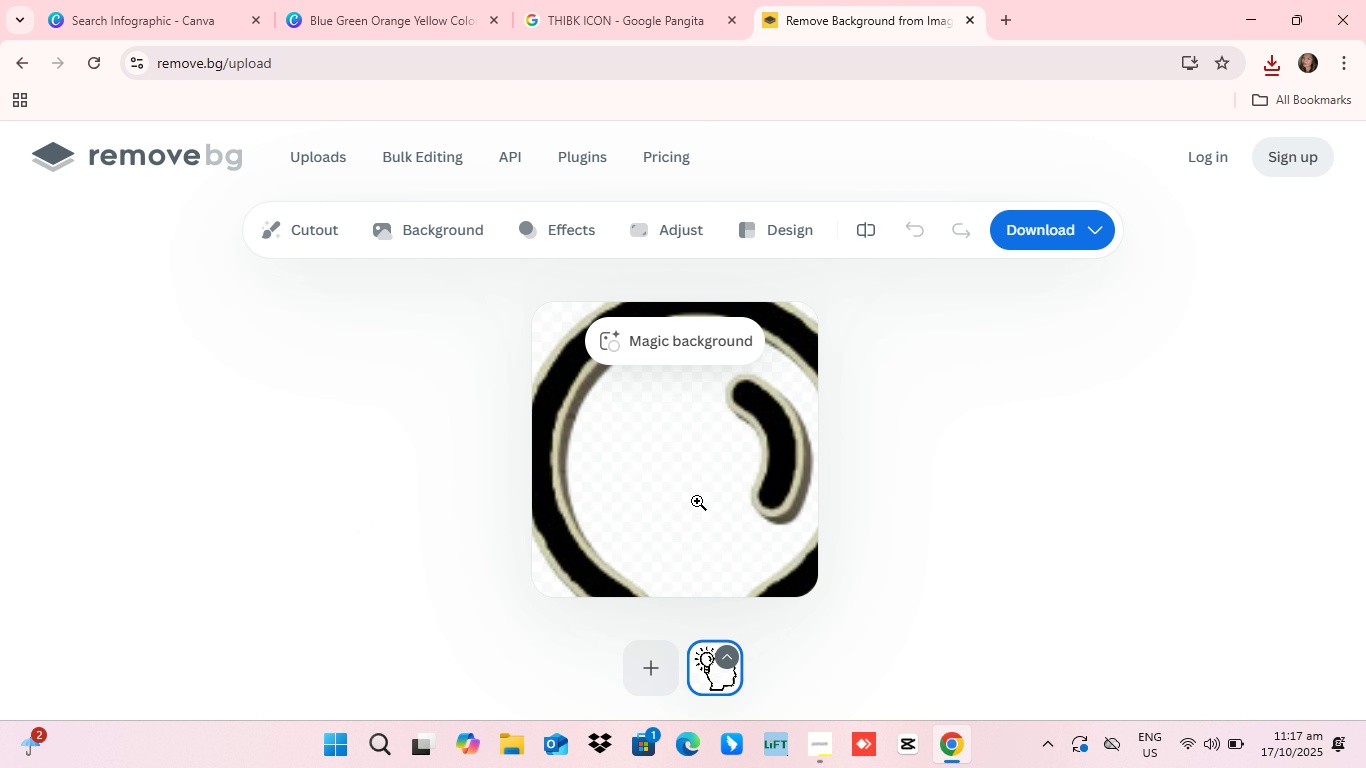 
double_click([697, 501])
 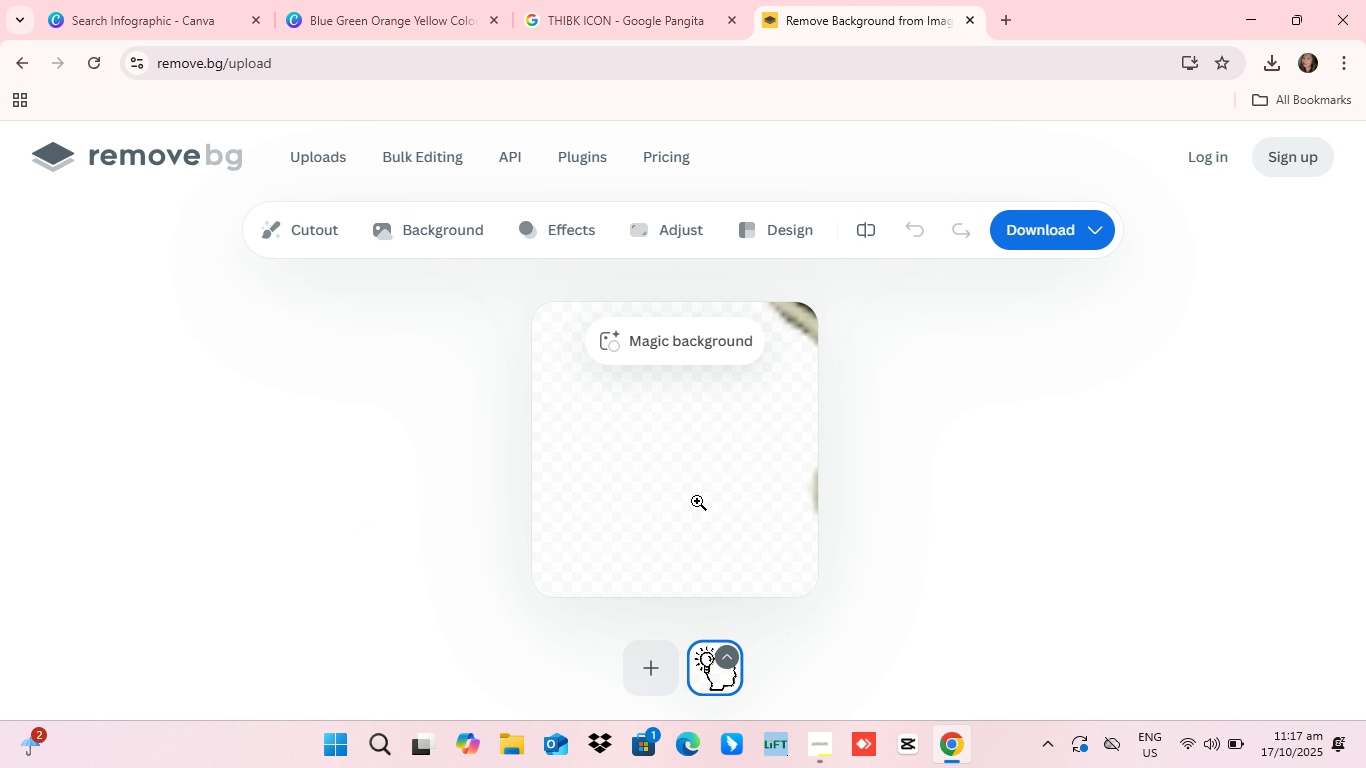 
left_click([697, 501])
 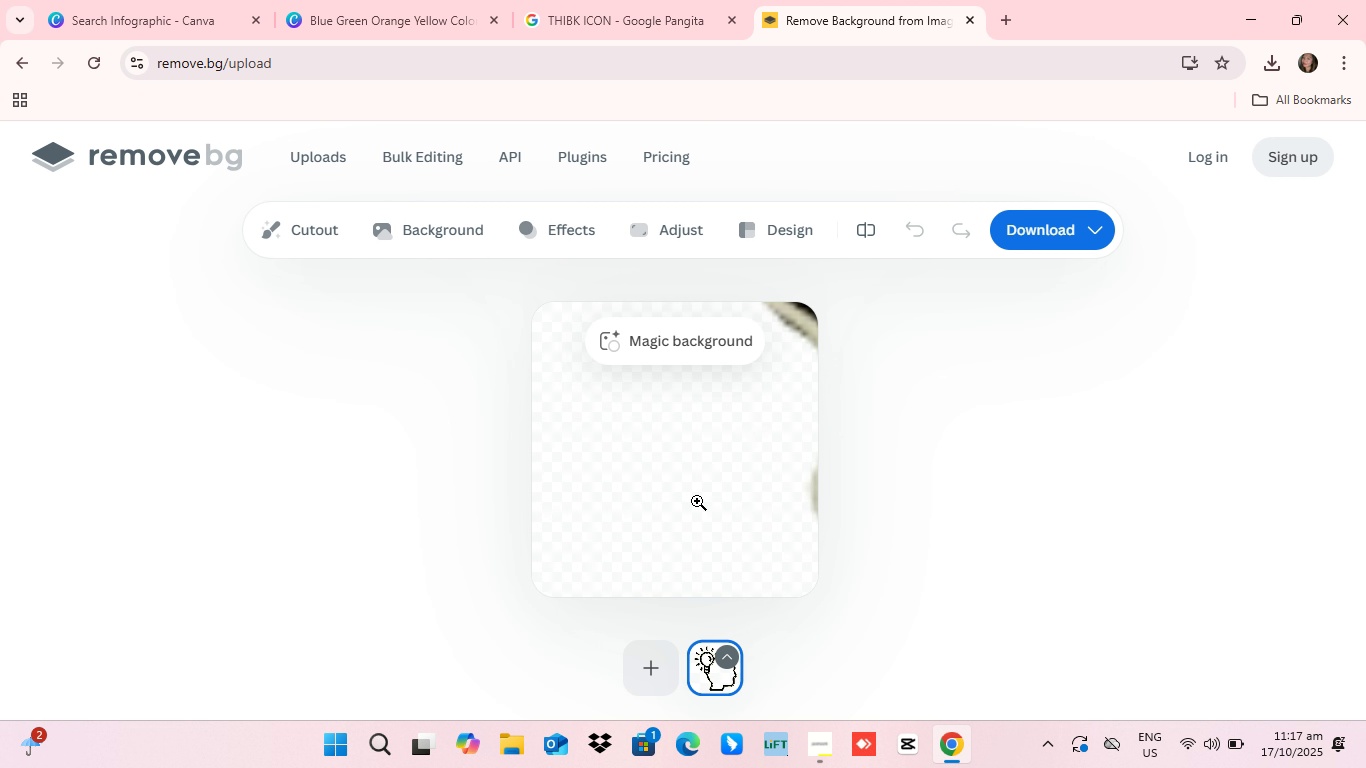 
double_click([697, 501])
 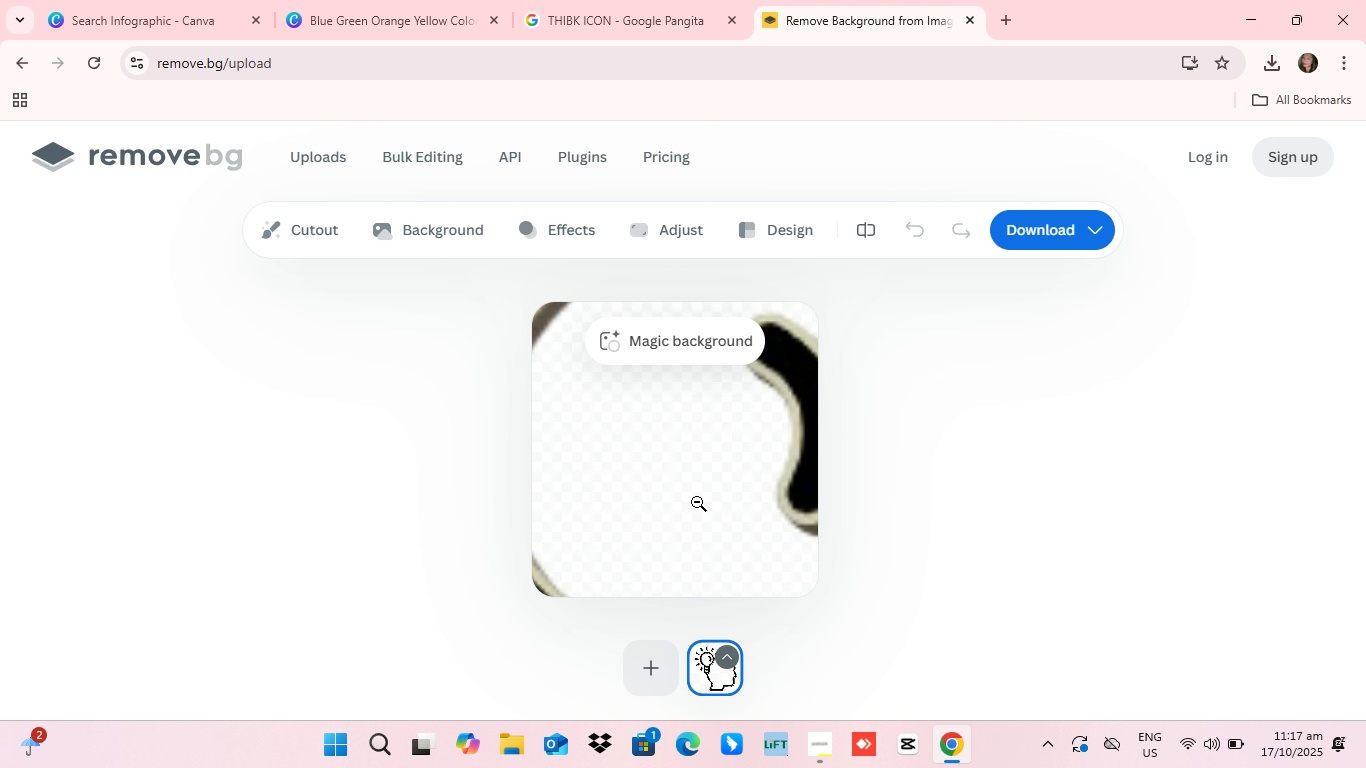 
left_click([697, 502])
 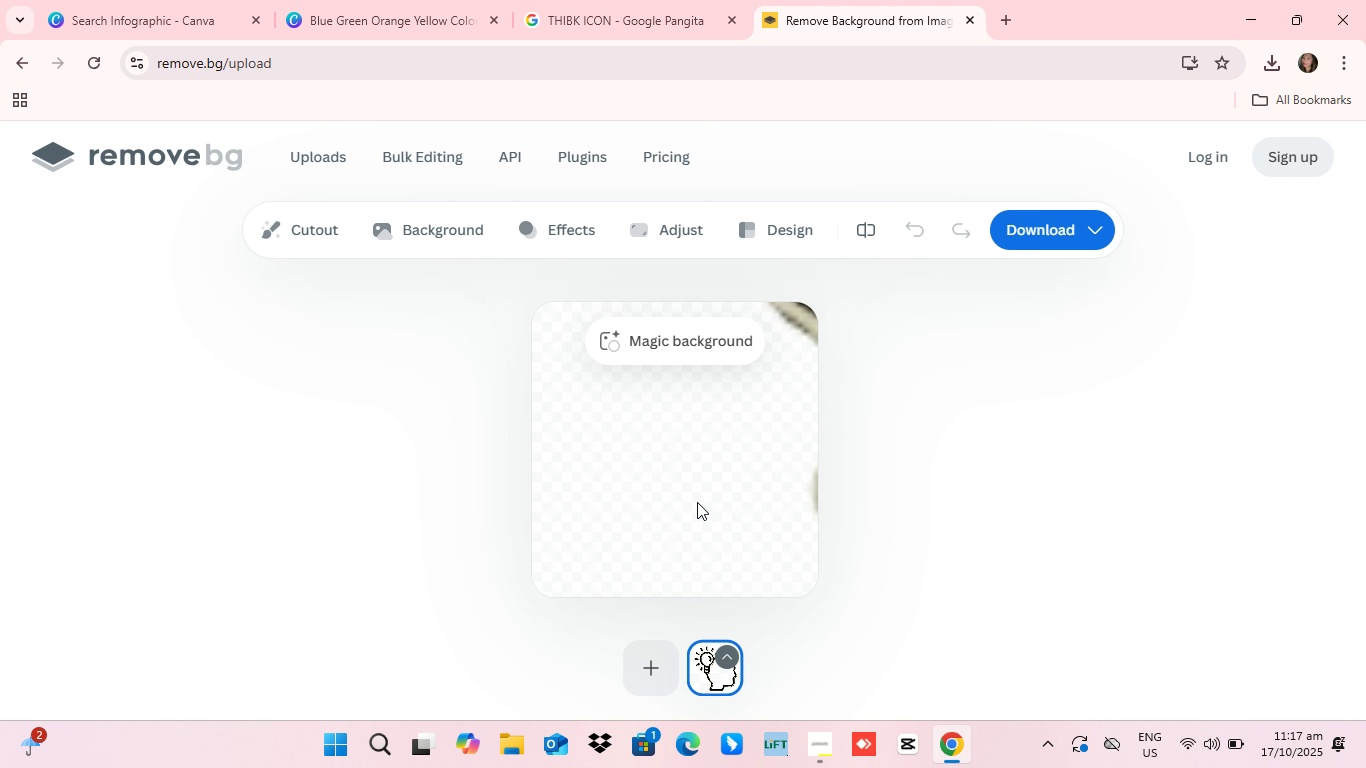 
right_click([697, 502])
 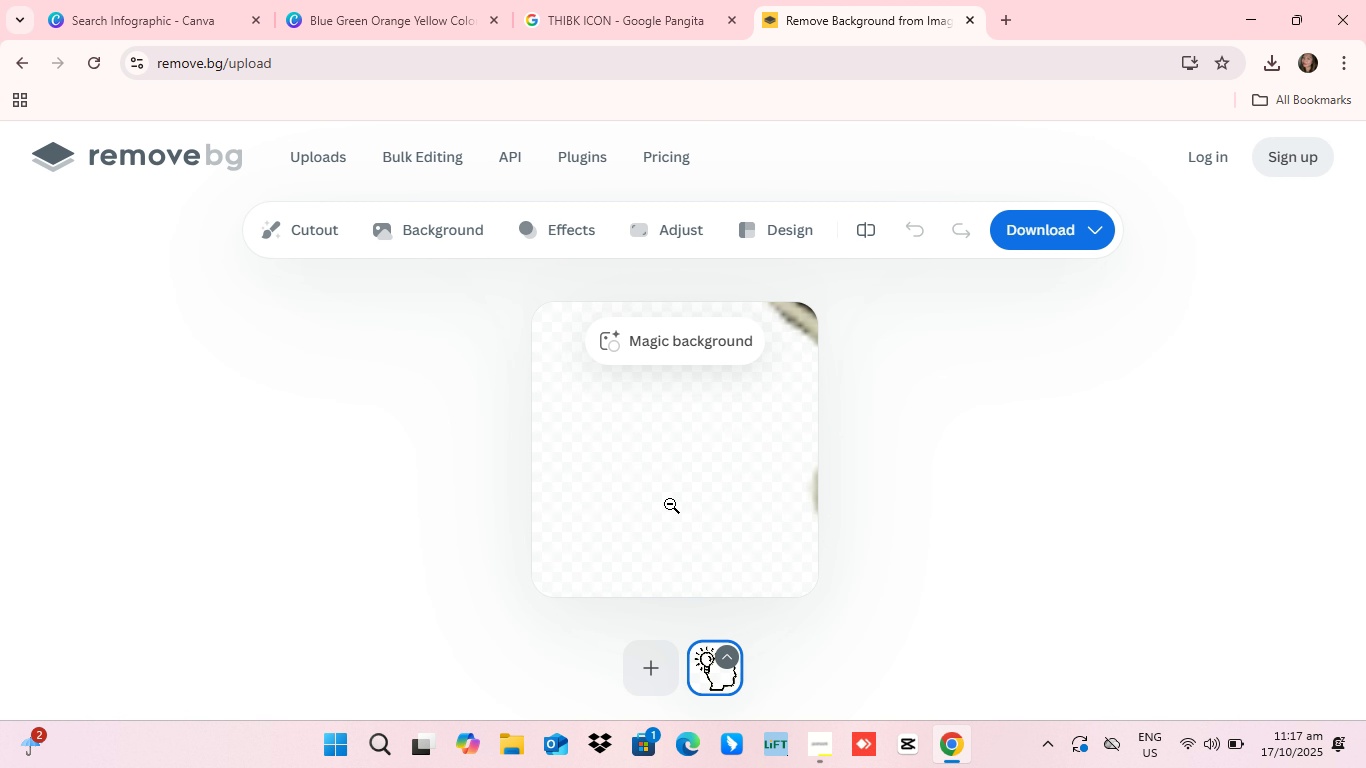 
left_click([670, 504])
 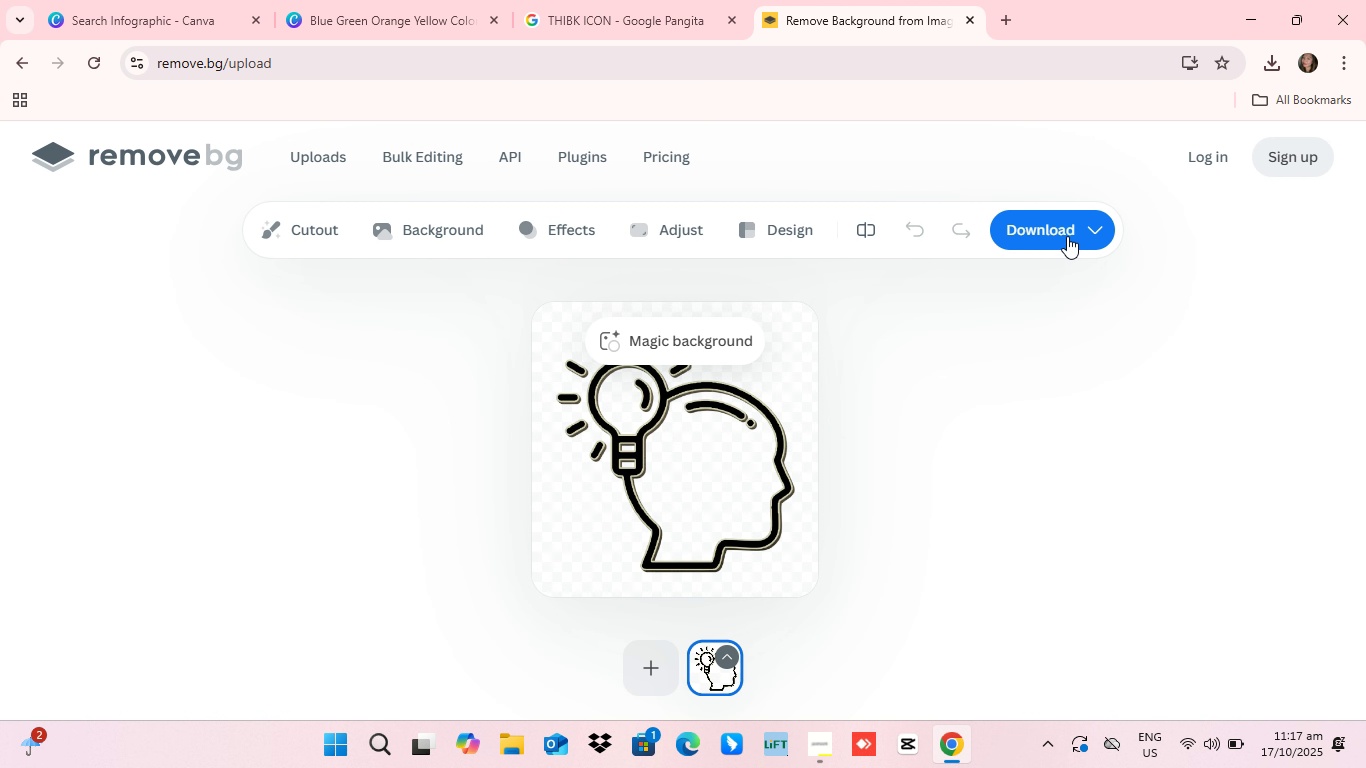 
left_click([1067, 236])
 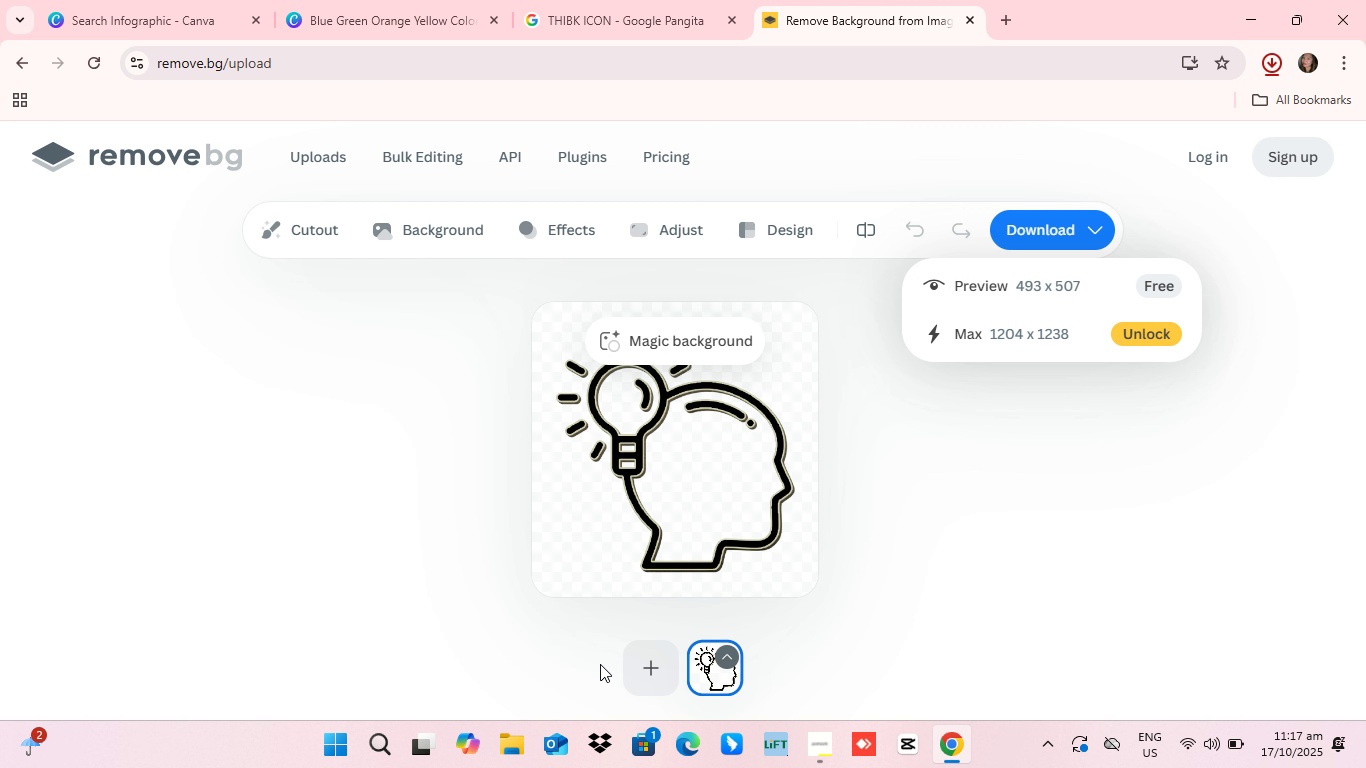 
wait(9.28)
 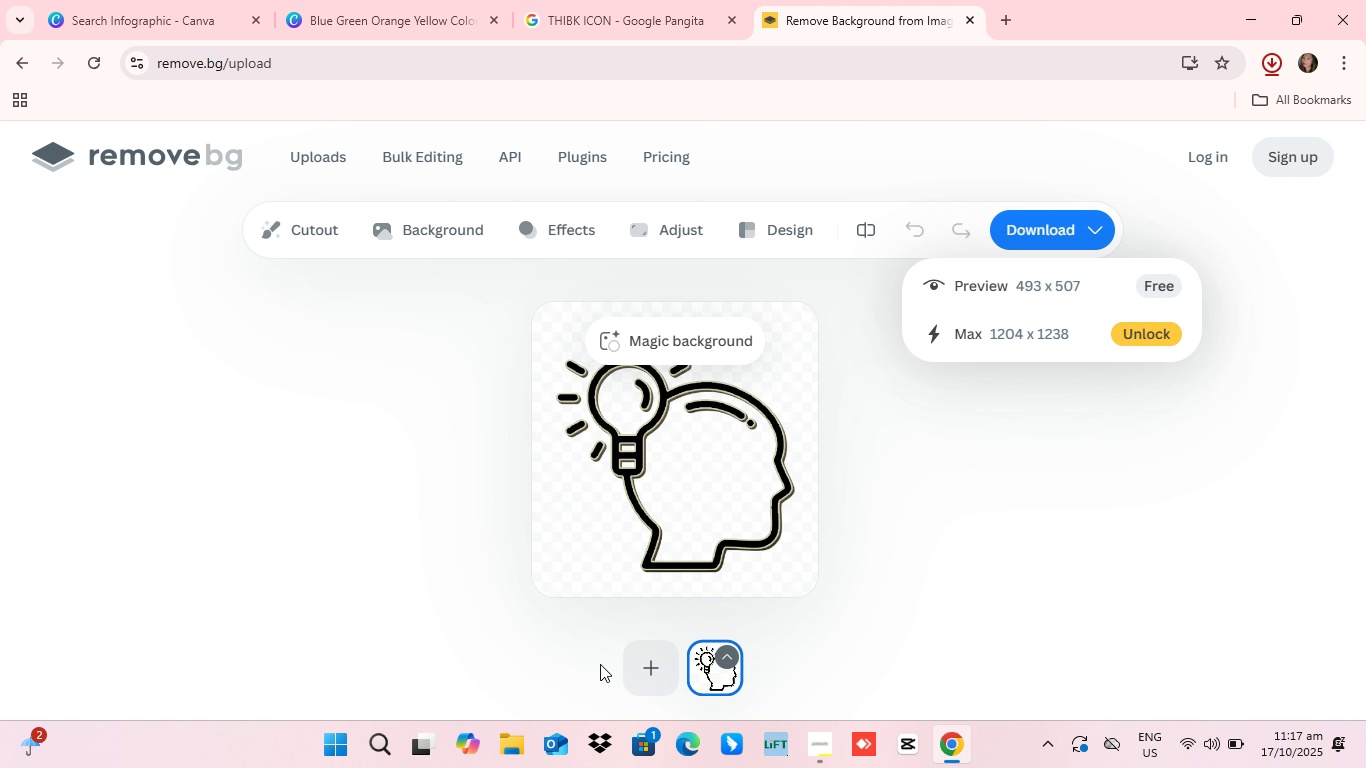 
left_click([385, 12])
 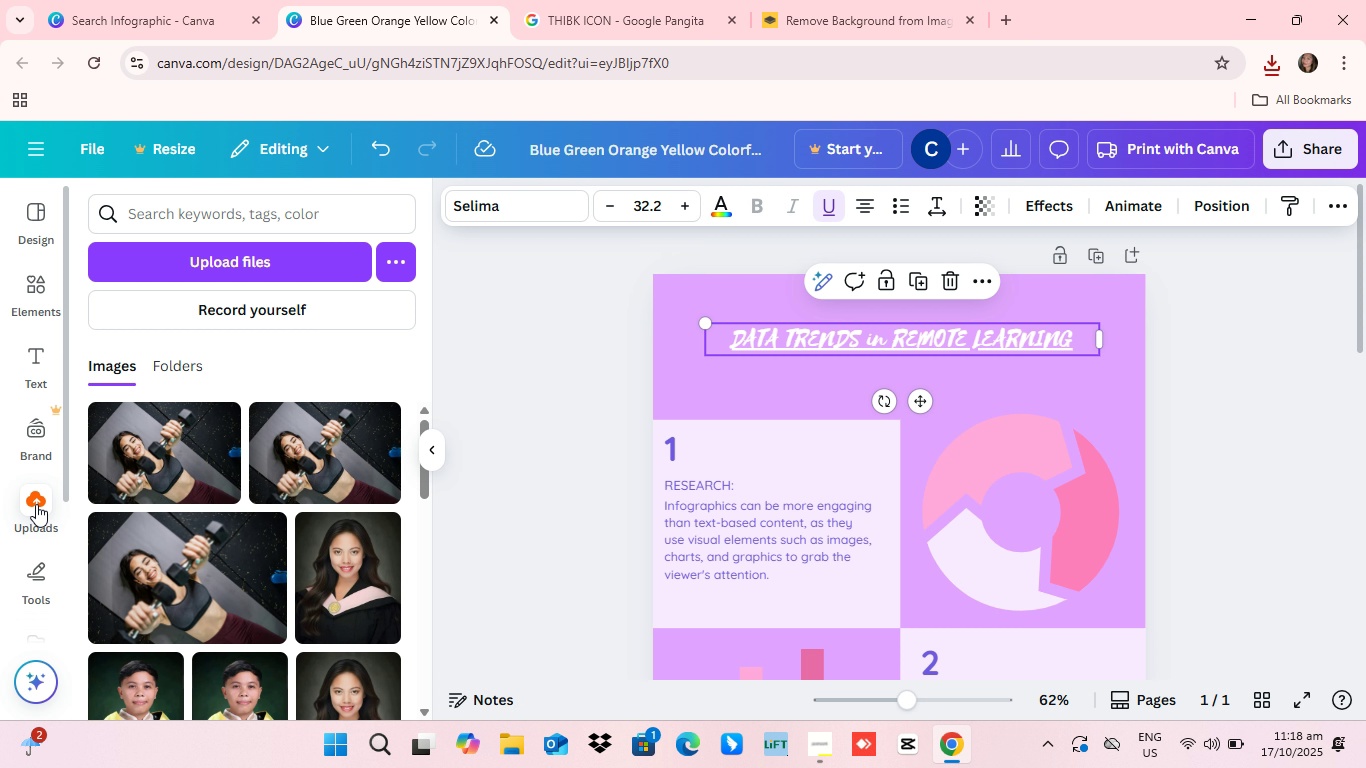 
wait(5.35)
 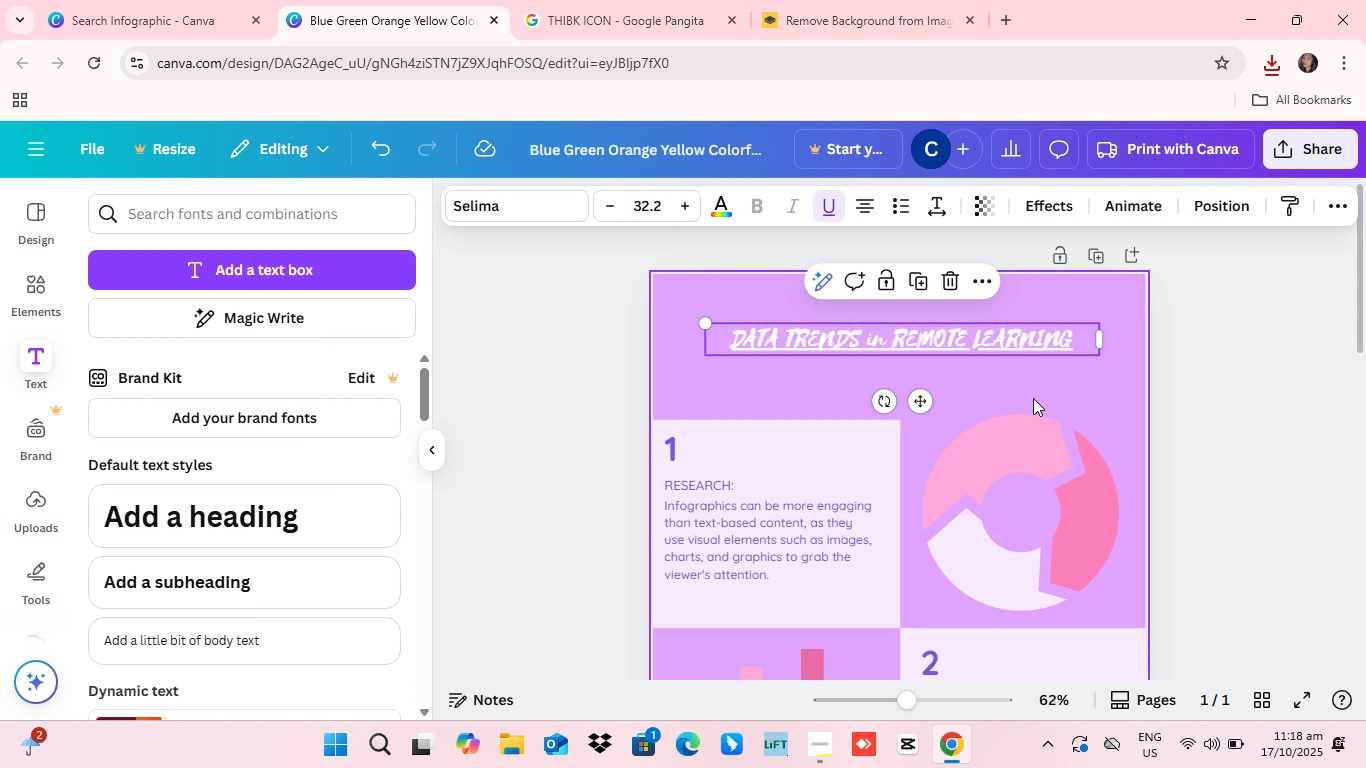 
left_click([238, 251])
 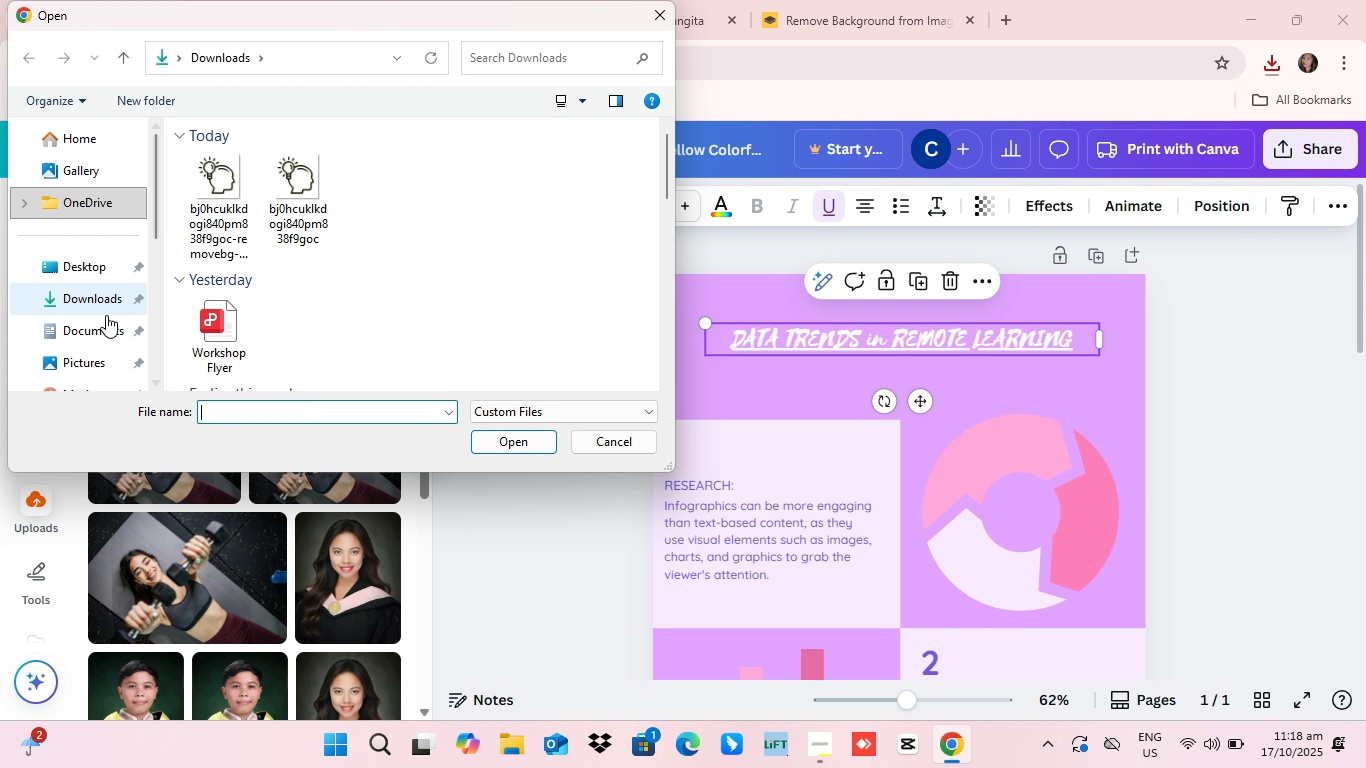 
left_click([209, 187])
 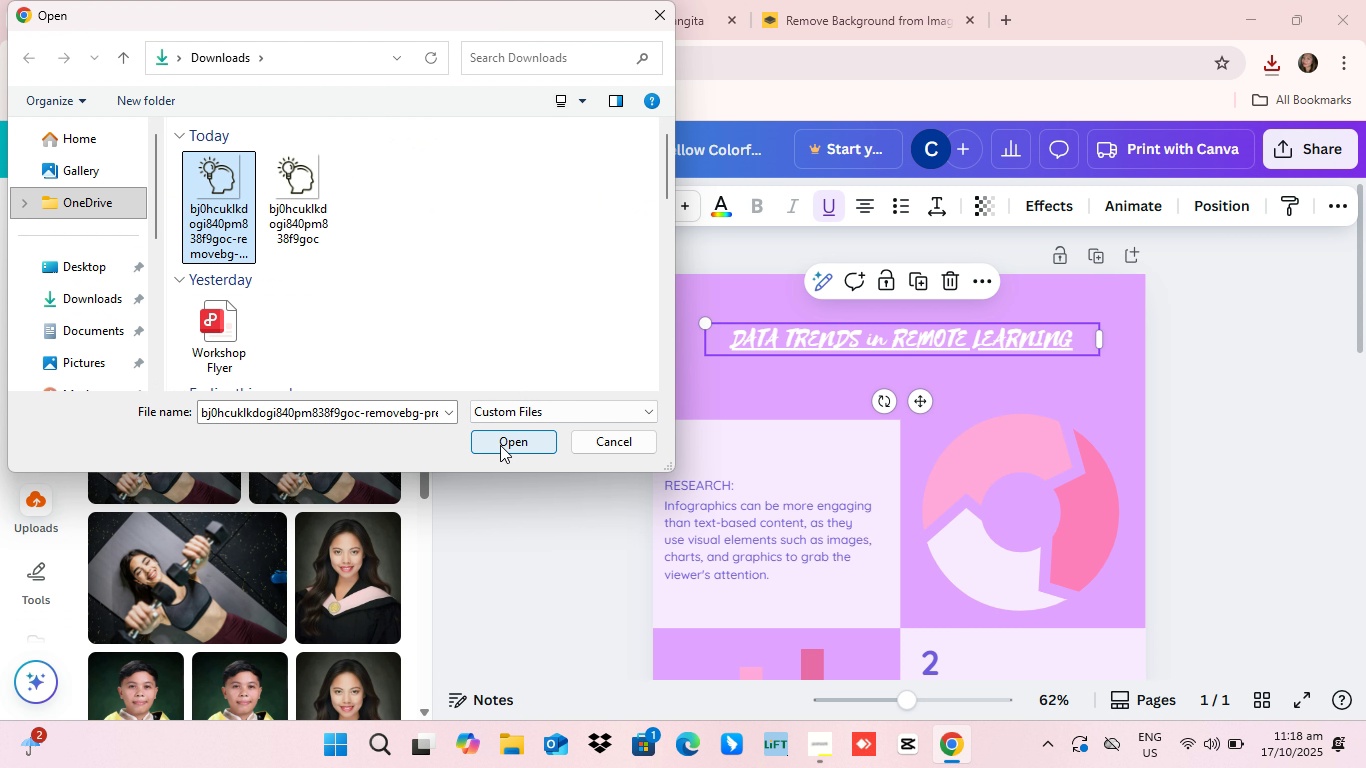 
left_click([500, 445])
 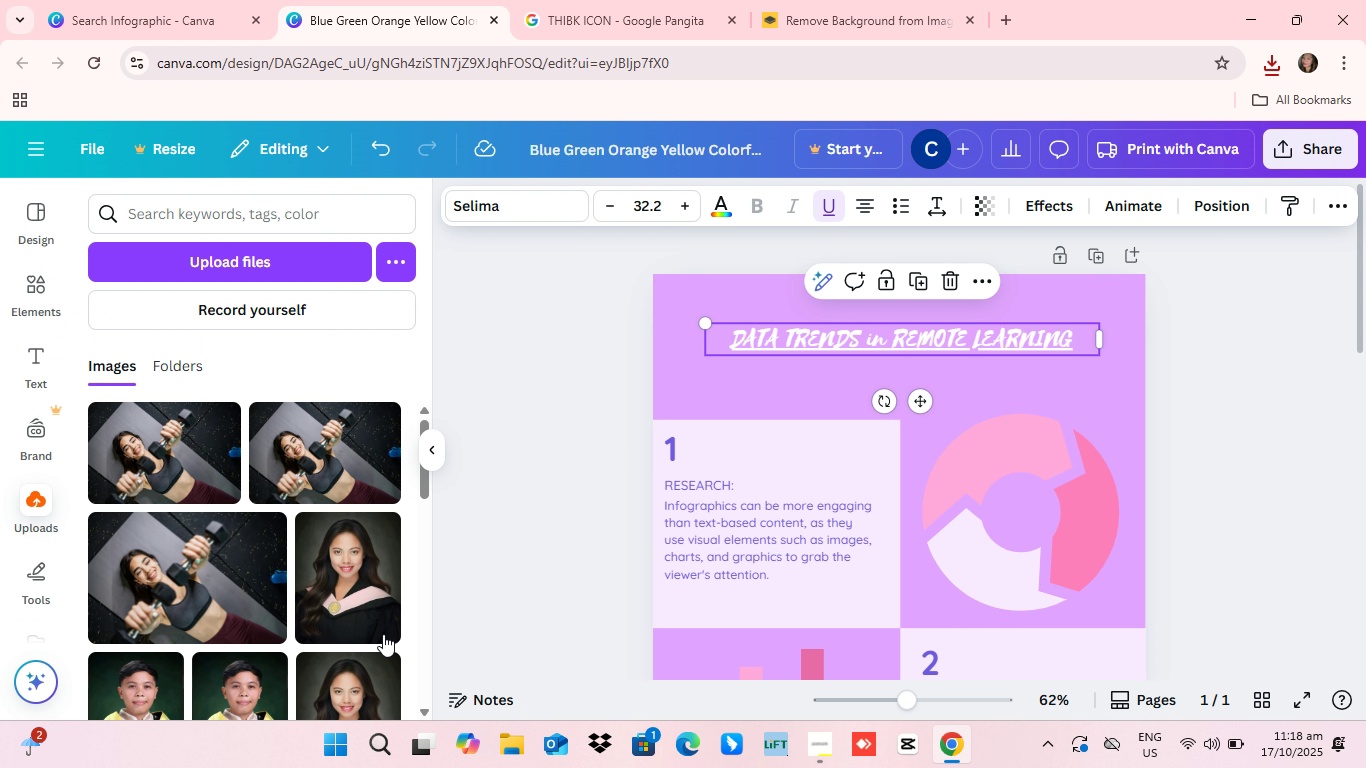 
mouse_move([362, 610])
 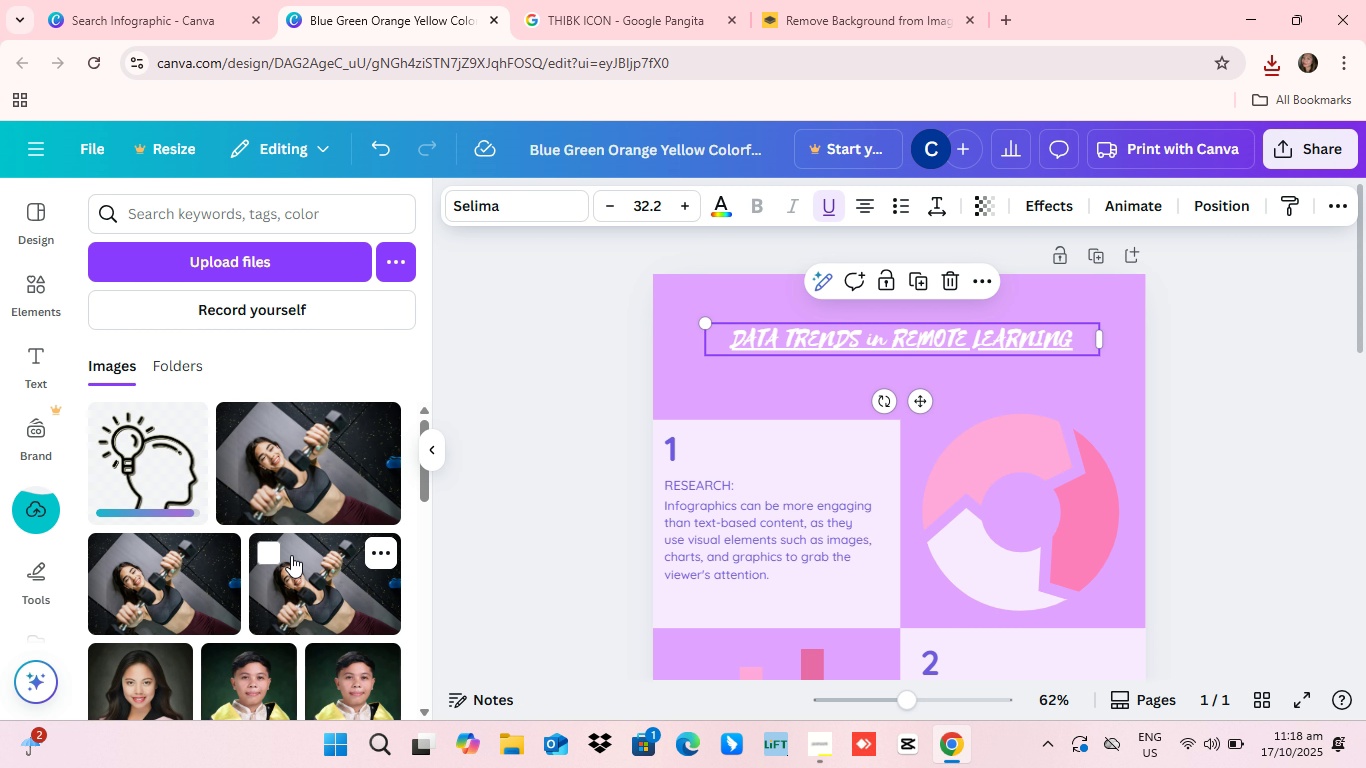 
scroll: coordinate [334, 610], scroll_direction: down, amount: 3.0
 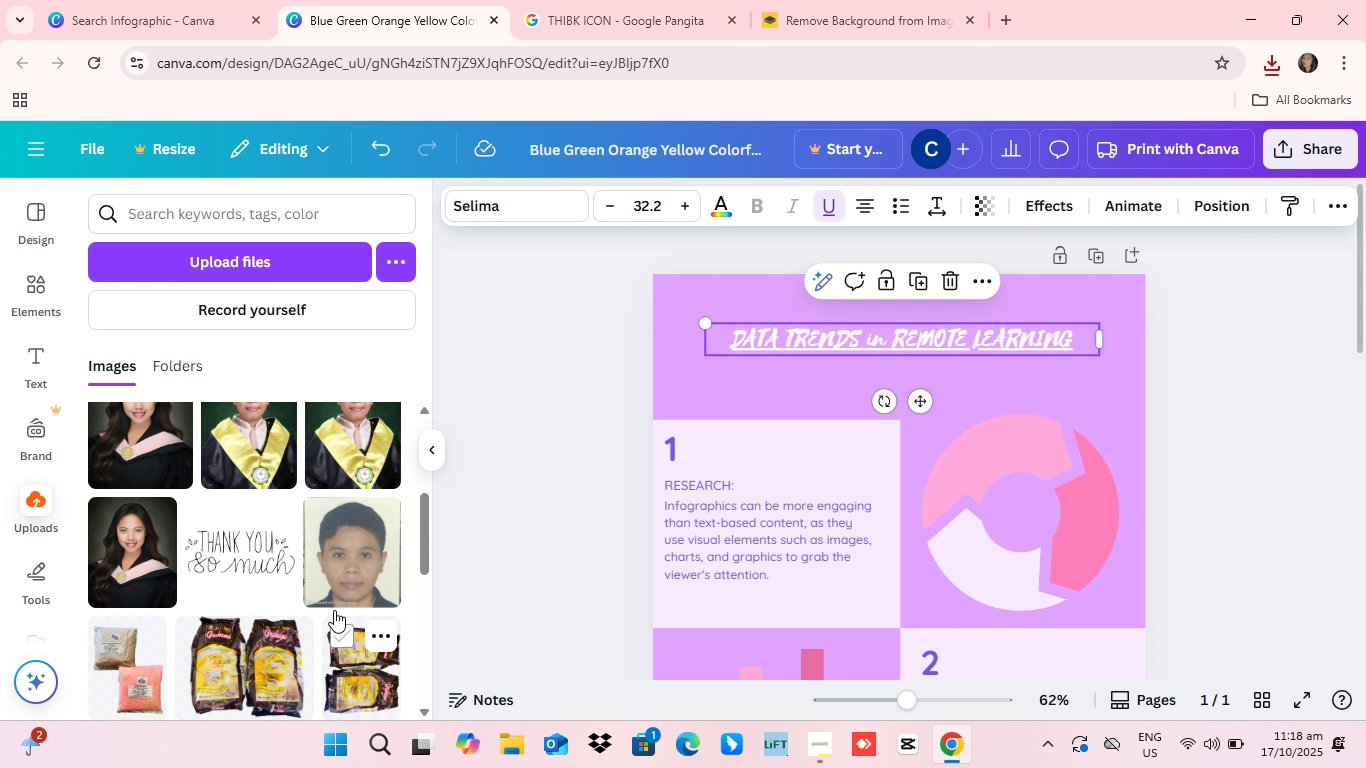 
scroll: coordinate [334, 610], scroll_direction: up, amount: 3.0
 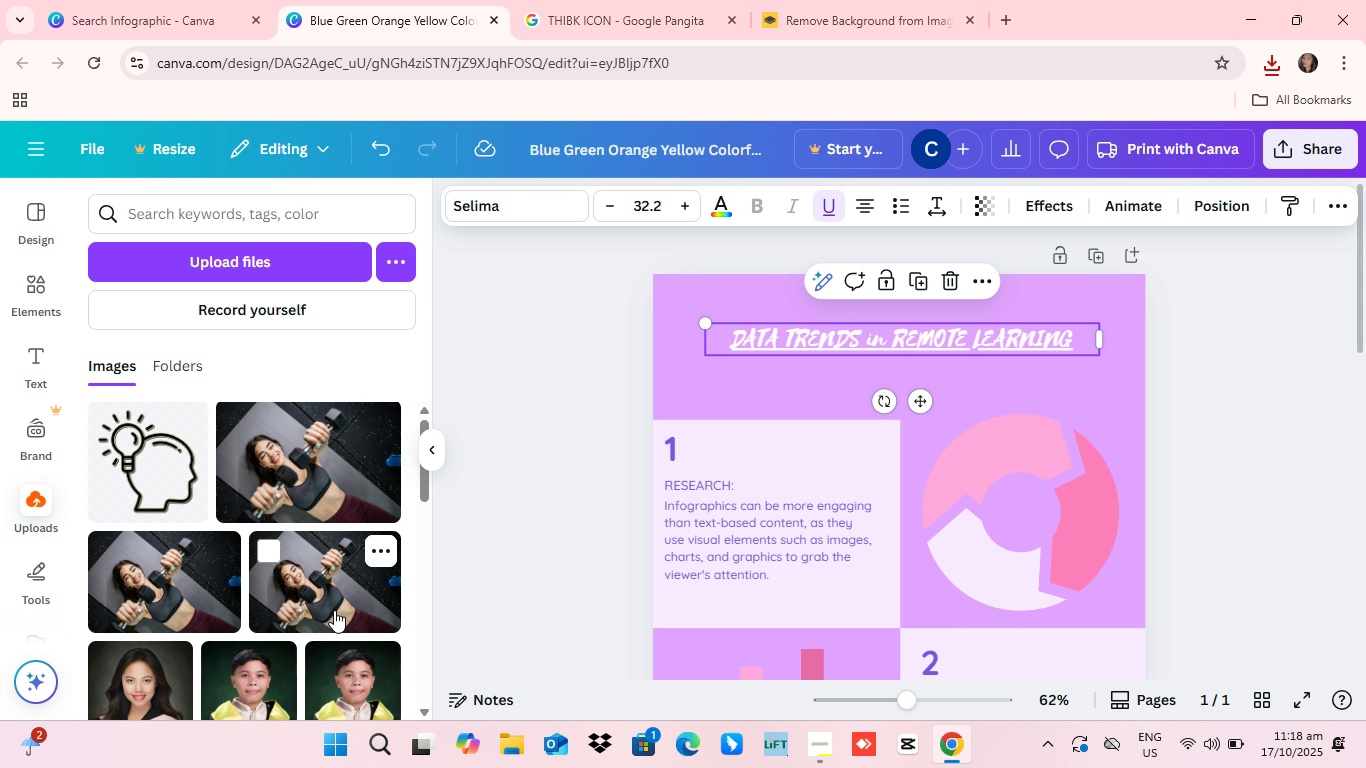 
scroll: coordinate [334, 610], scroll_direction: down, amount: 3.0
 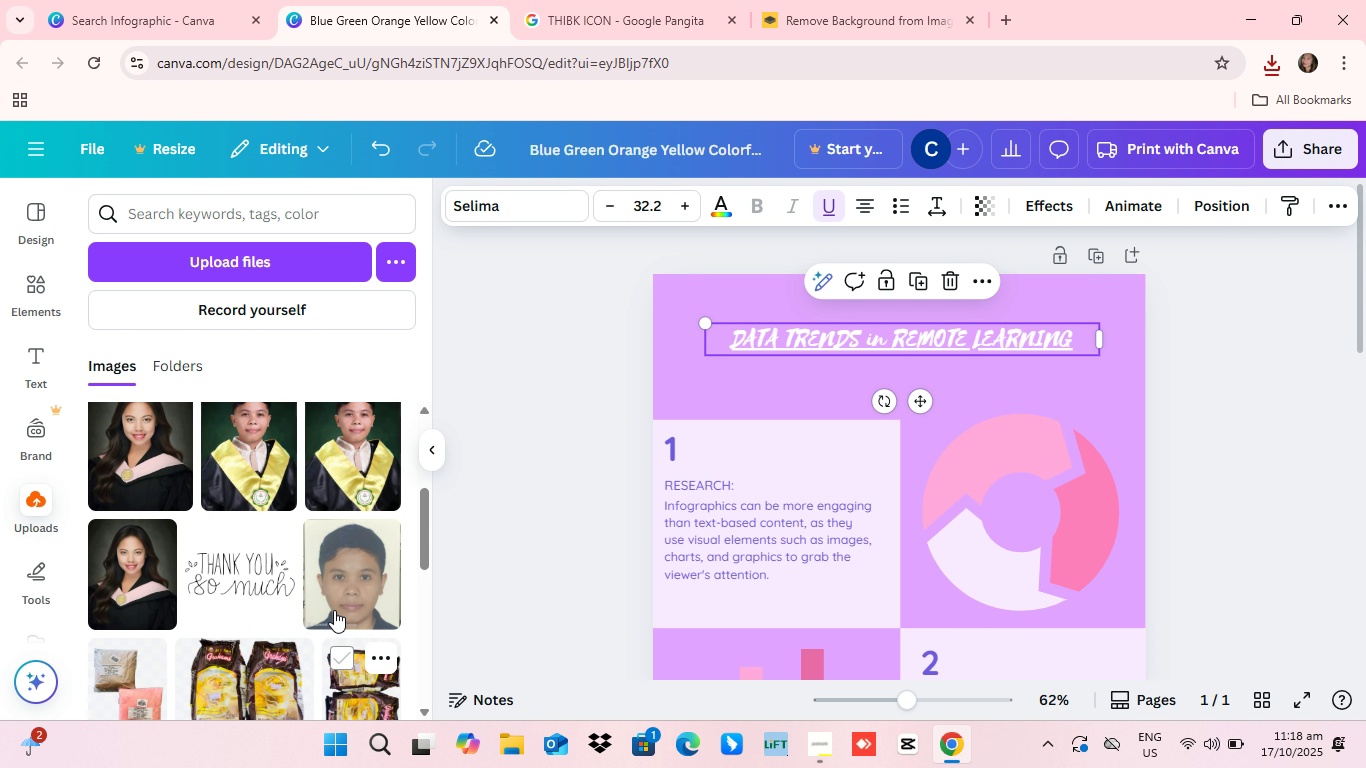 
scroll: coordinate [334, 610], scroll_direction: up, amount: 5.0
 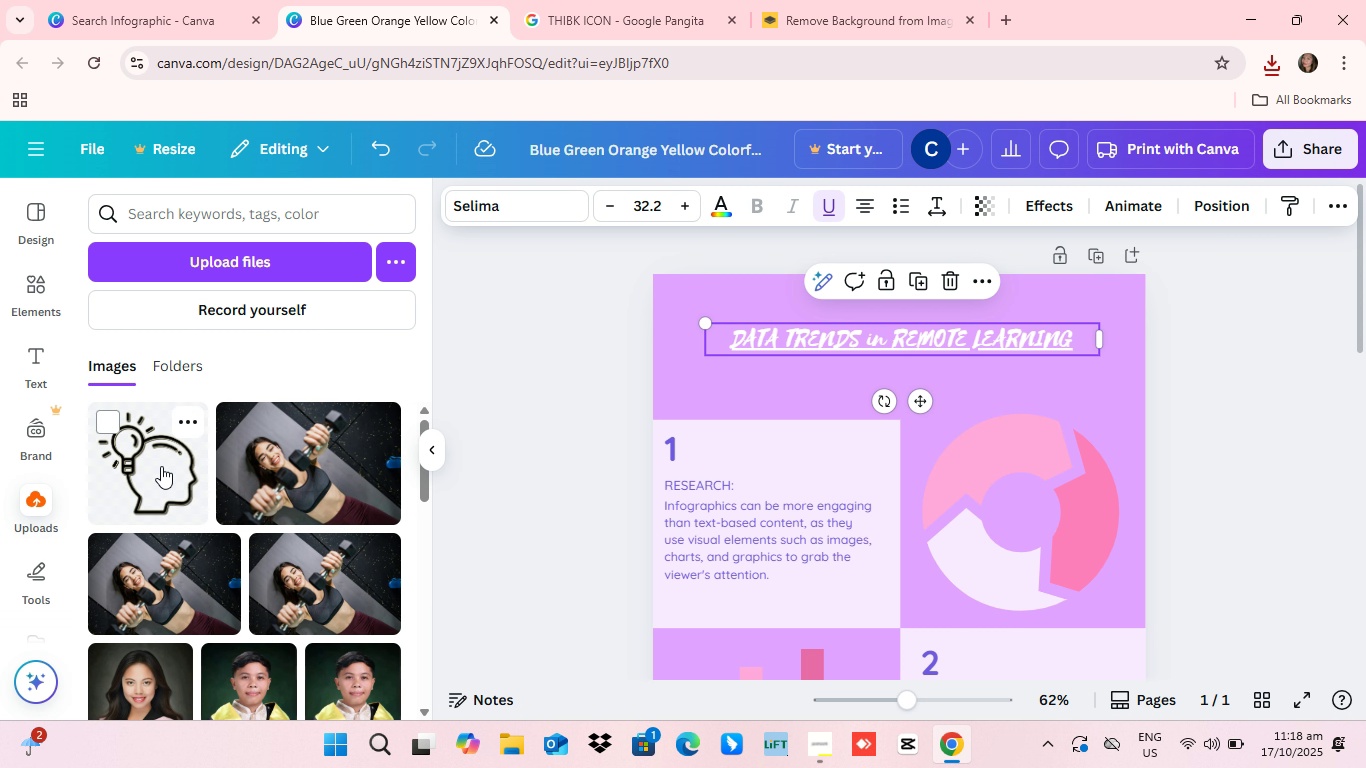 
left_click([161, 466])
 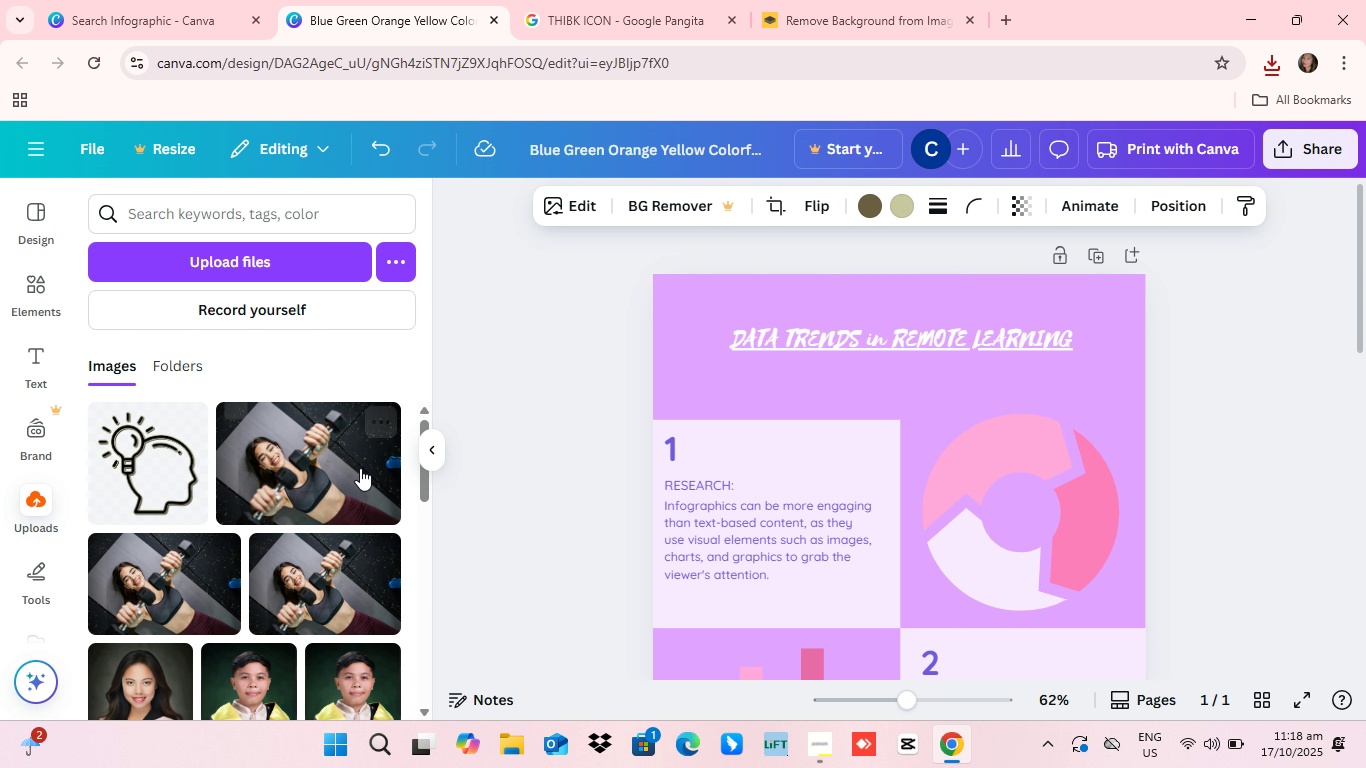 
scroll: coordinate [353, 469], scroll_direction: up, amount: 1.0
 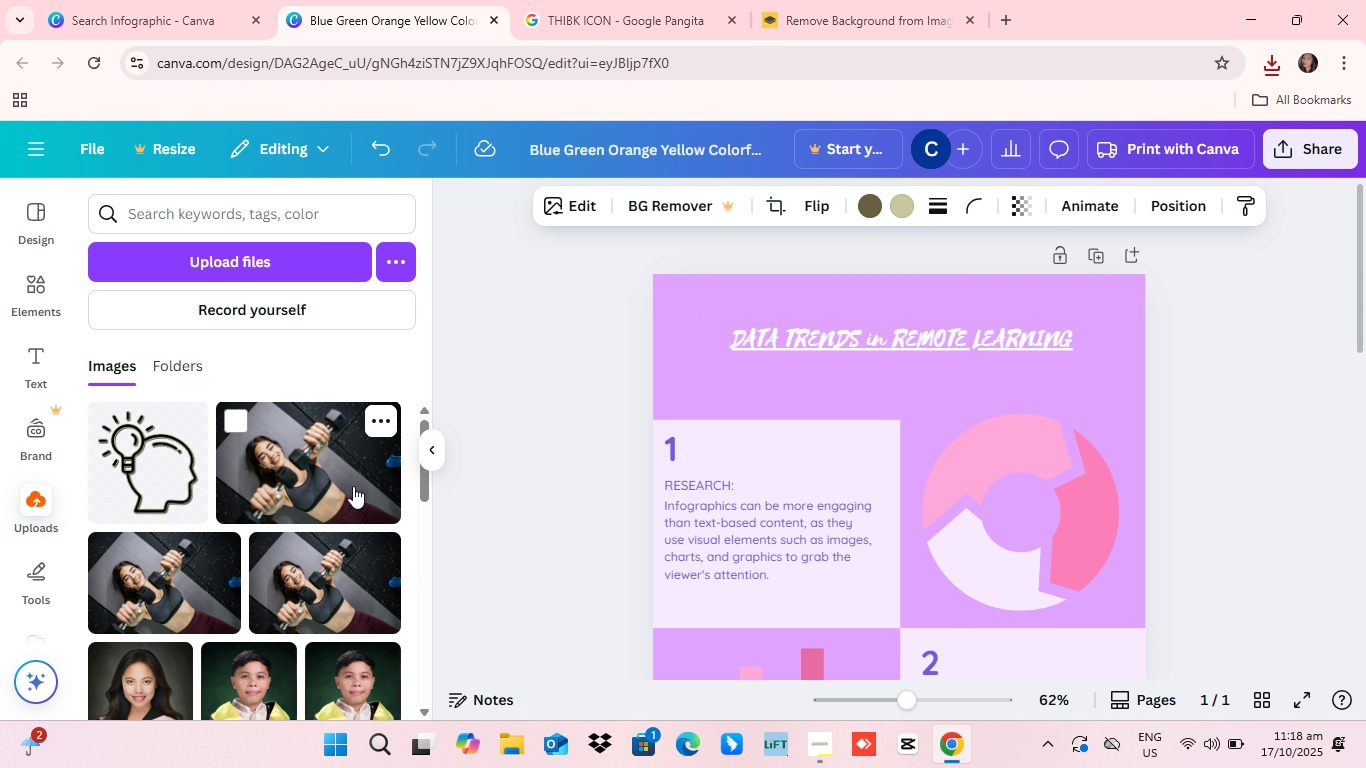 
scroll: coordinate [353, 484], scroll_direction: none, amount: 0.0
 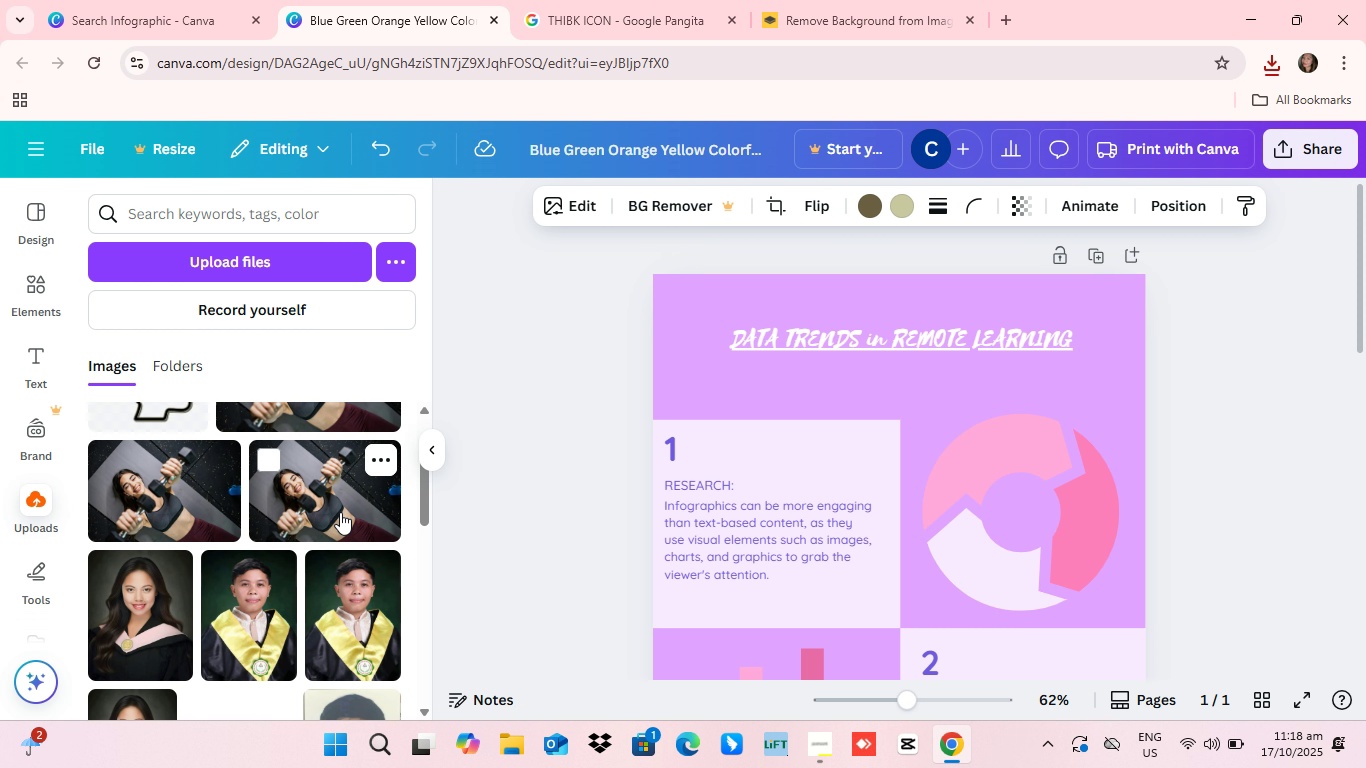 
scroll: coordinate [340, 512], scroll_direction: up, amount: 3.0
 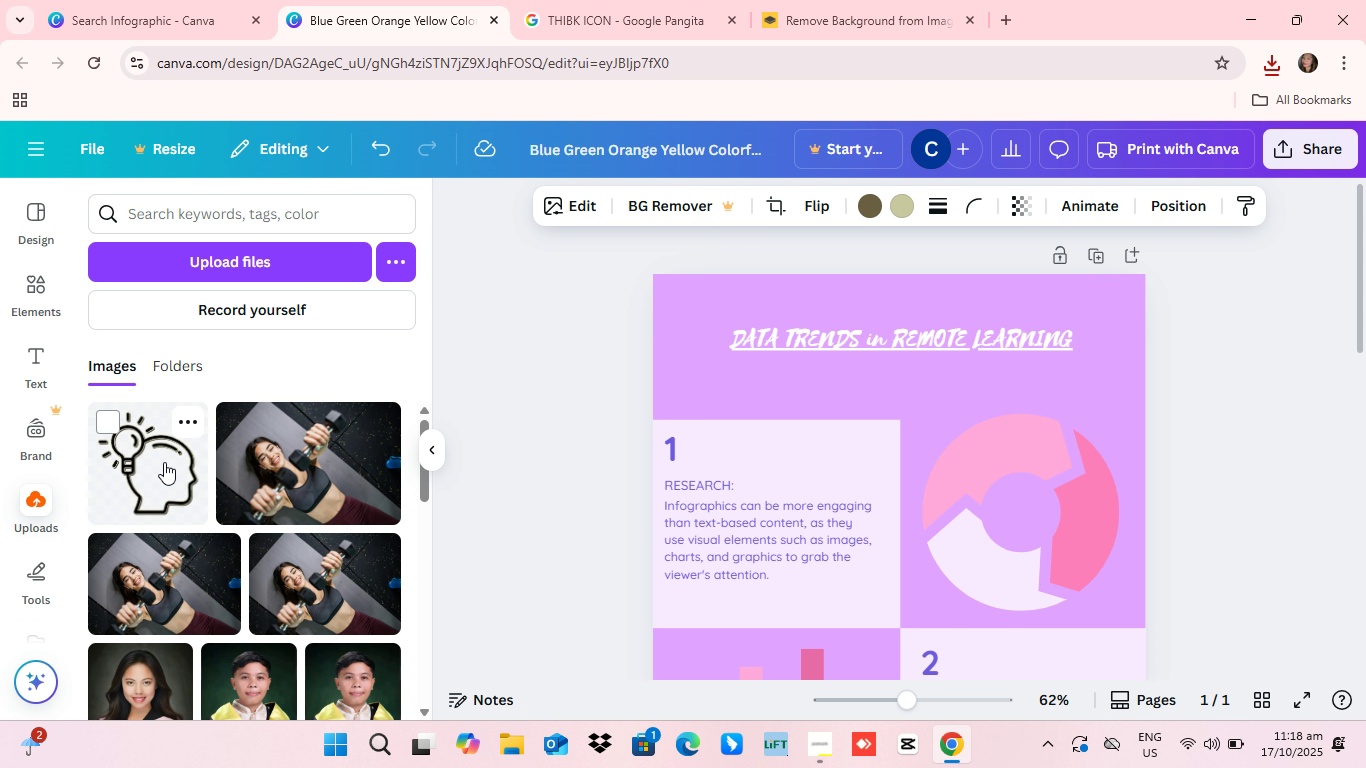 
left_click([165, 462])
 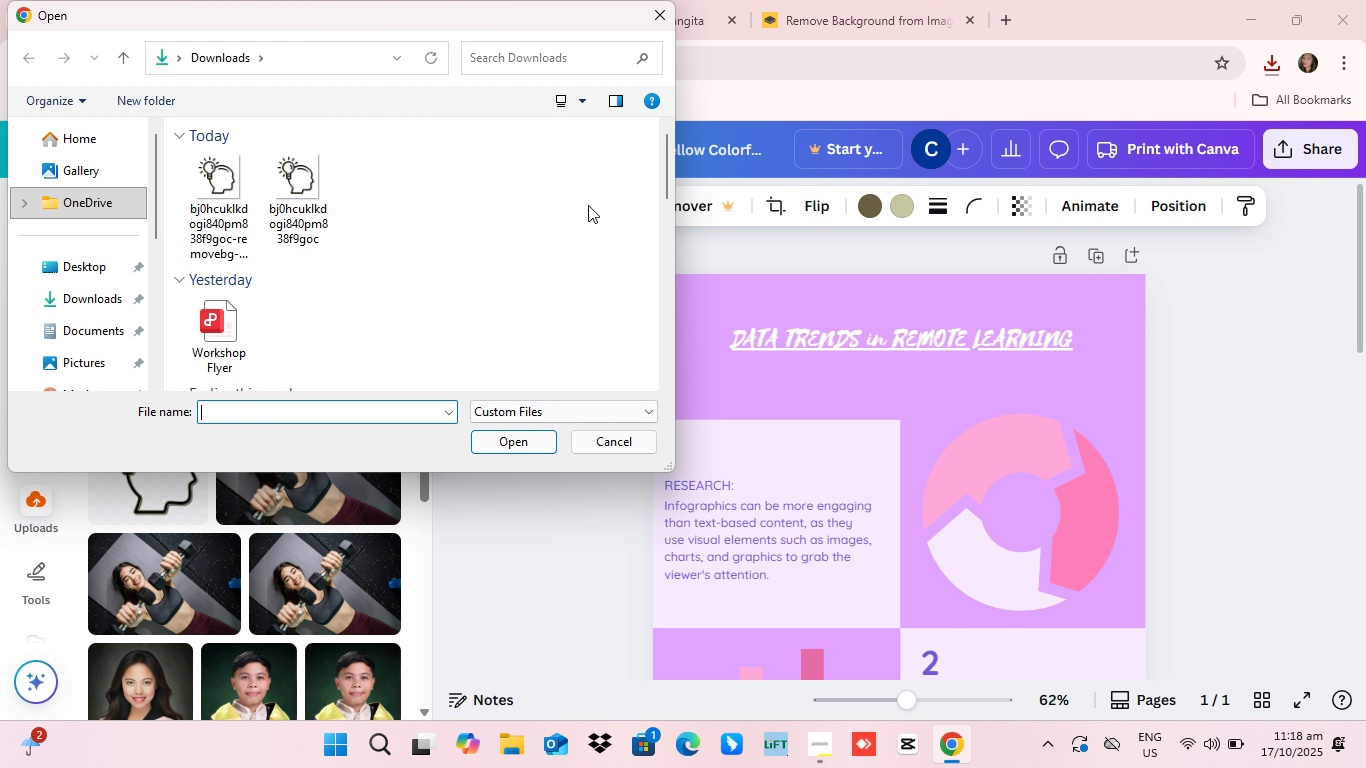 
wait(5.47)
 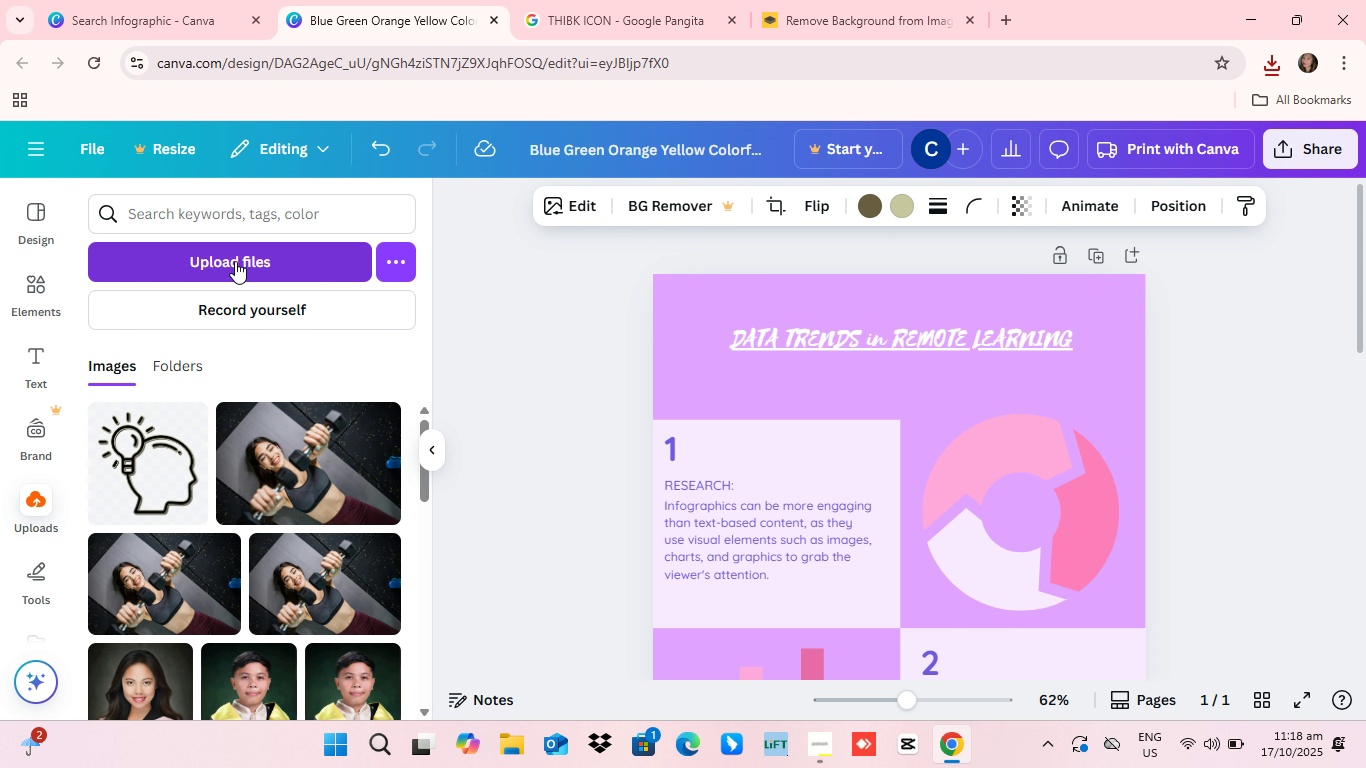 
left_click([657, 27])
 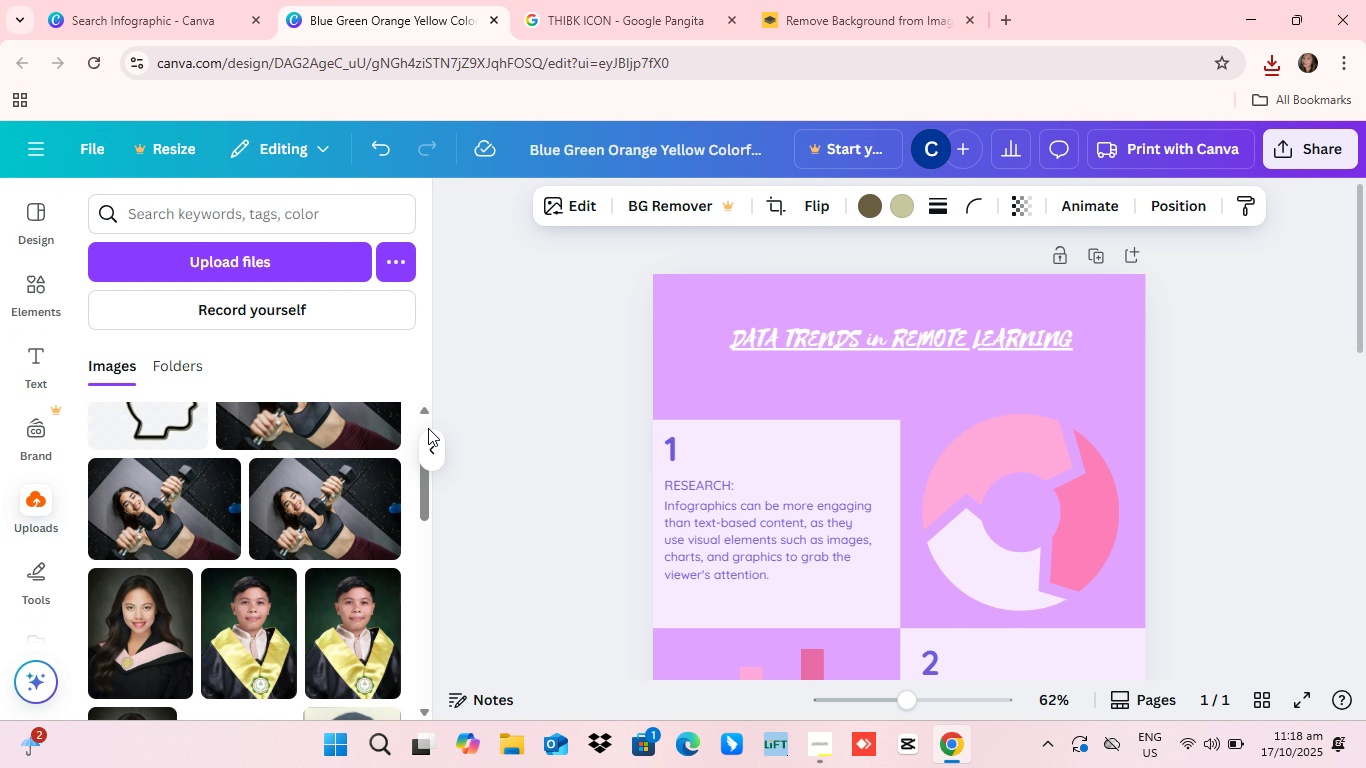 
scroll: coordinate [426, 427], scroll_direction: down, amount: 3.0
 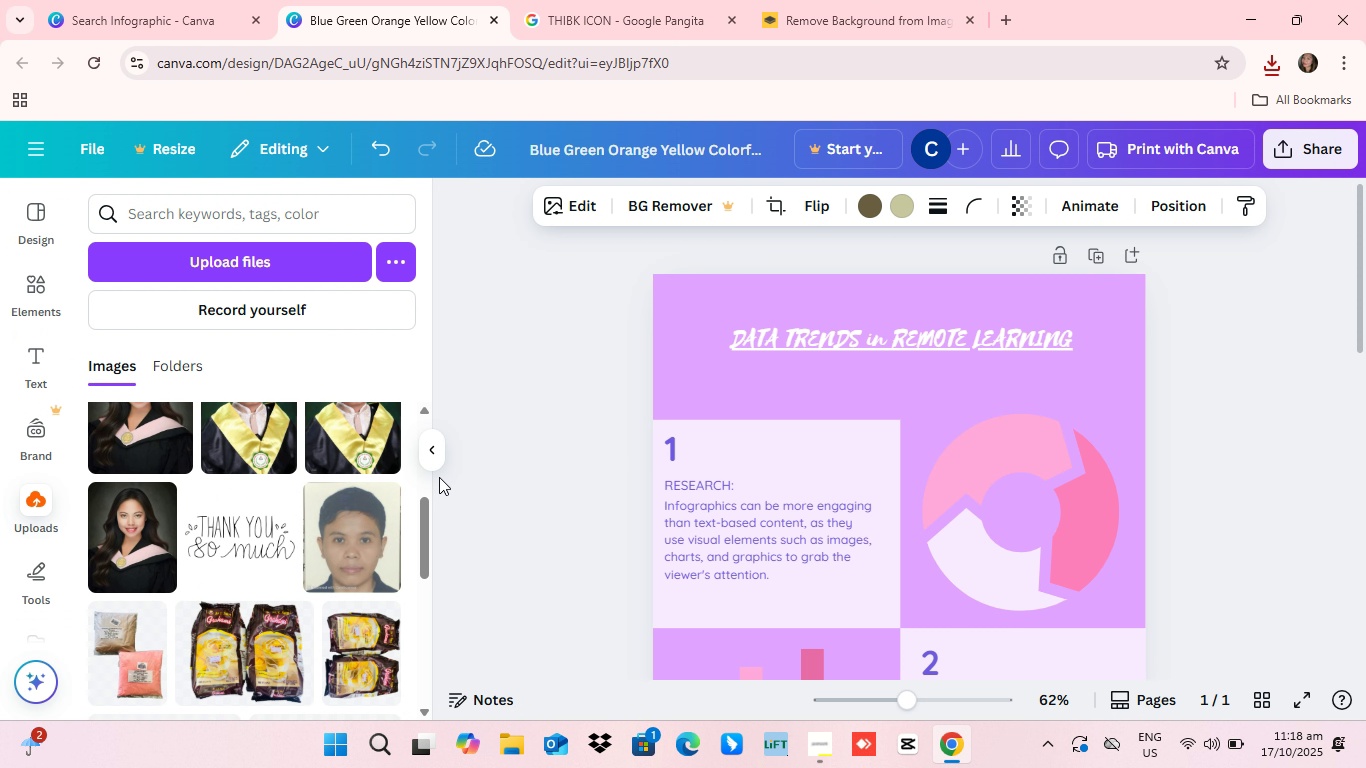 
scroll: coordinate [339, 517], scroll_direction: up, amount: 11.0
 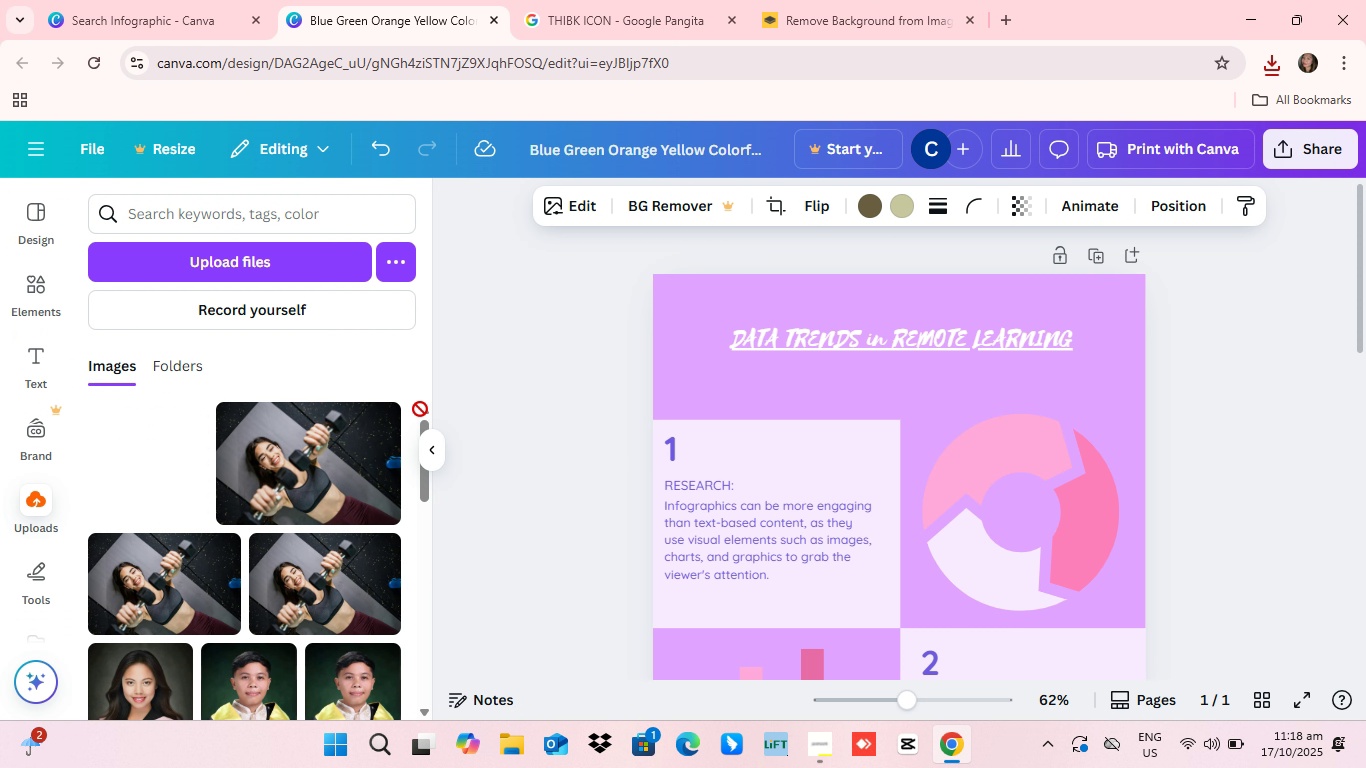 
left_click_drag(start_coordinate=[145, 468], to_coordinate=[764, 360])
 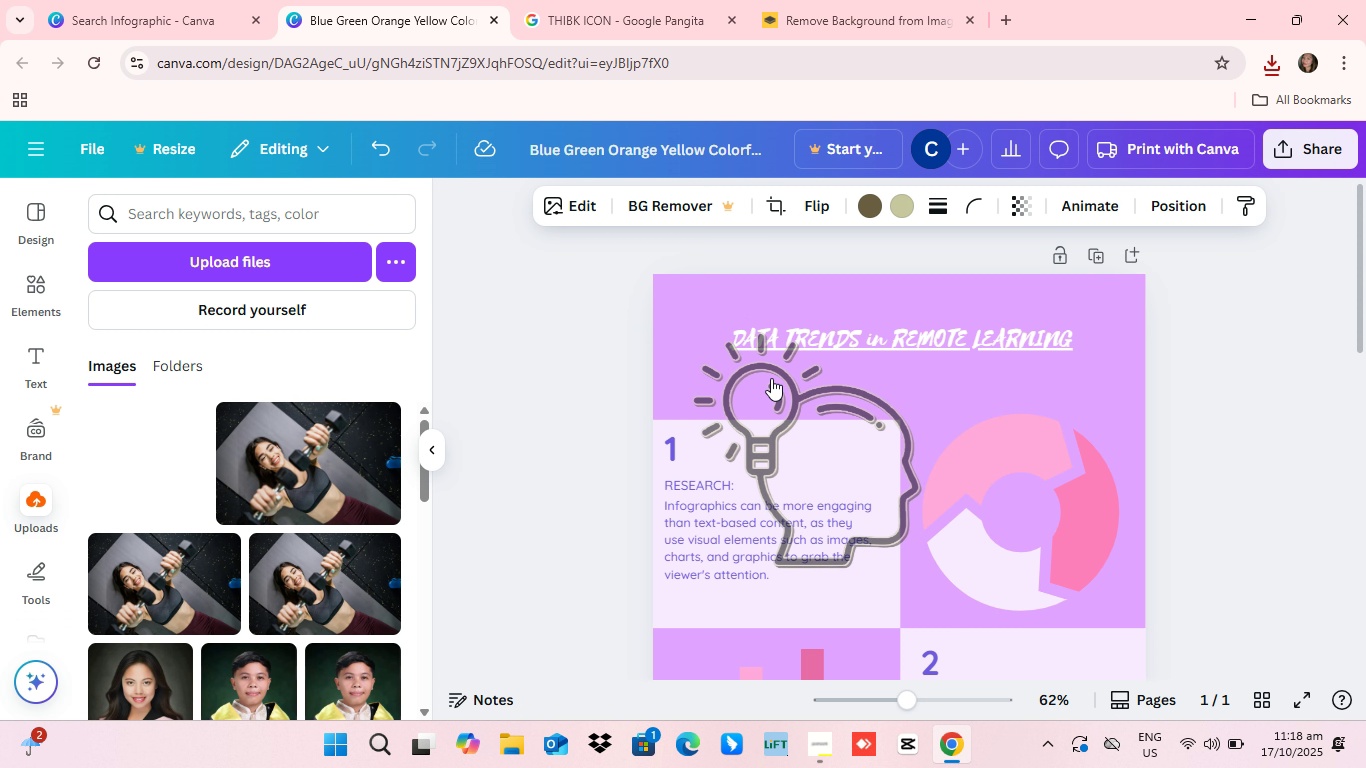 
left_click([764, 360])
 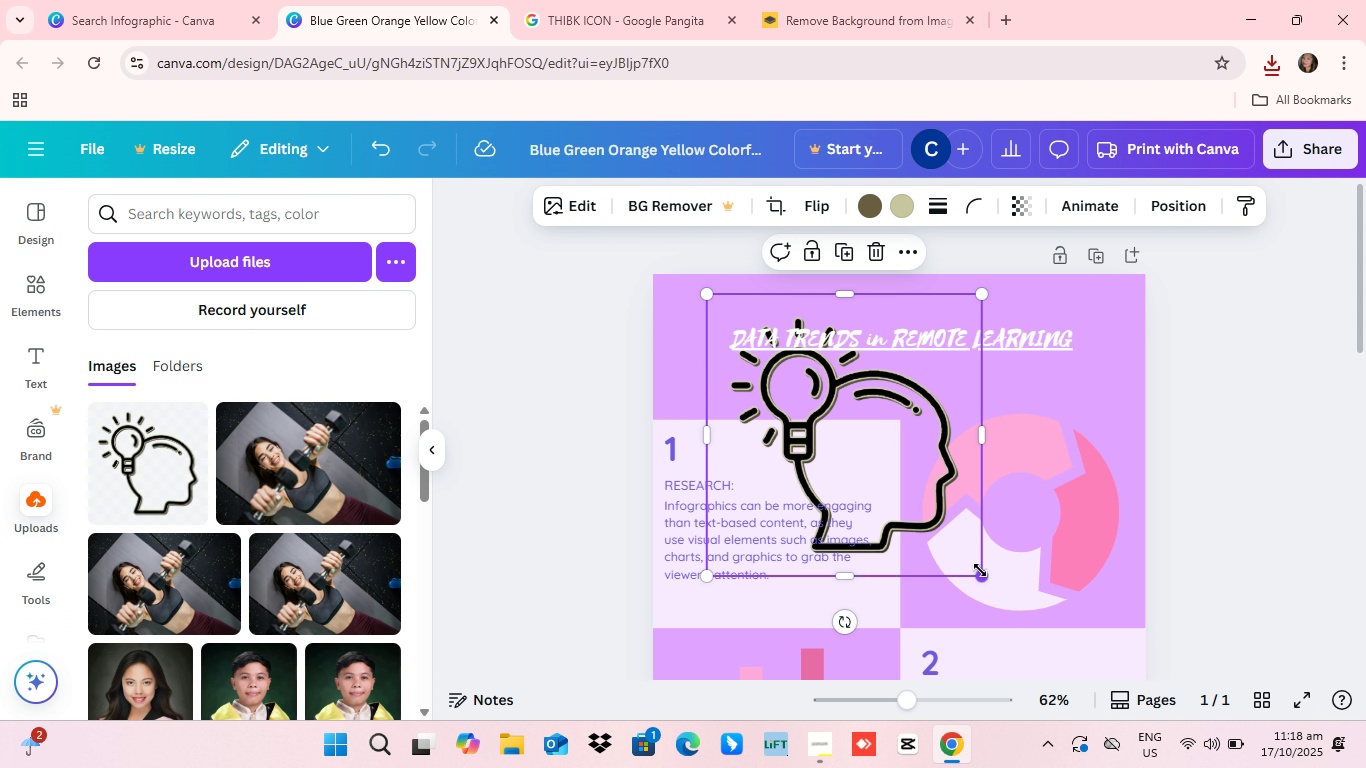 
left_click_drag(start_coordinate=[985, 578], to_coordinate=[810, 414])
 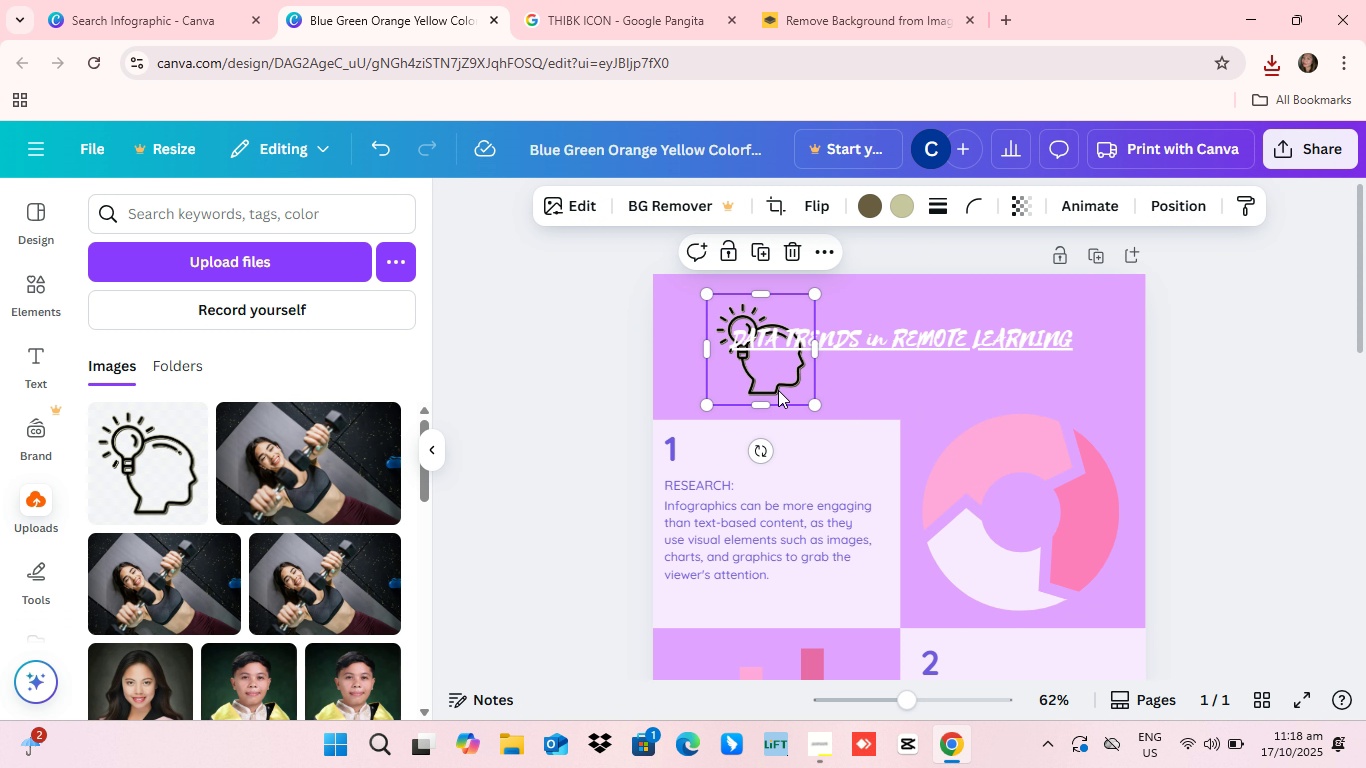 
left_click_drag(start_coordinate=[775, 389], to_coordinate=[720, 379])
 